 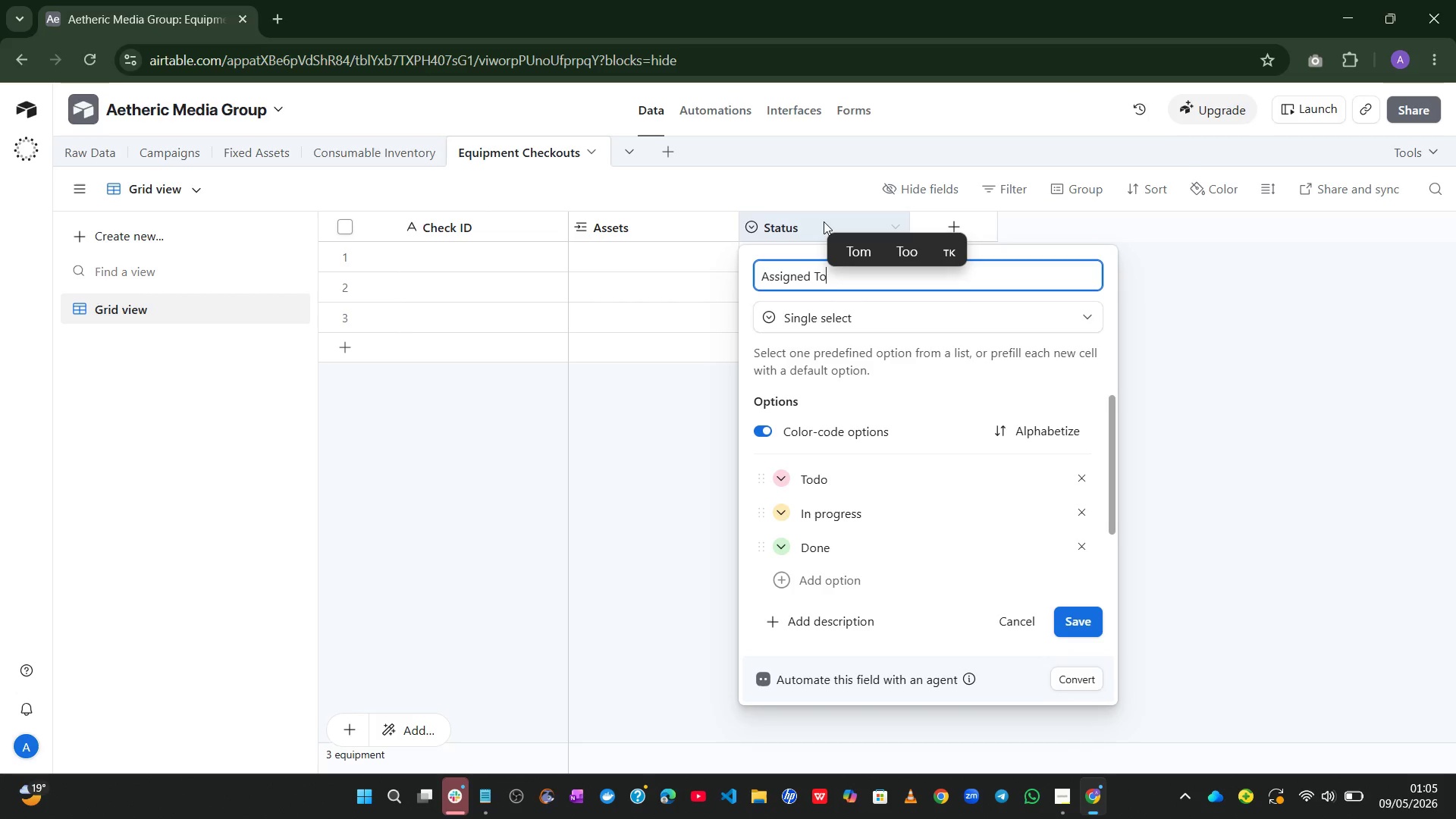 
left_click([897, 309])
 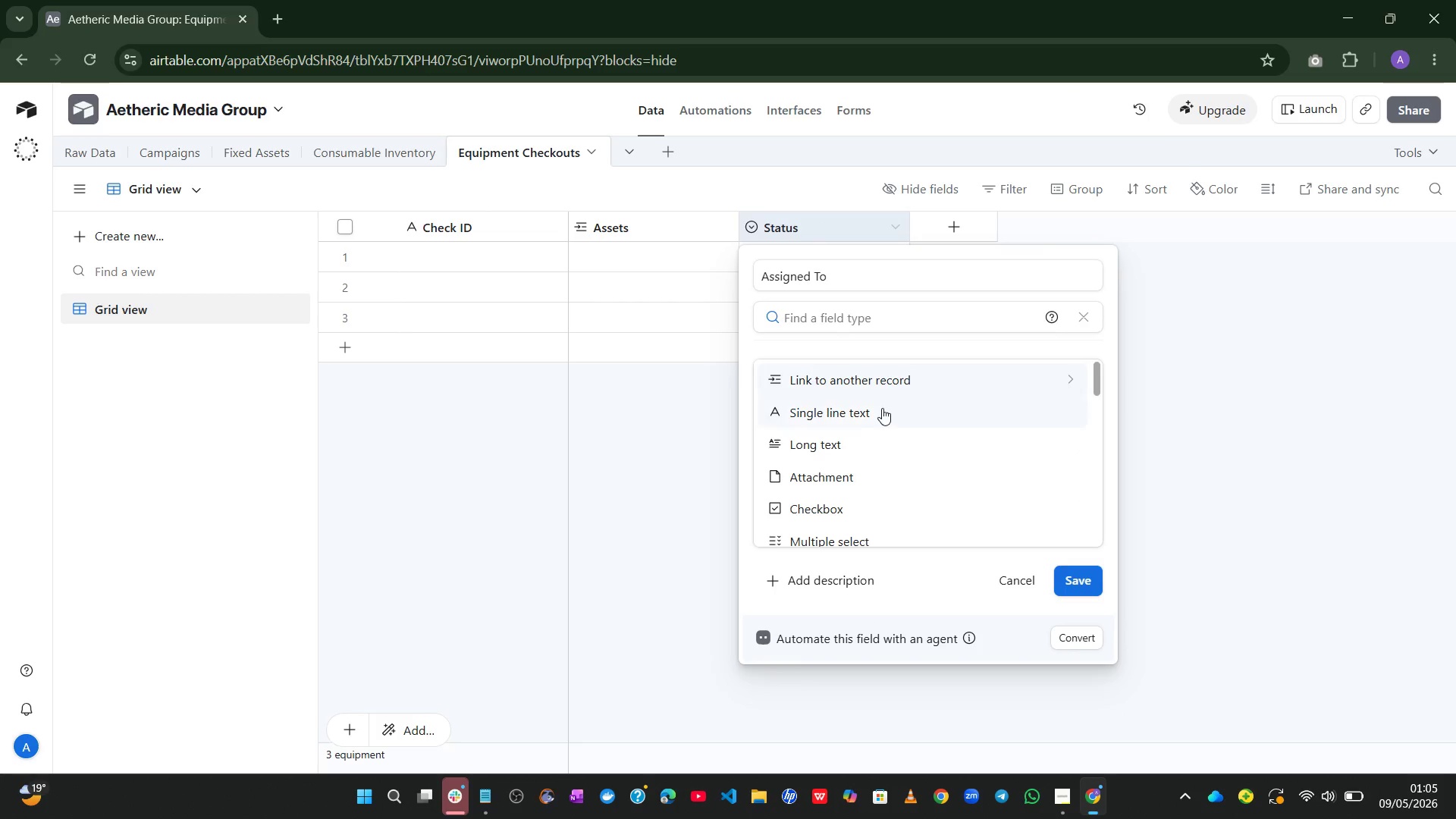 
left_click([877, 416])
 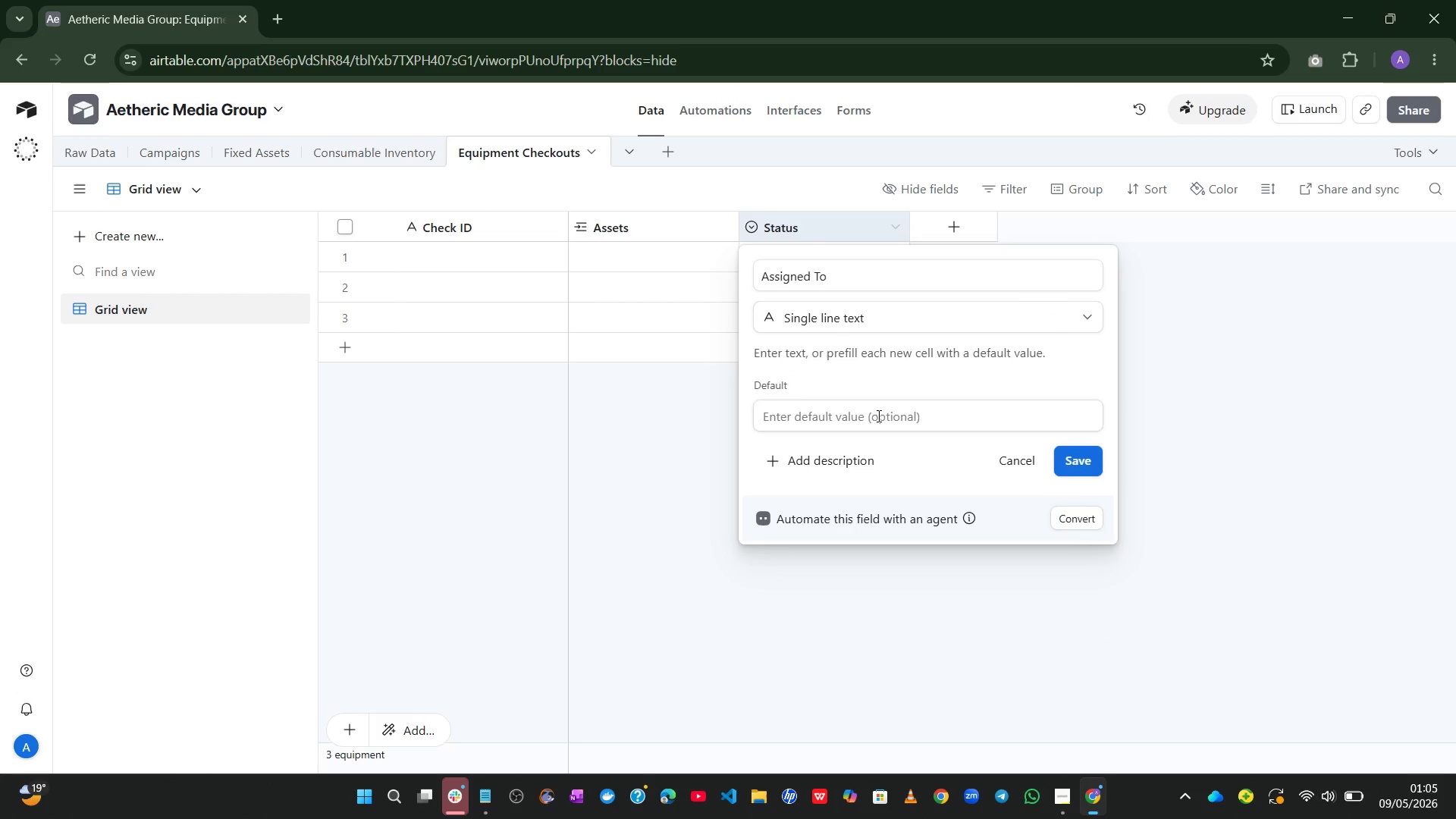 
left_click([1068, 453])
 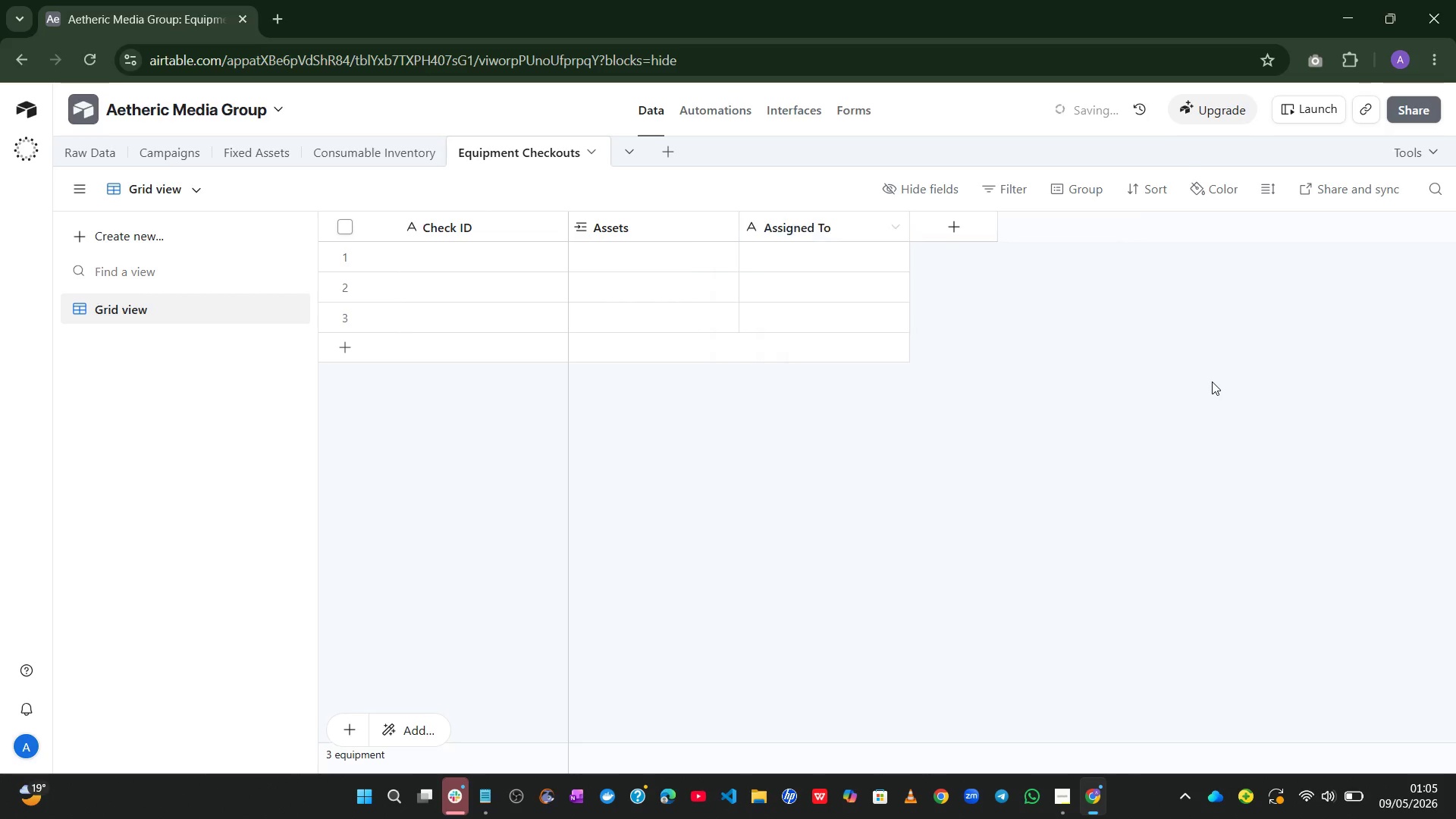 
left_click([1212, 381])
 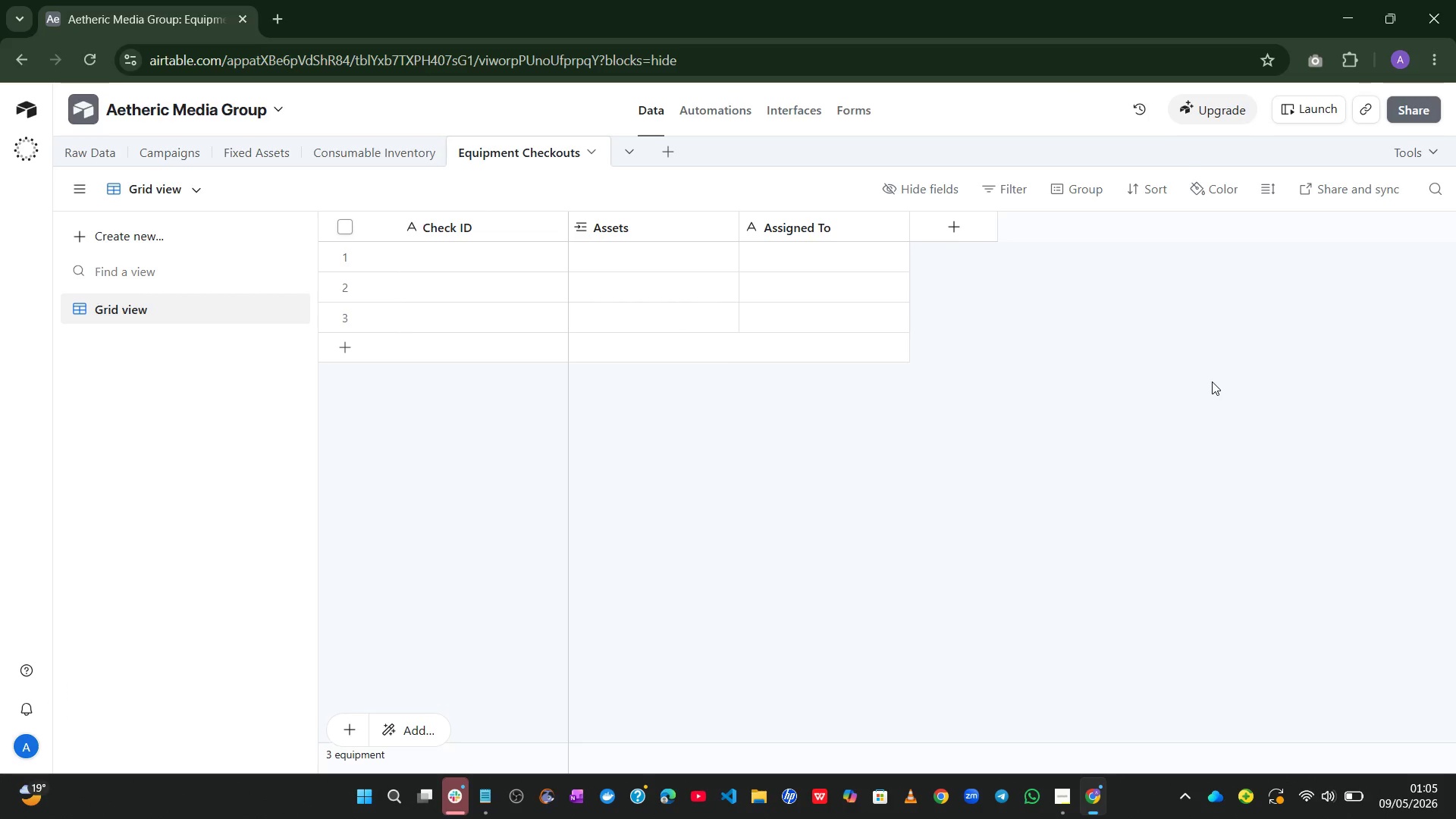 
wait(21.12)
 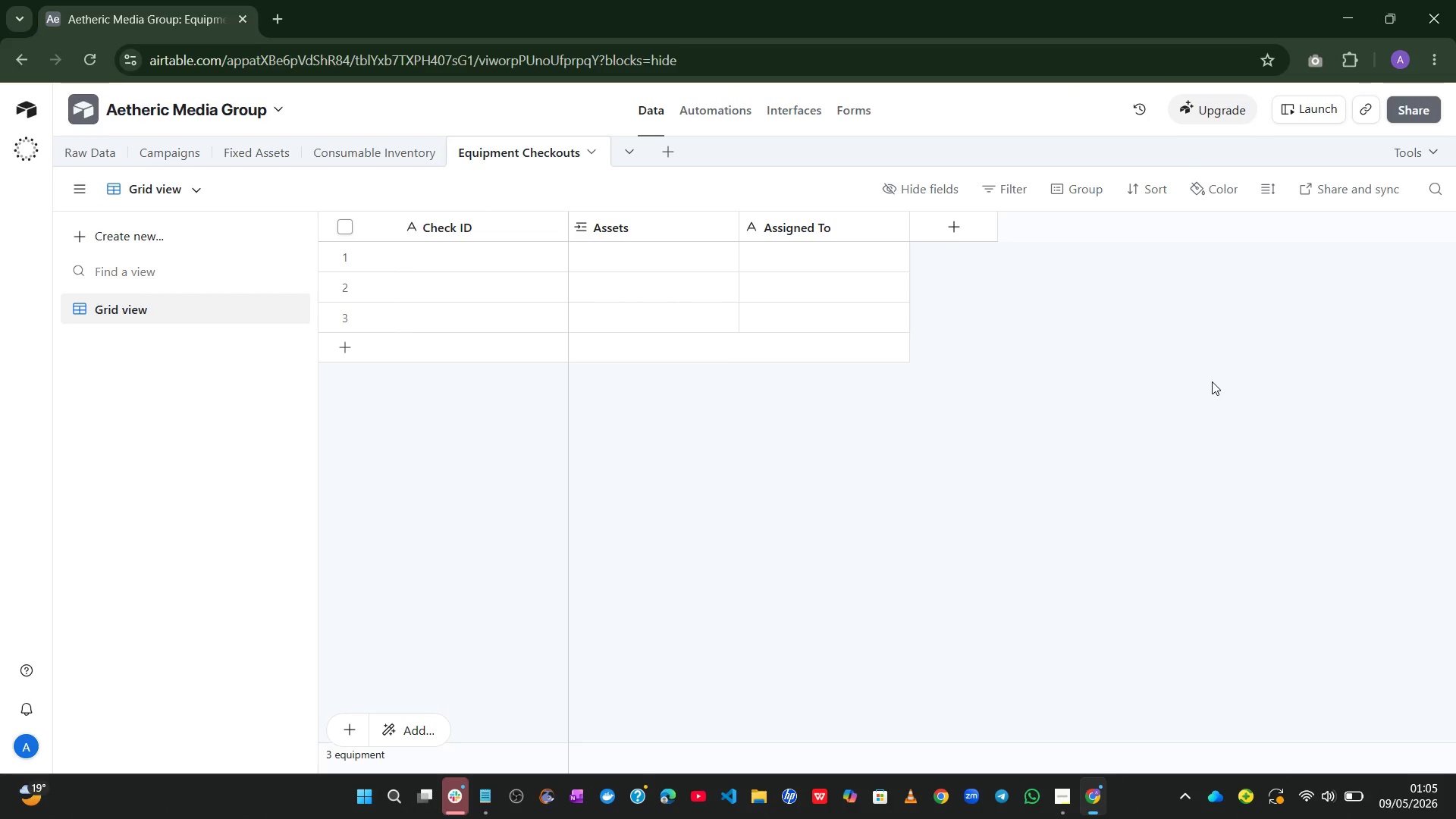 
double_click([965, 234])
 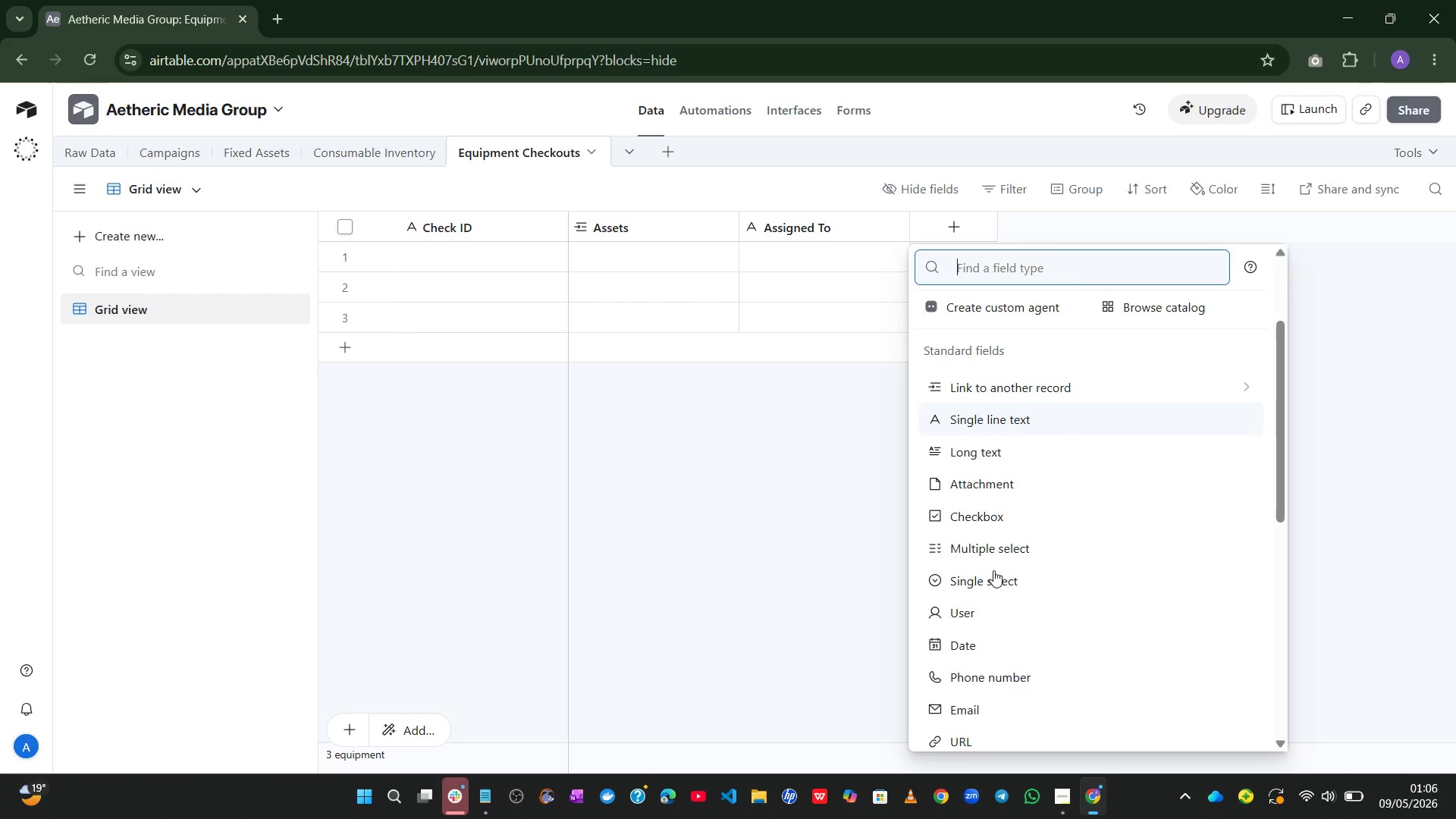 
left_click([971, 635])
 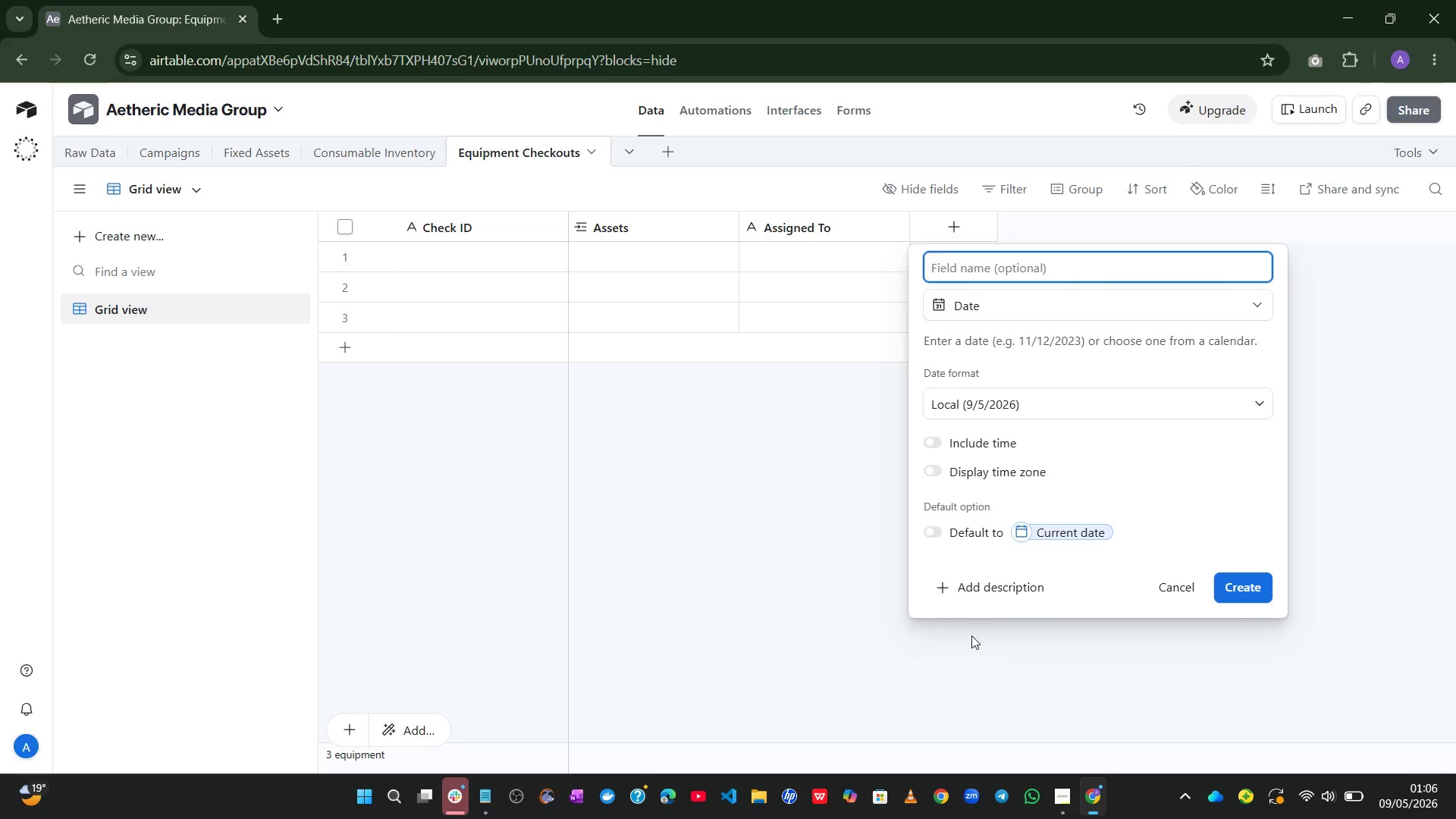 
type(Check-Out Date)
 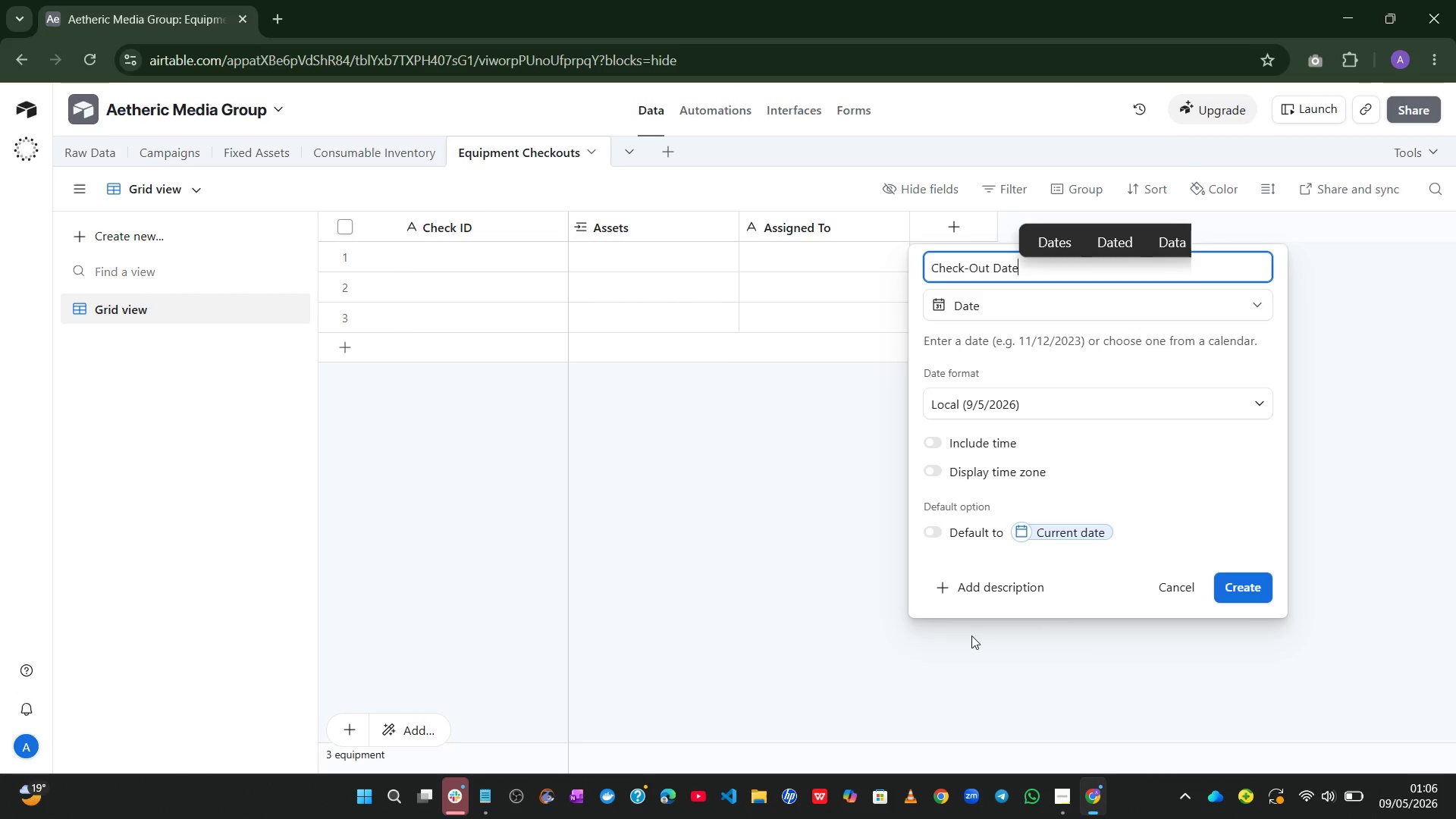 
left_click([1265, 602])
 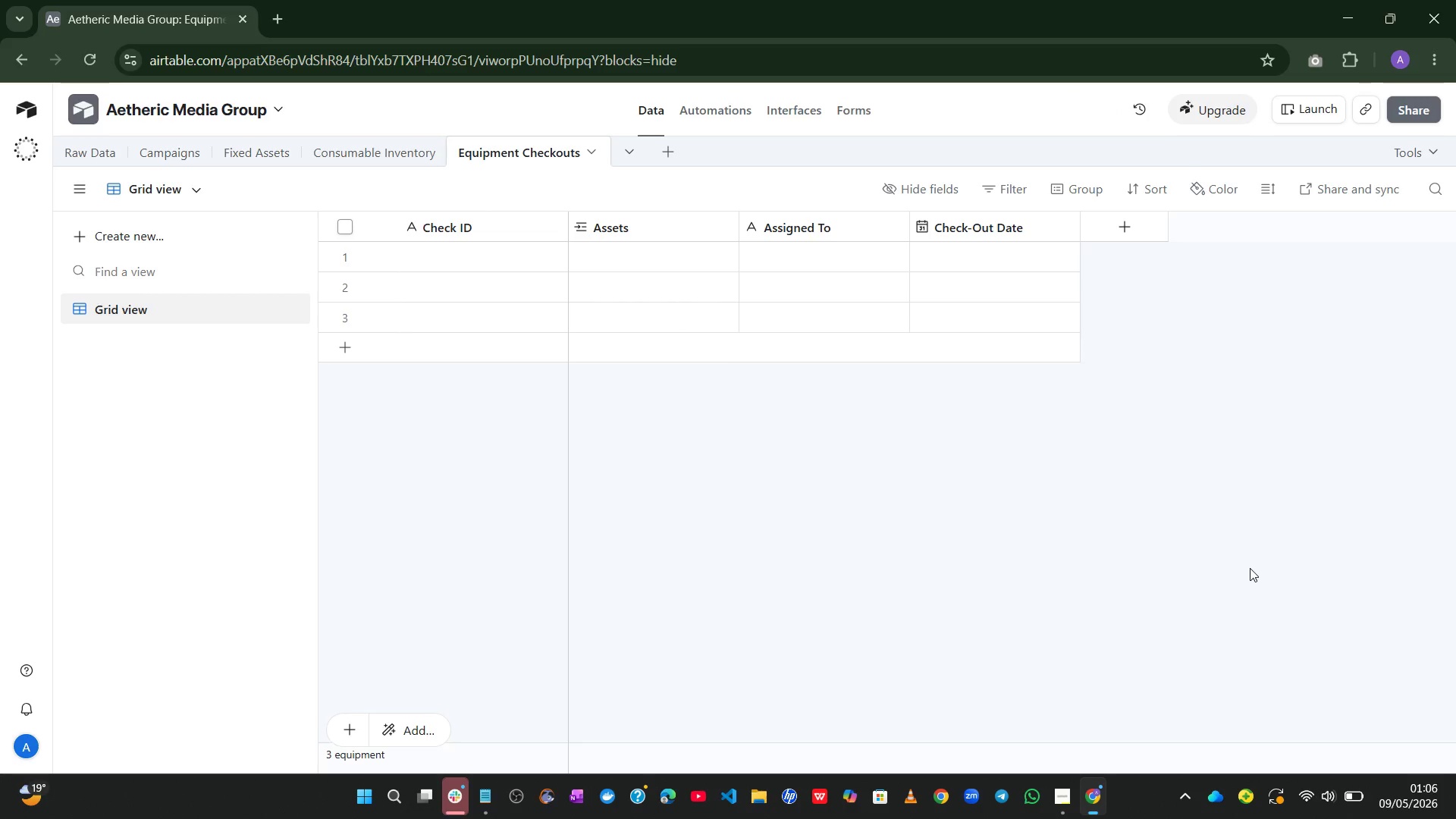 
wait(14.62)
 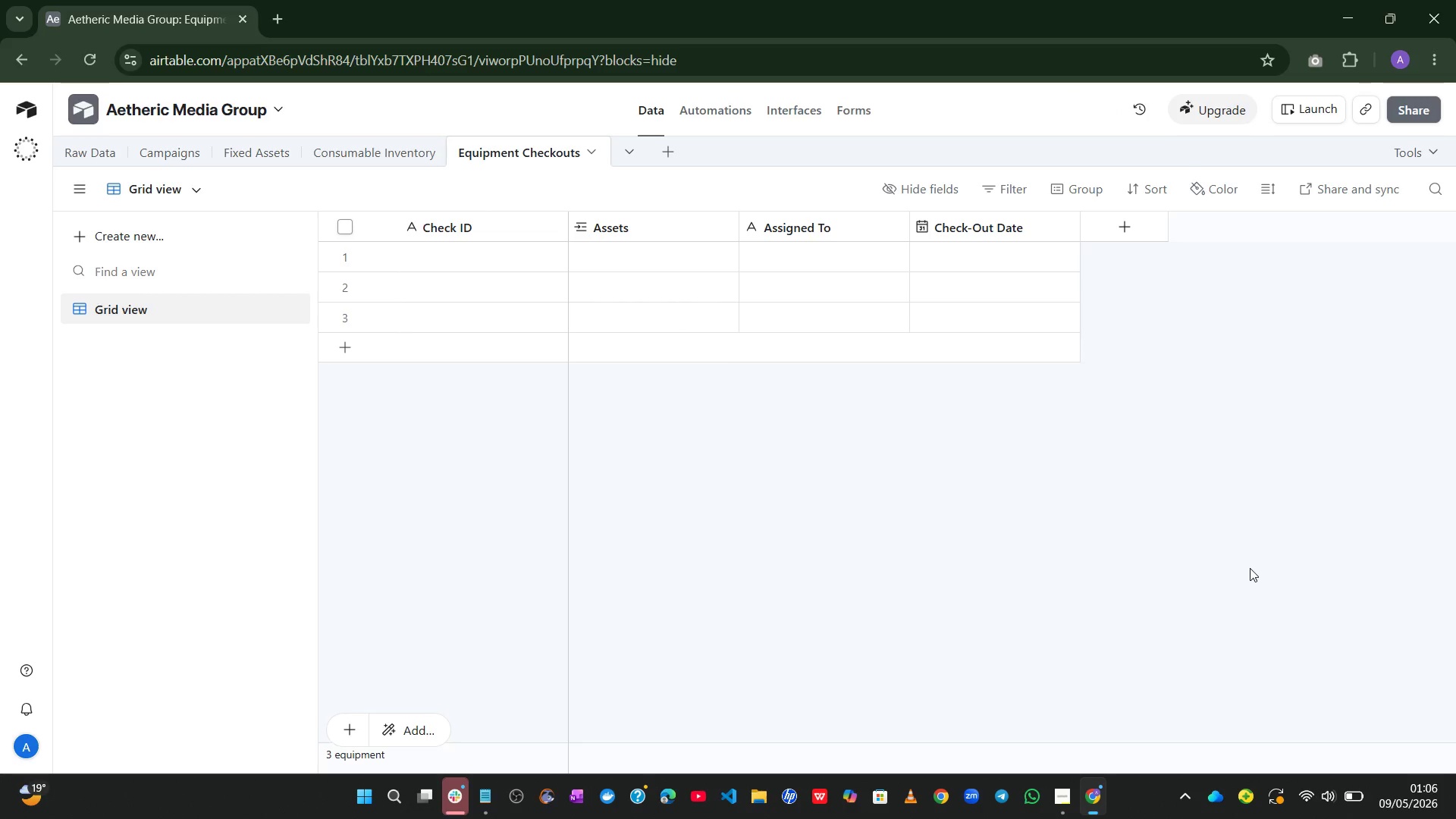 
left_click([1128, 226])
 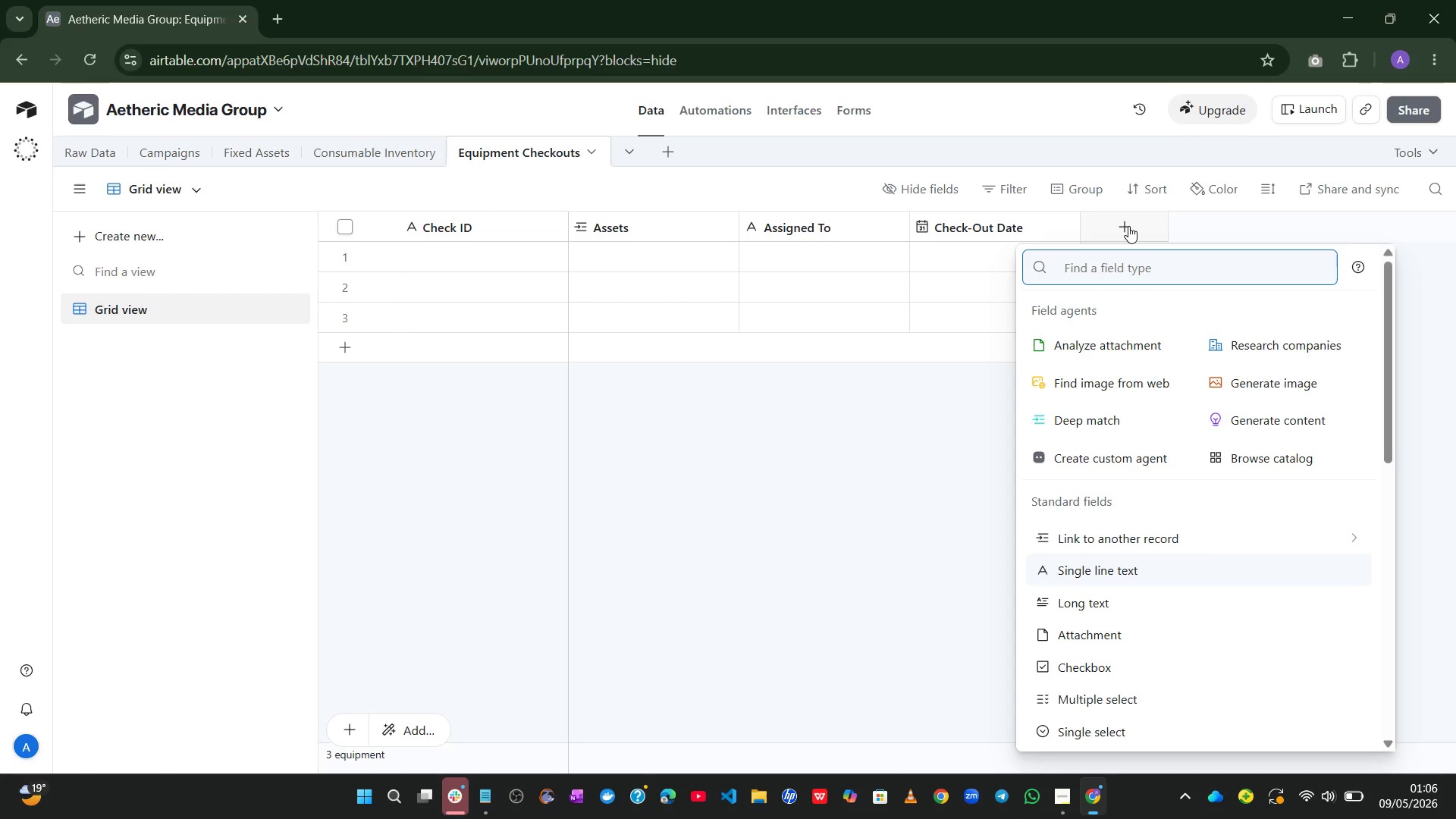 
wait(8.95)
 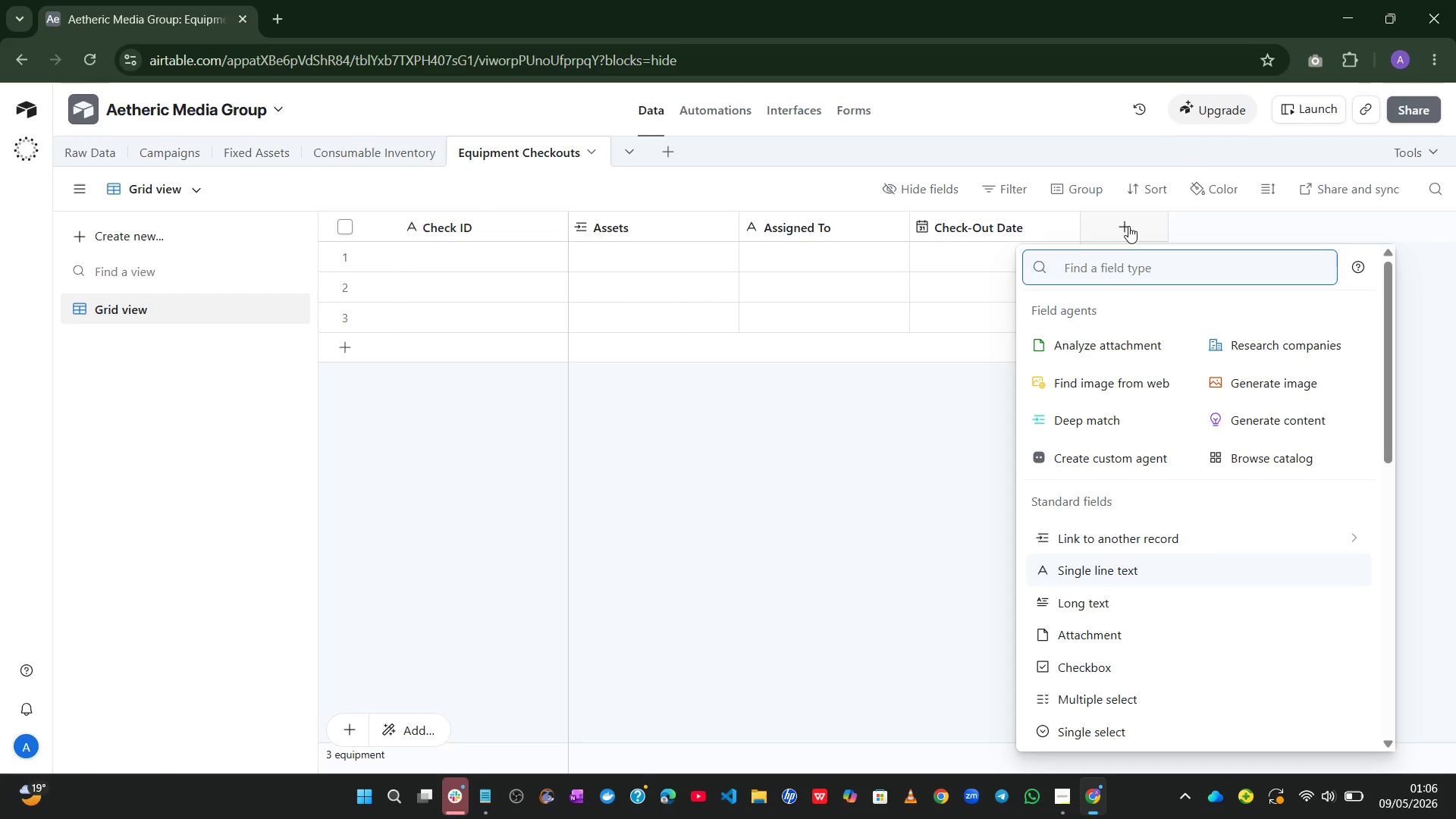 
mouse_move([1095, 568])
 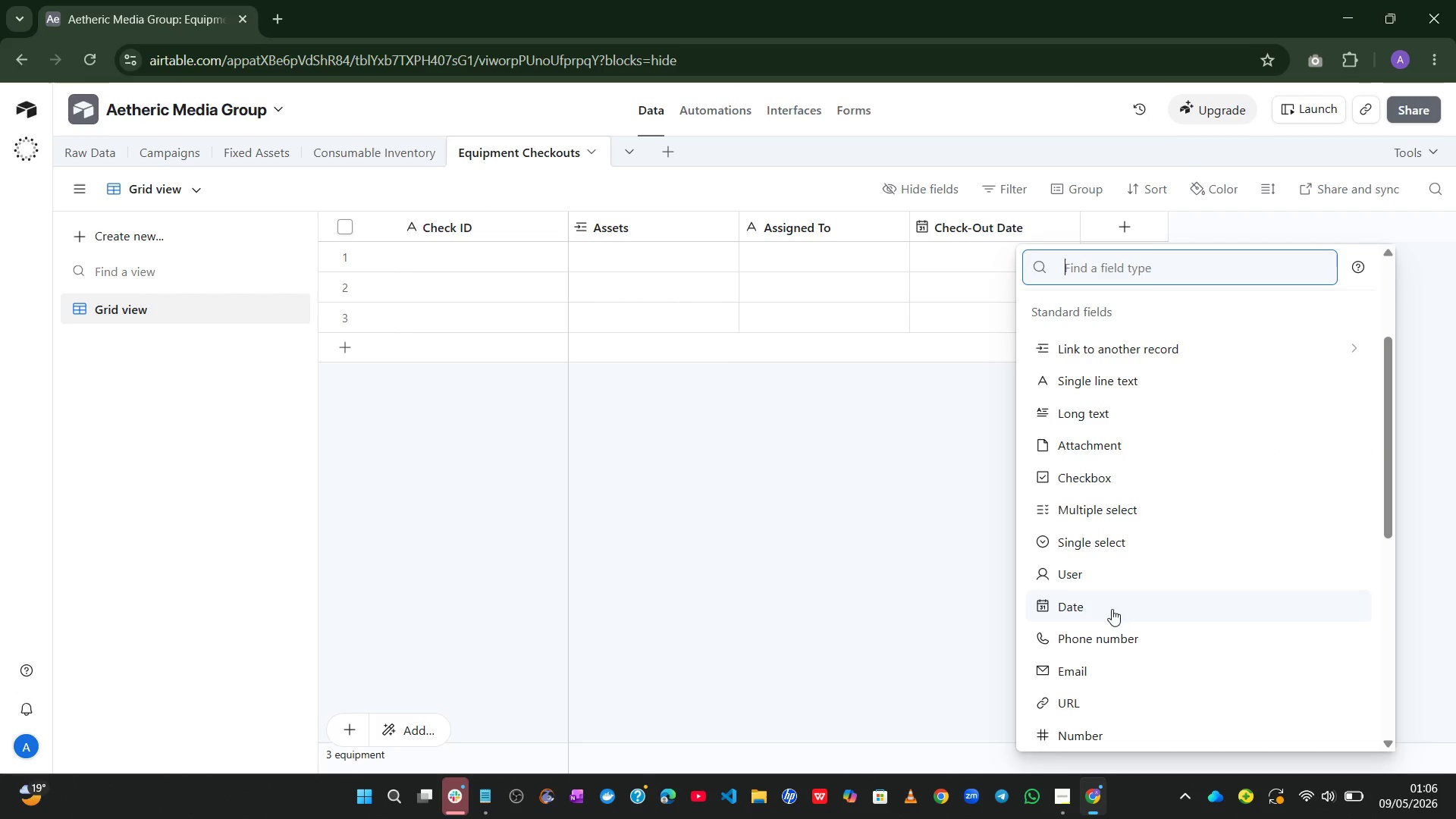 
left_click([1112, 599])
 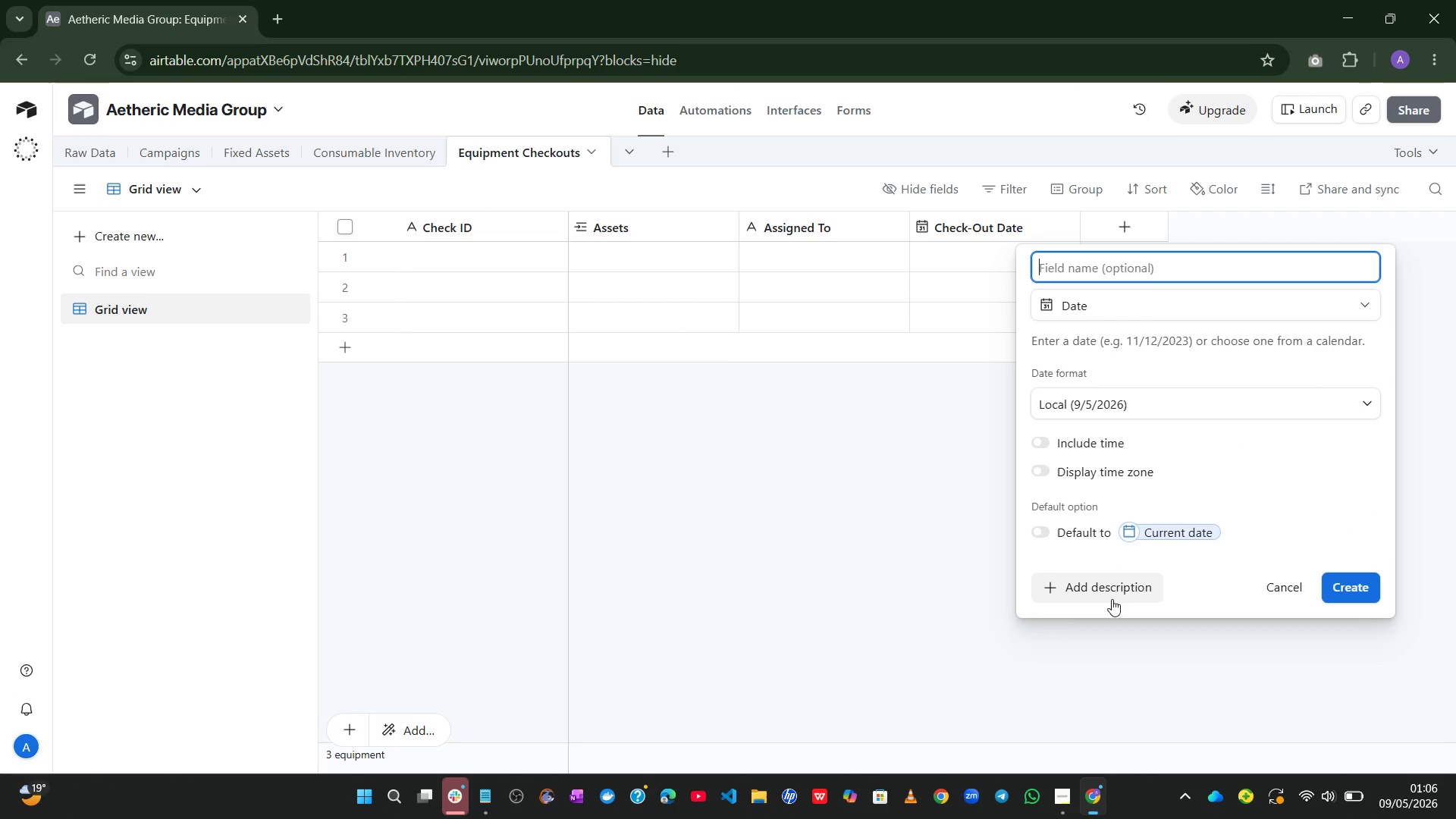 
type(Expected )
 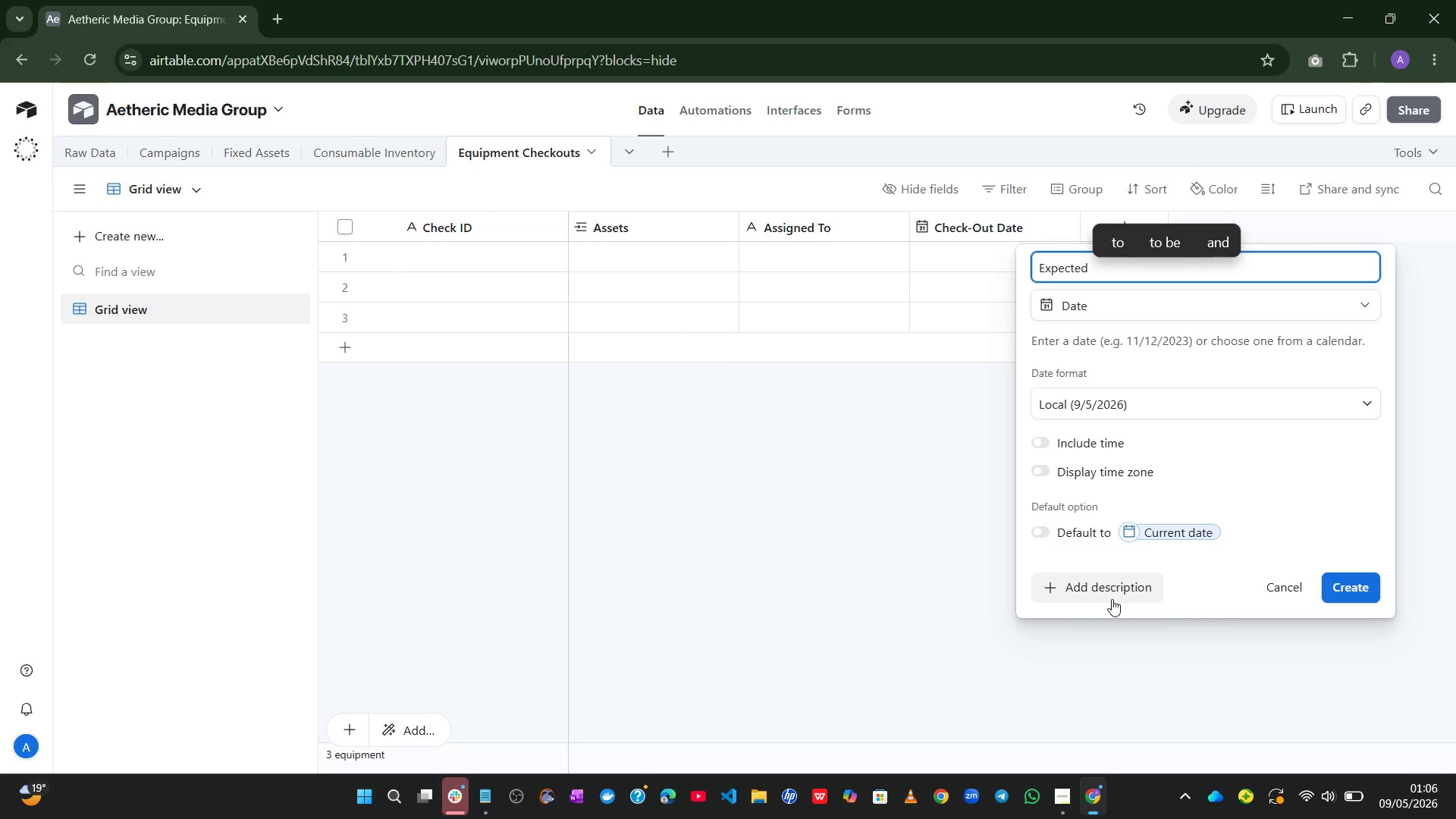 
type(Return Date)
 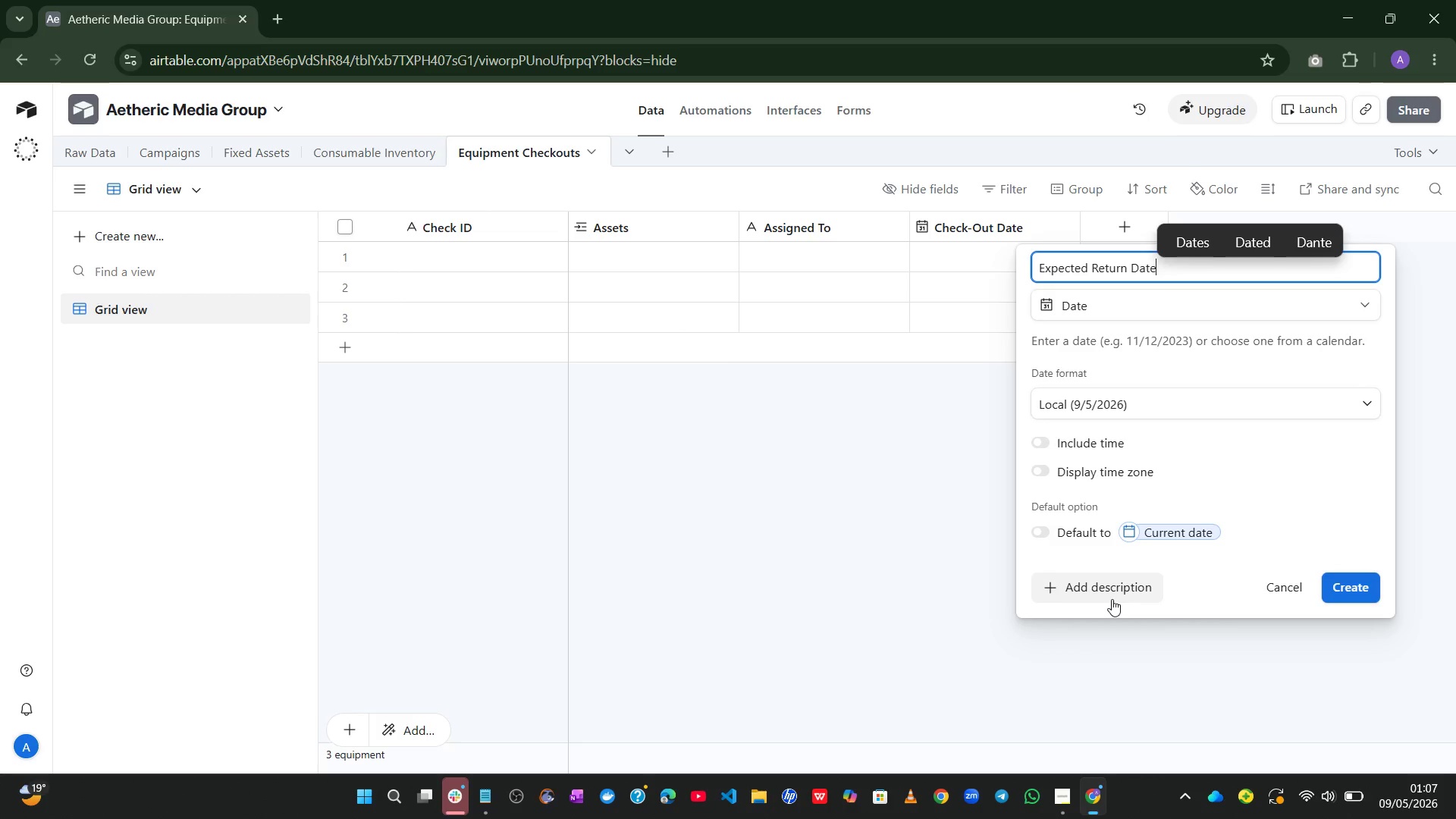 
left_click([1222, 392])
 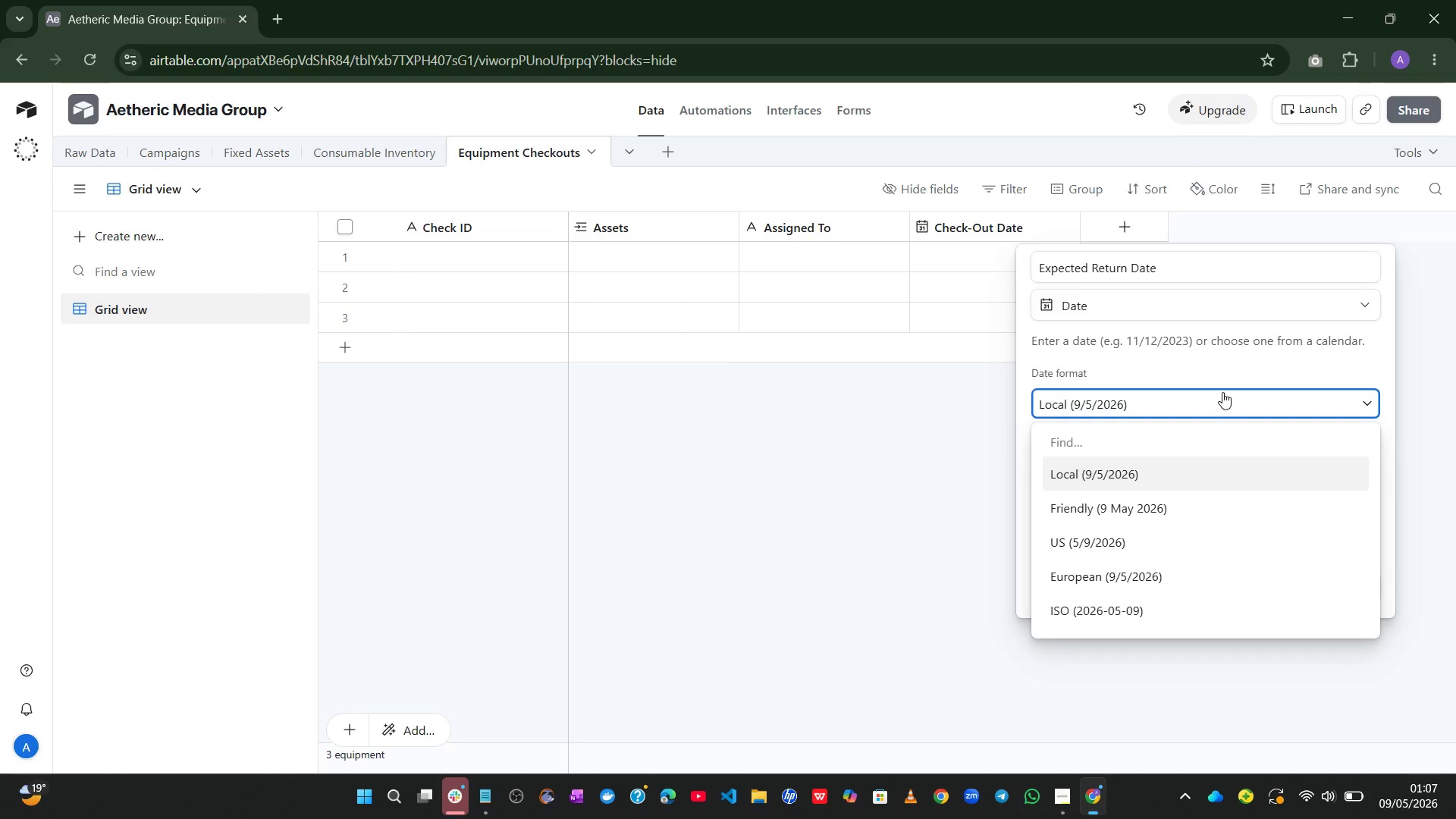 
wait(40.14)
 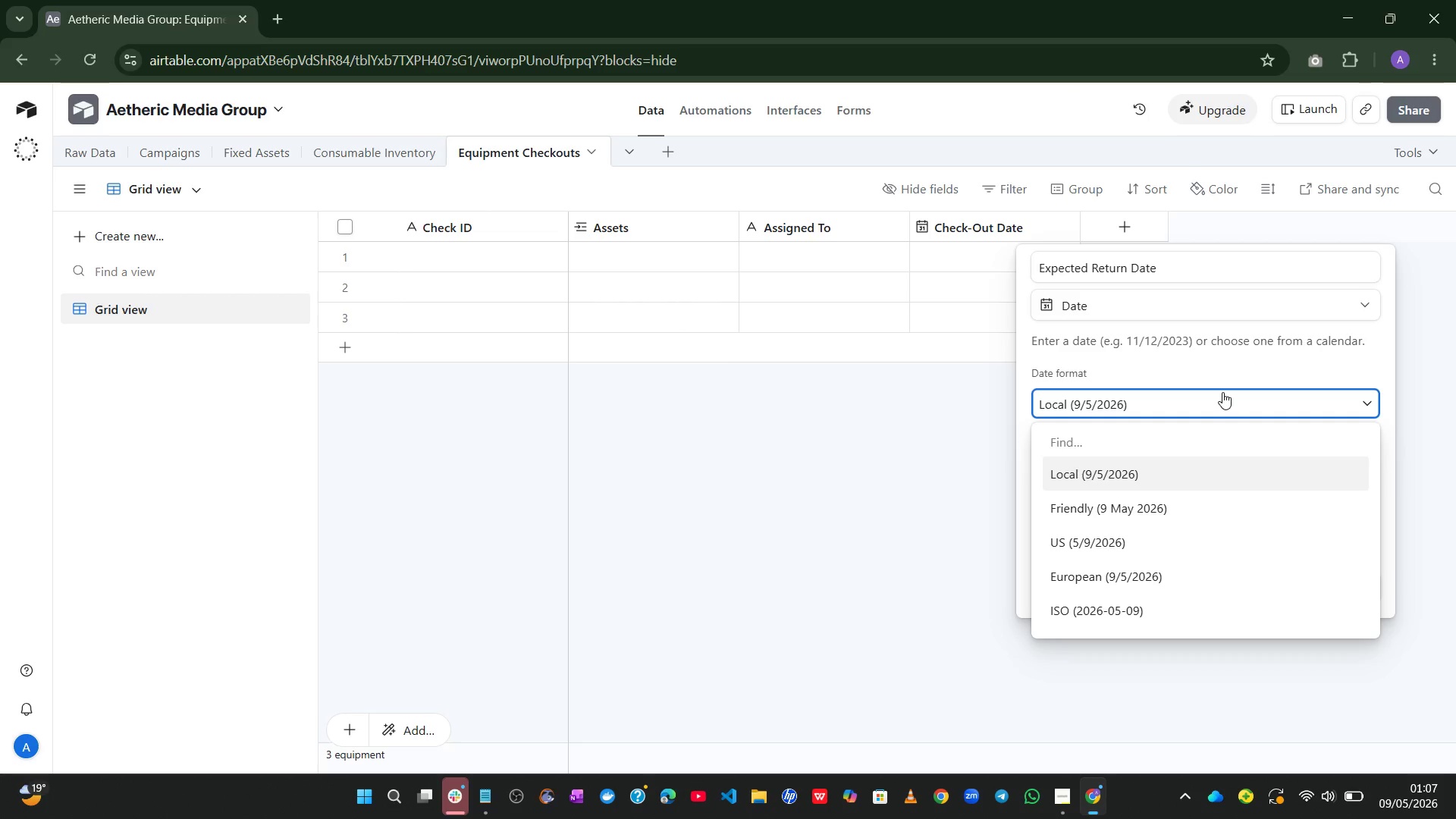 
left_click([1087, 604])
 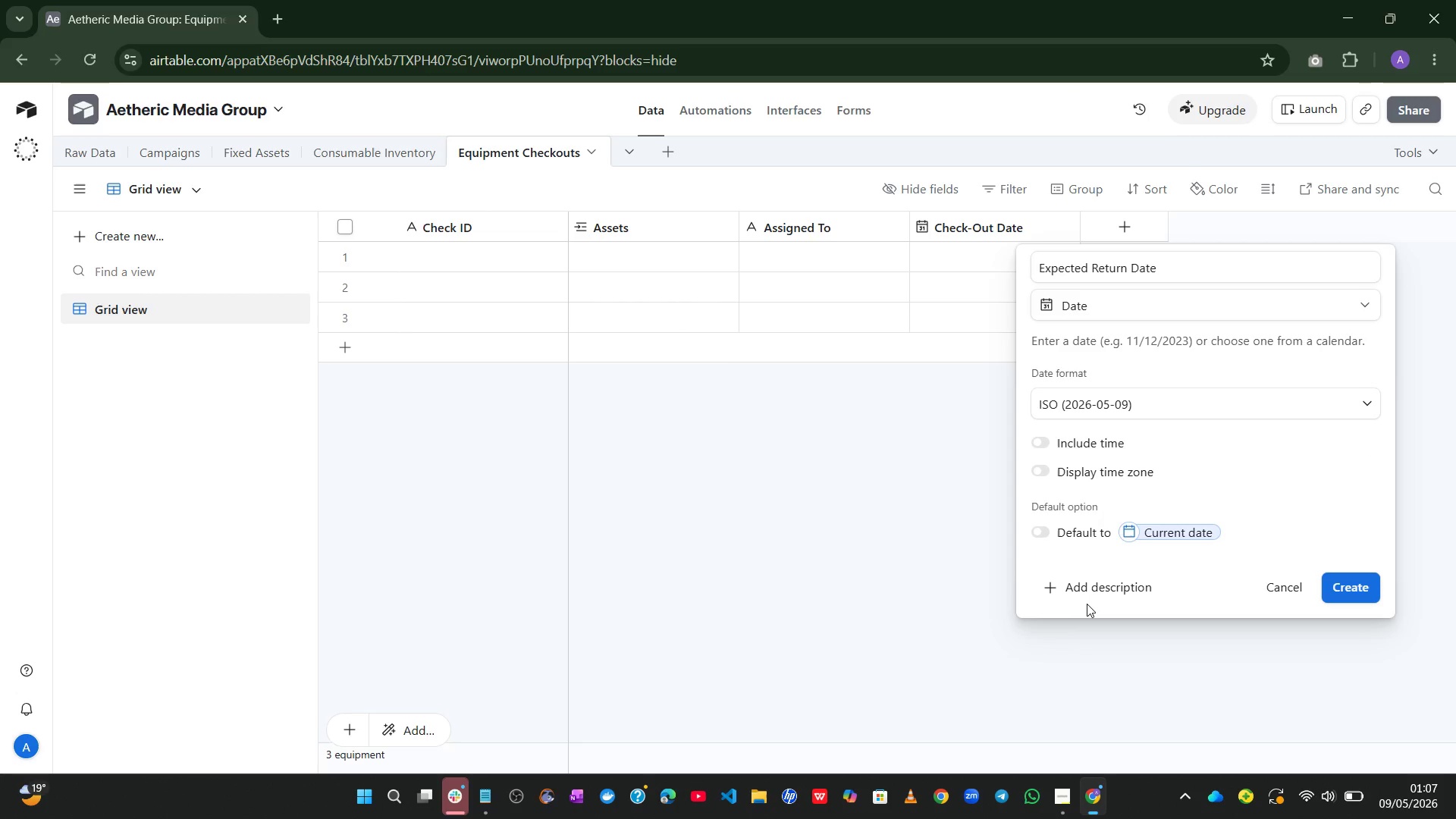 
wait(7.08)
 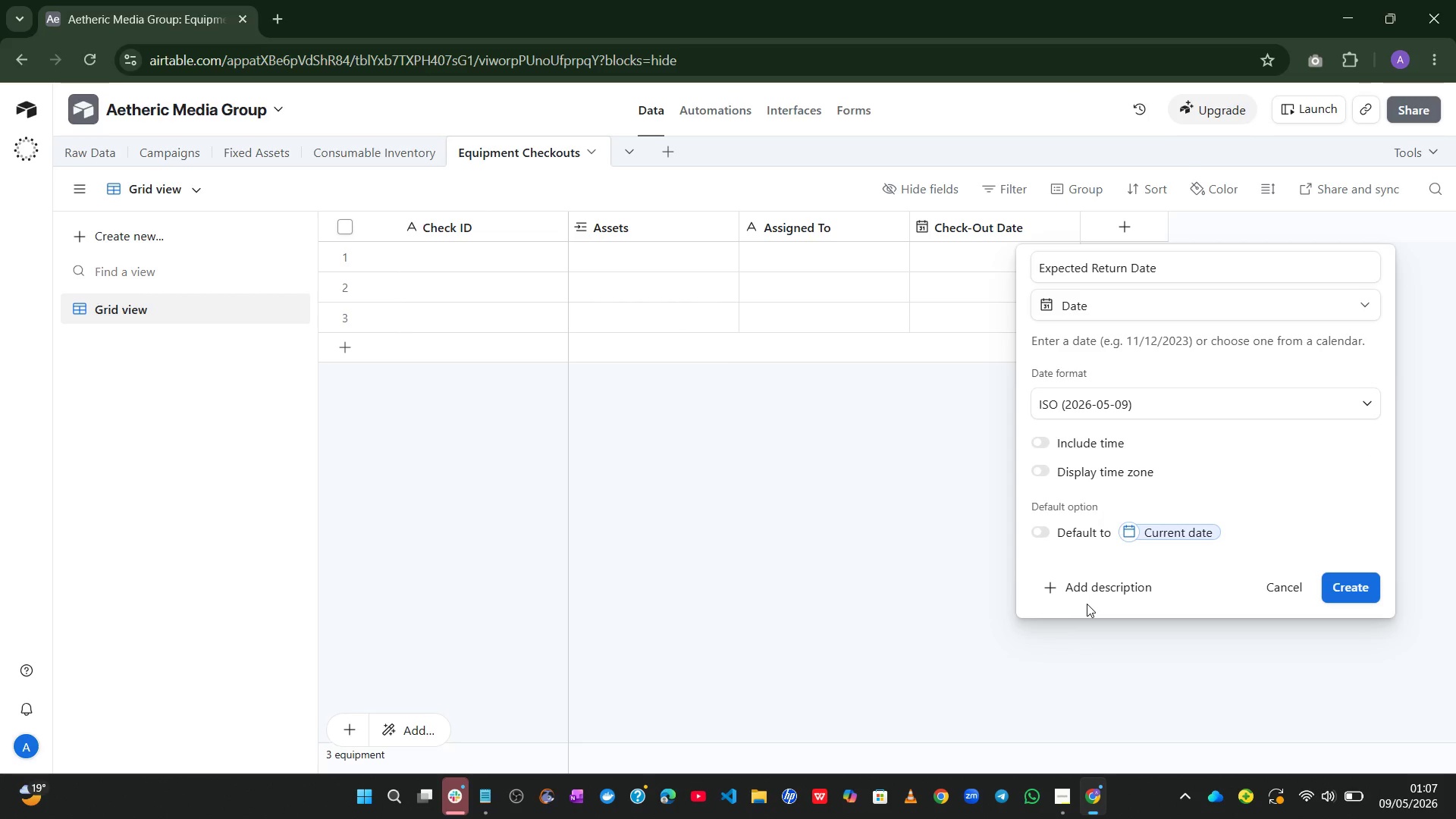 
left_click([1358, 588])
 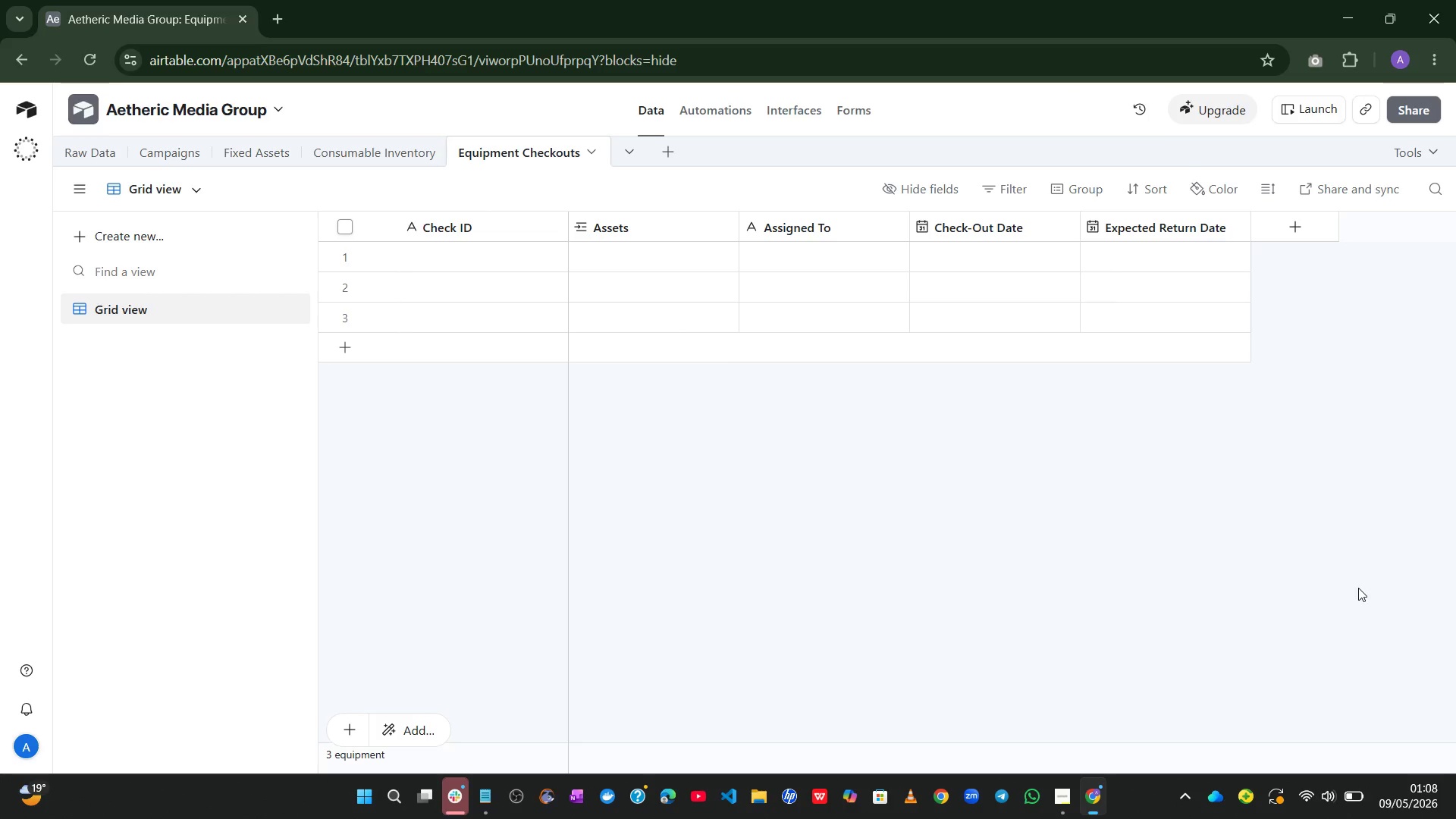 
wait(47.75)
 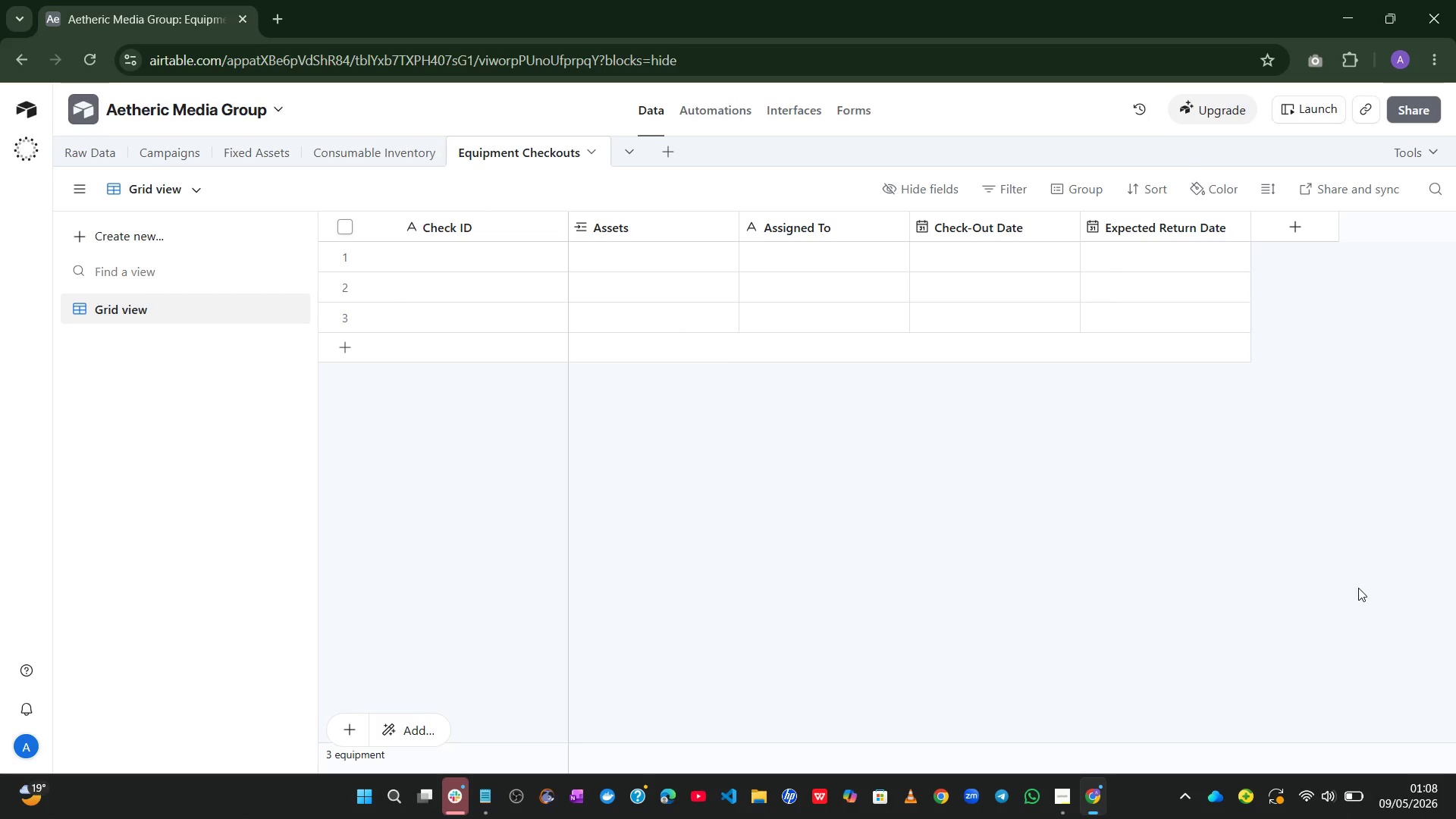 
left_click([1294, 221])
 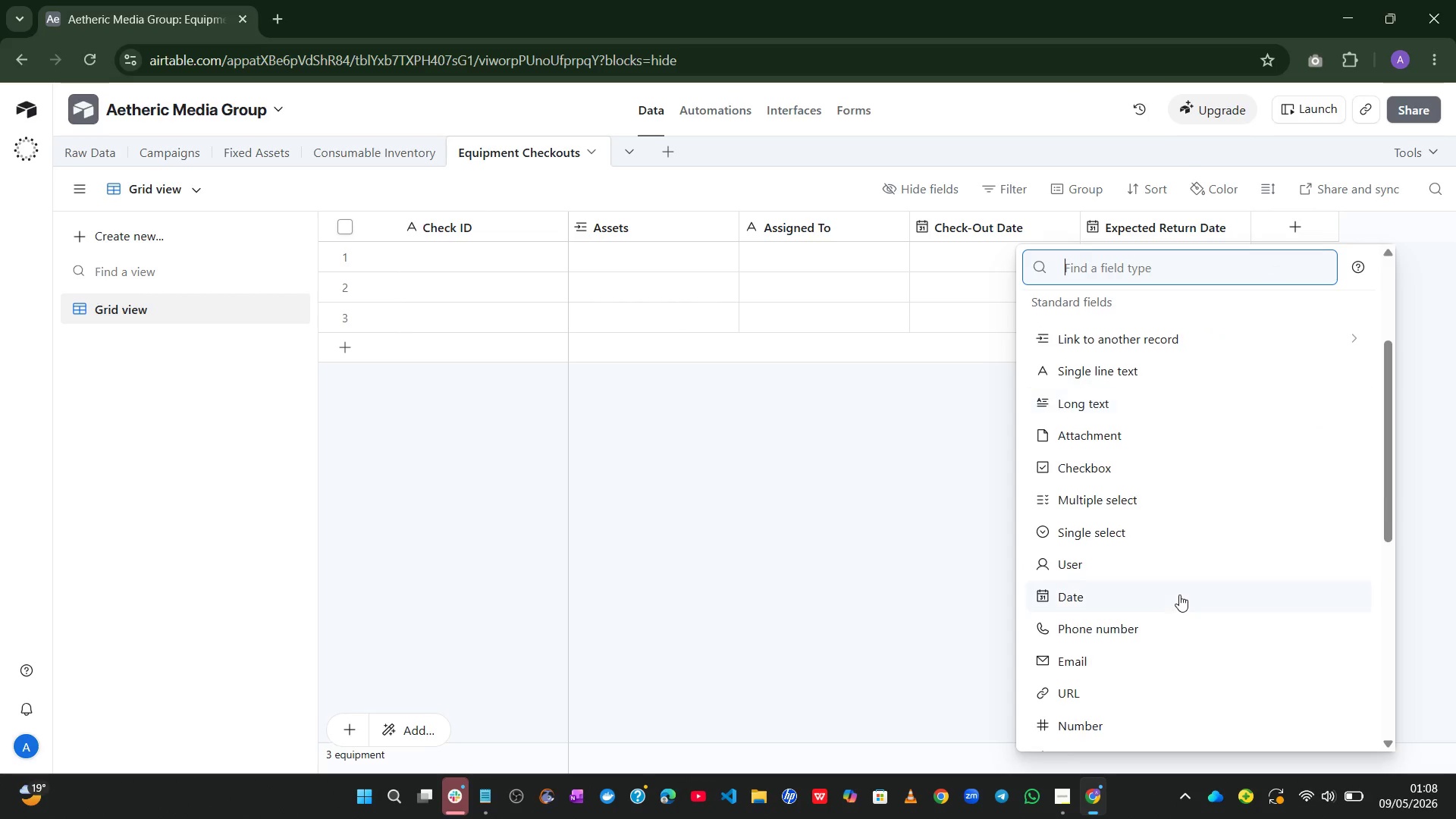 
left_click([1149, 582])
 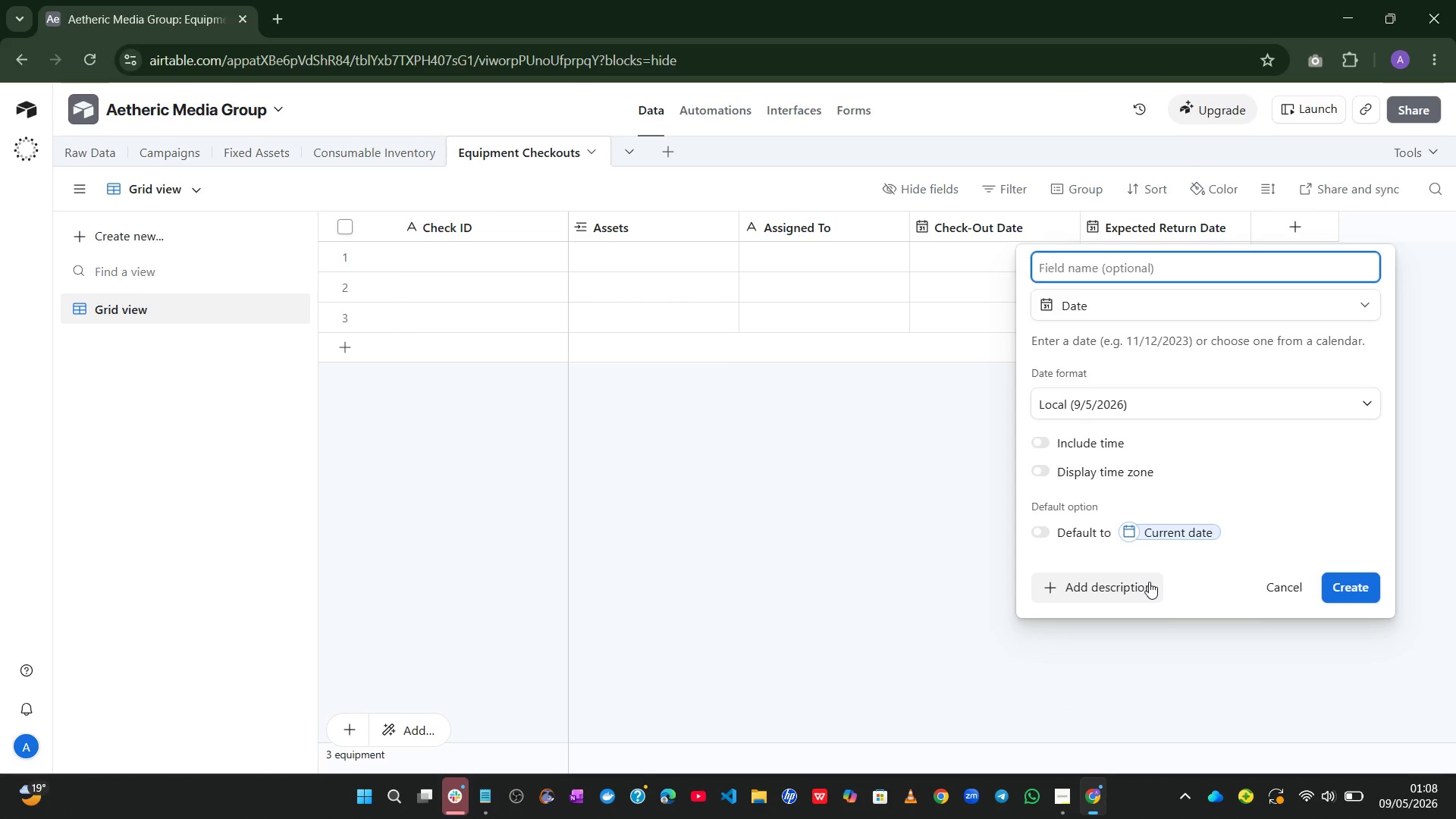 
type(Actual Return F)
key(Backspace)
type(Date)
 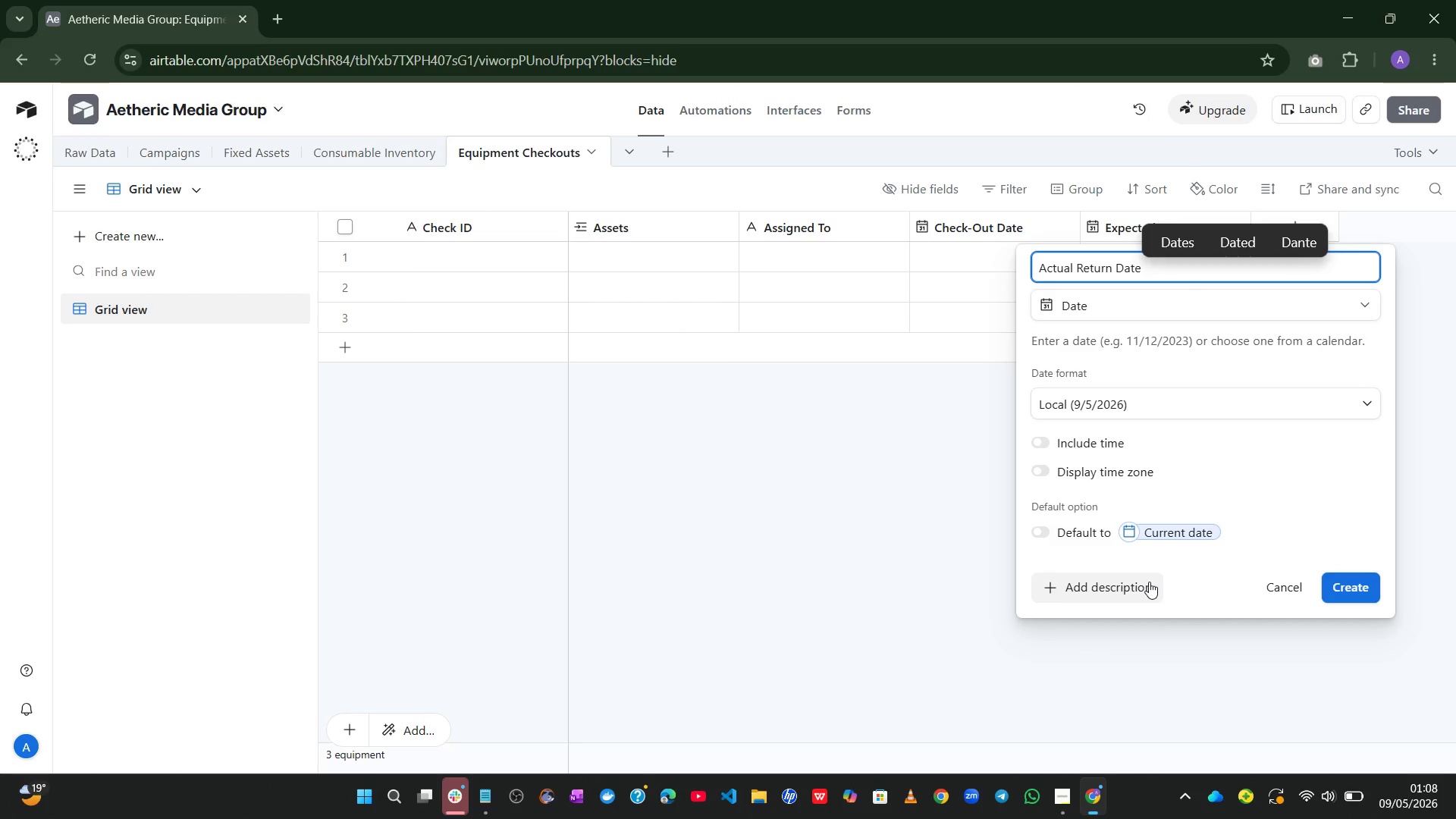 
left_click([1347, 411])
 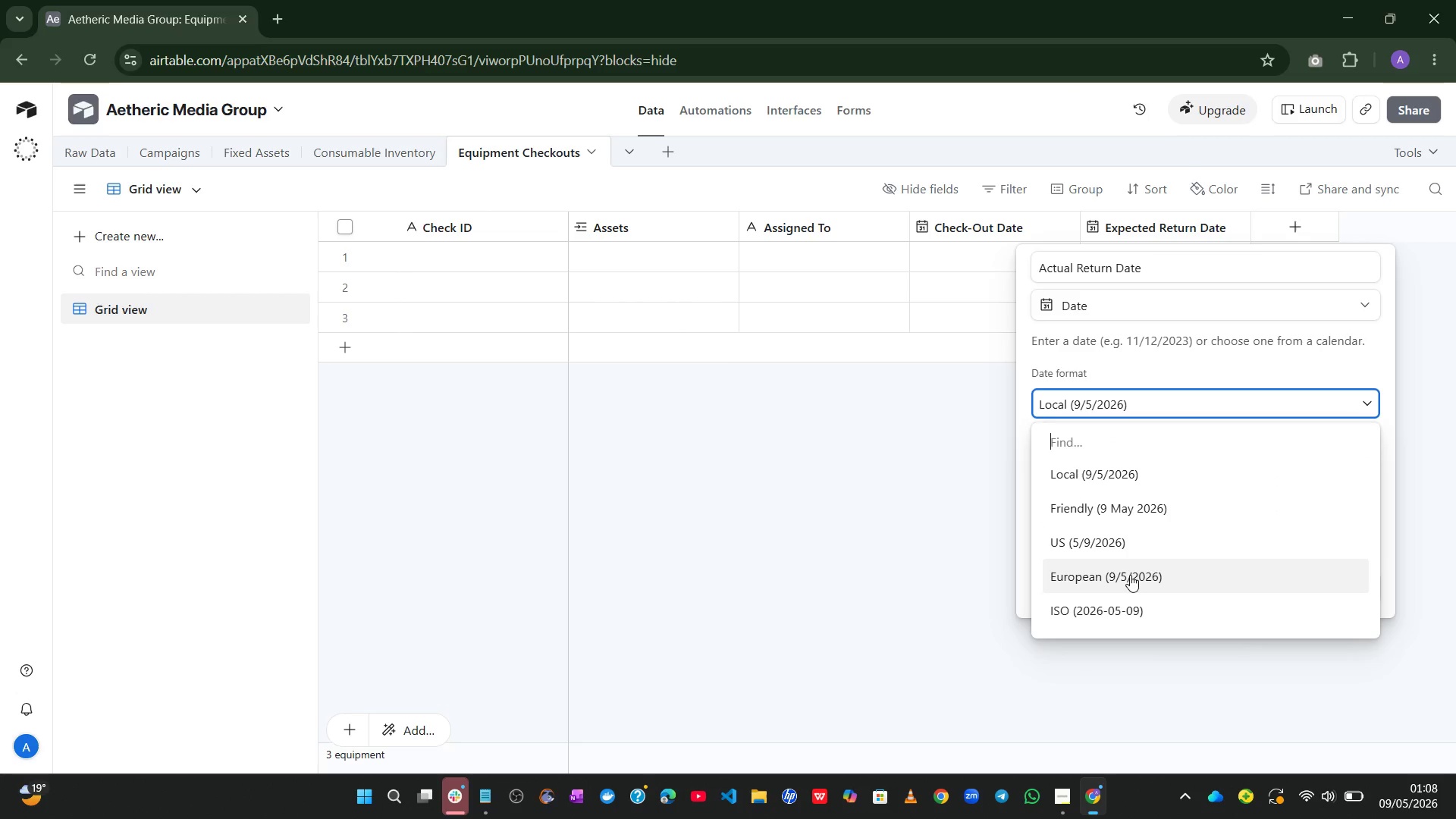 
left_click([1111, 607])
 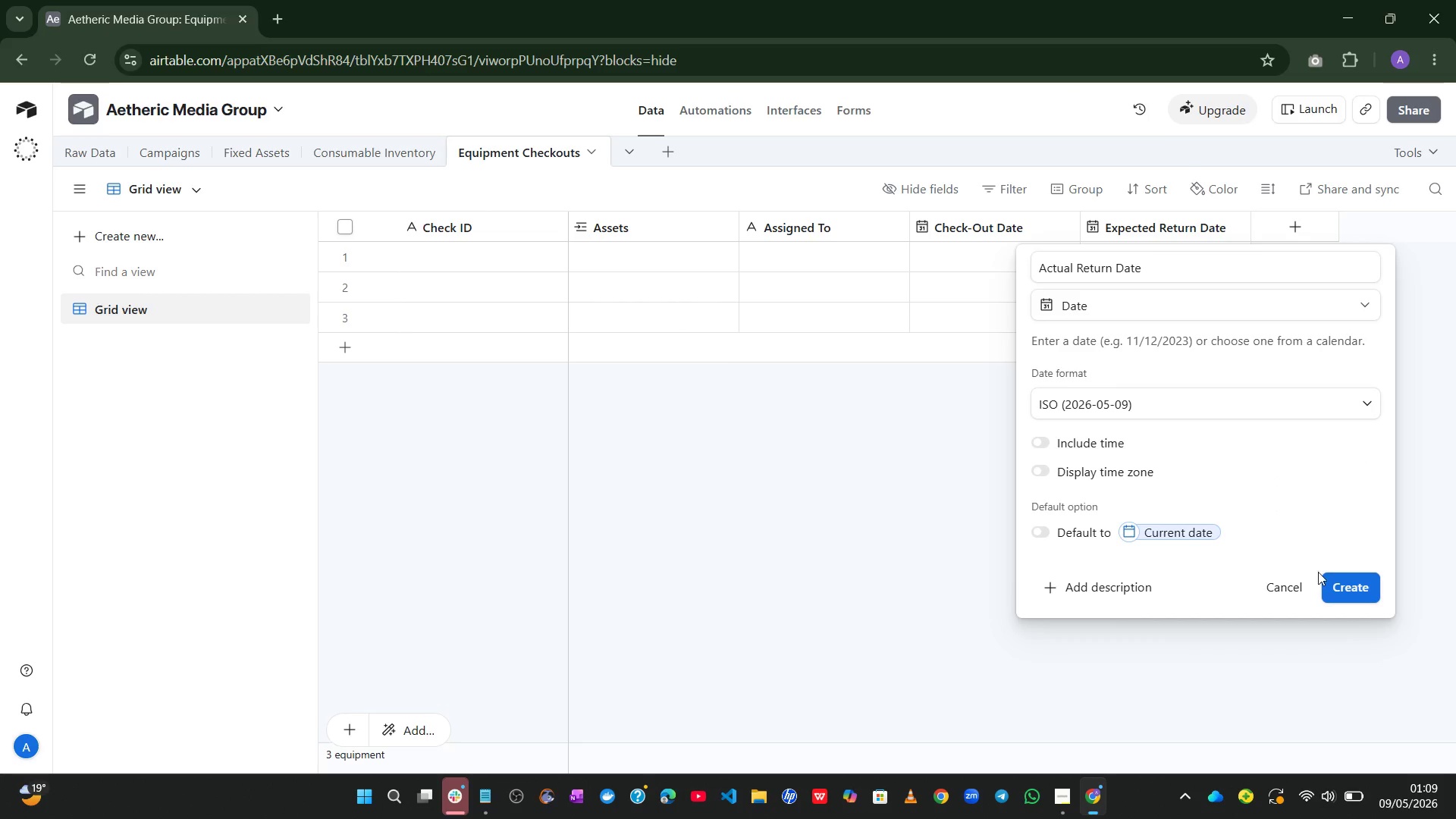 
left_click([1323, 589])
 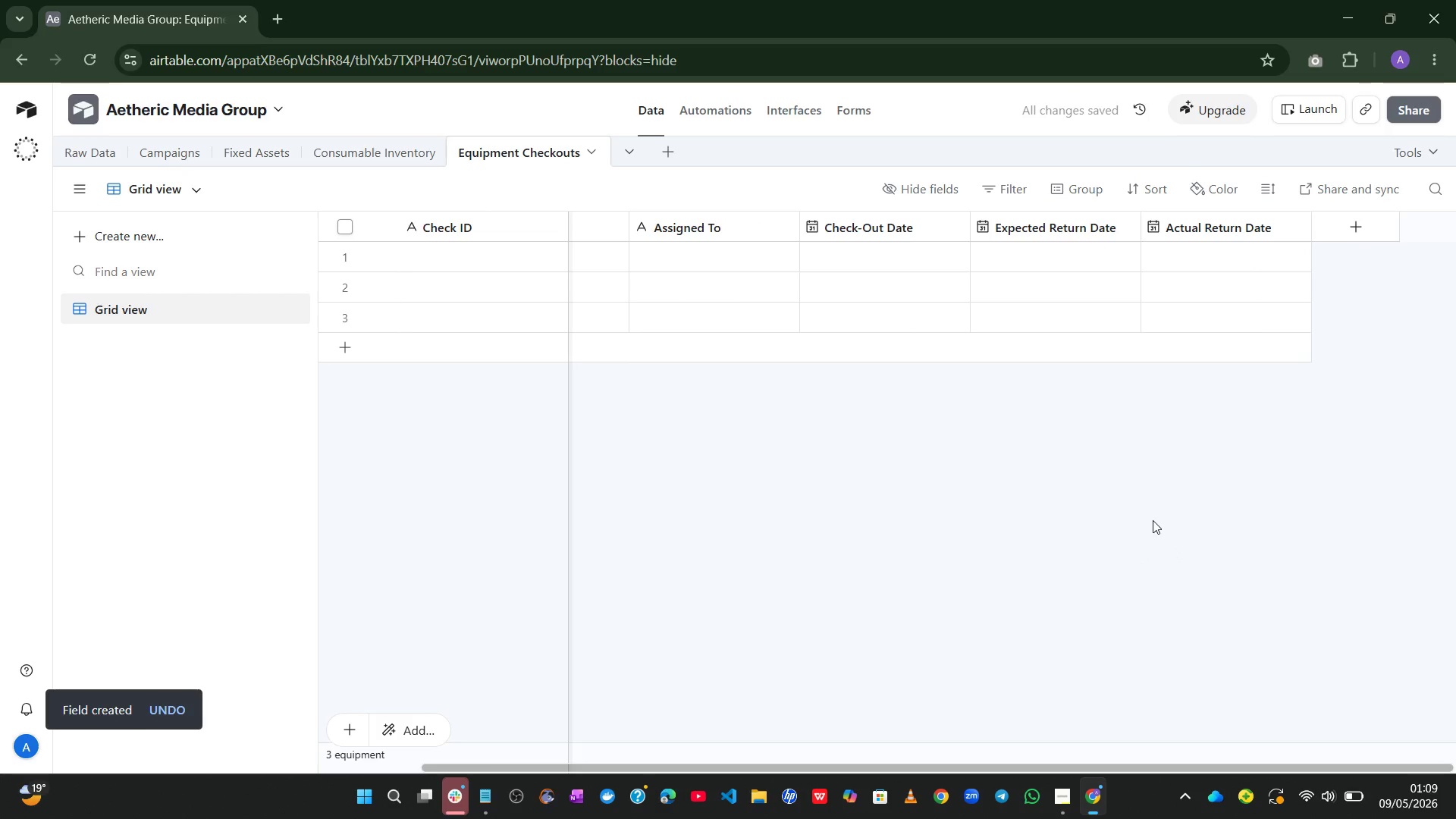 
wait(8.47)
 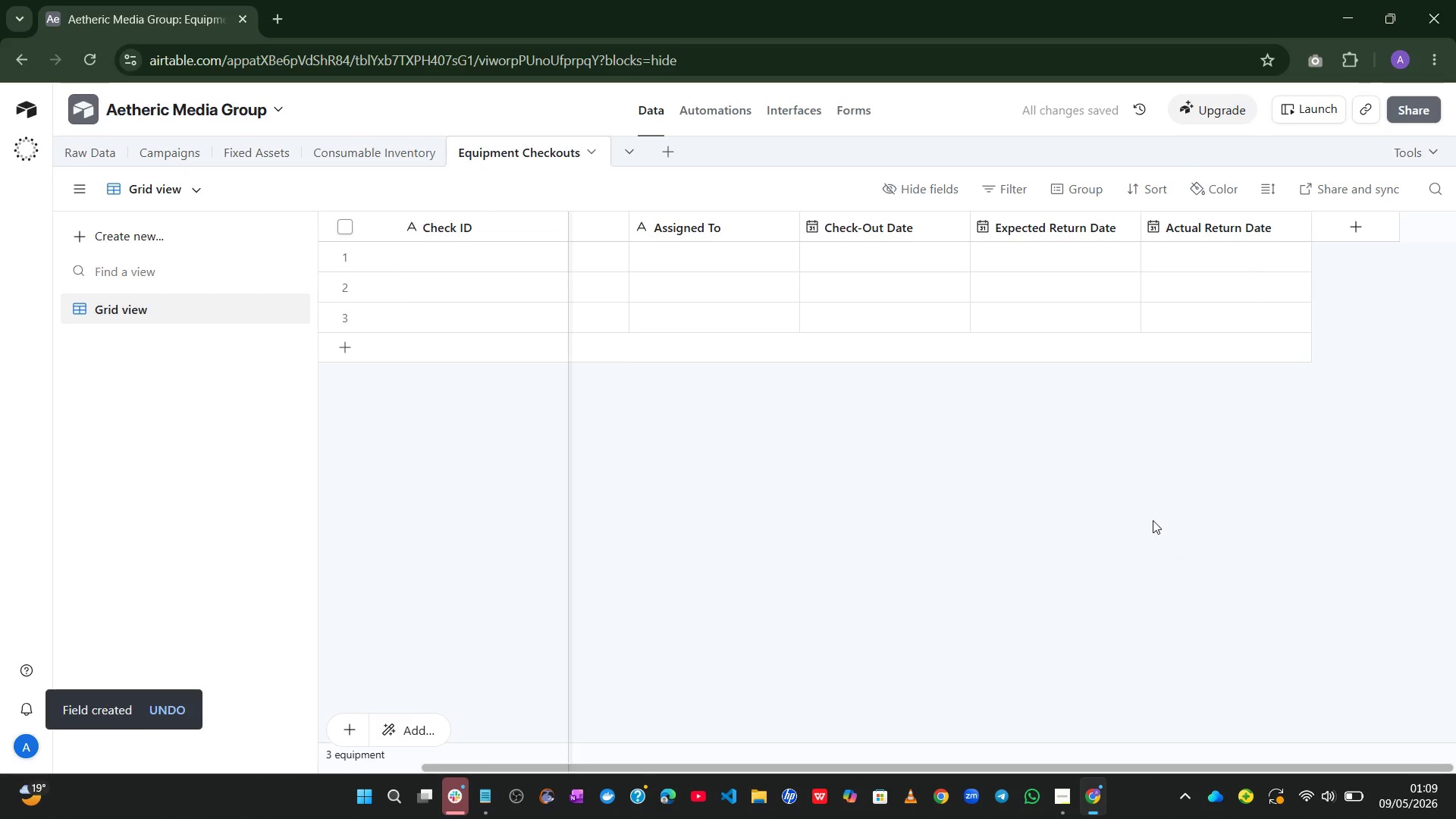 
left_click([1359, 236])
 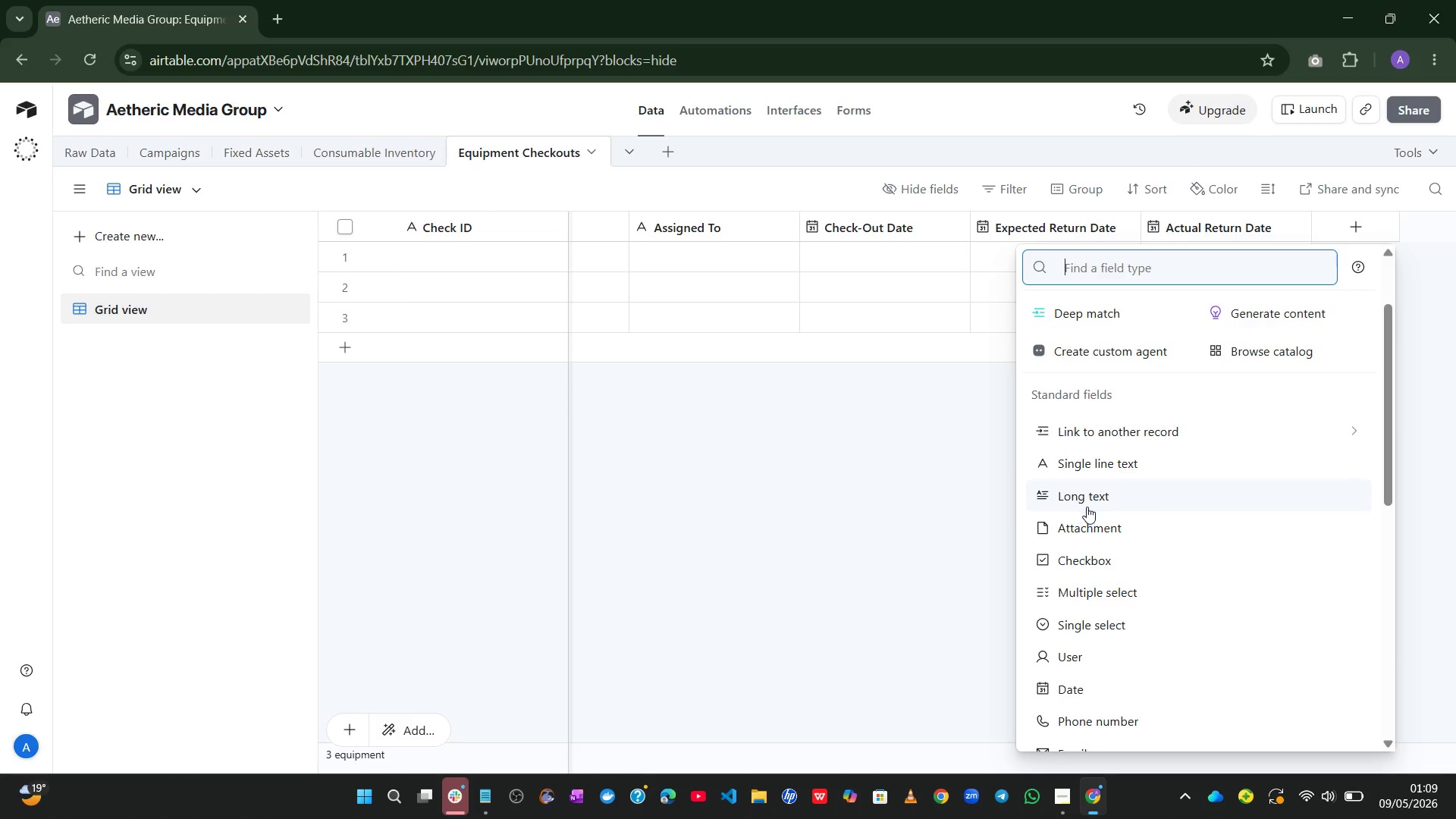 
wait(6.55)
 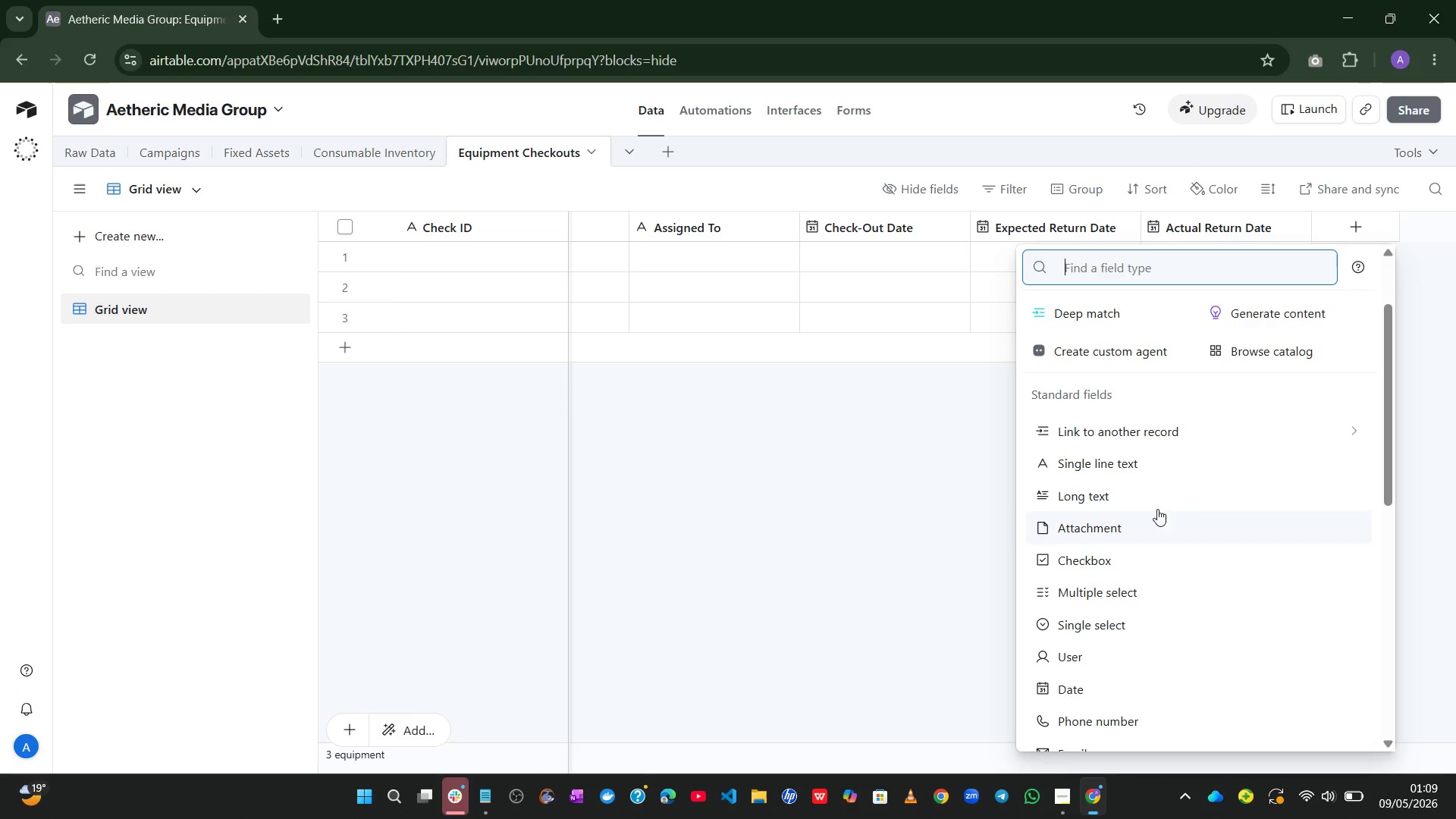 
left_click([1107, 623])
 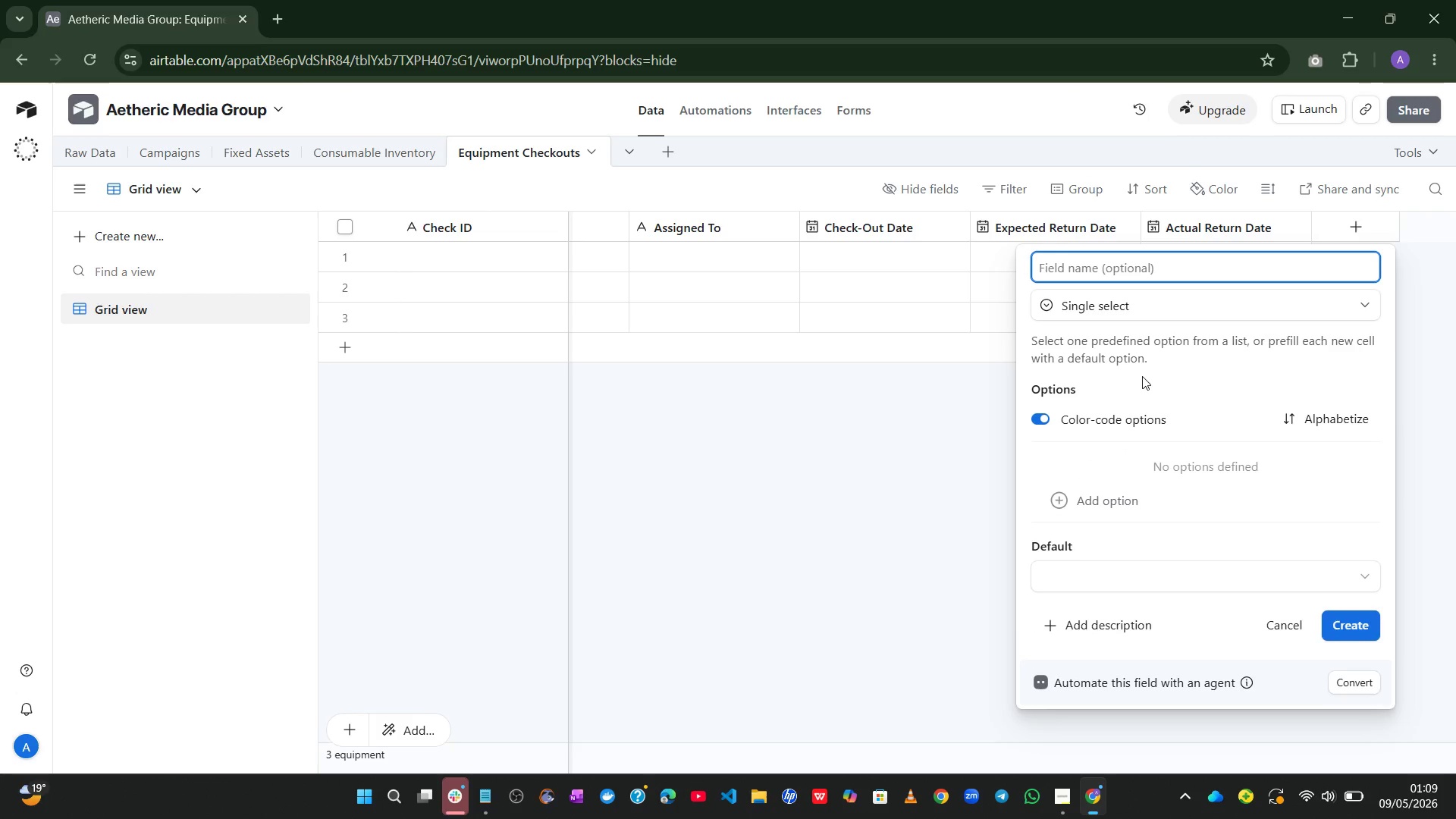 
type(Check )
key(Backspace)
type(out Status)
 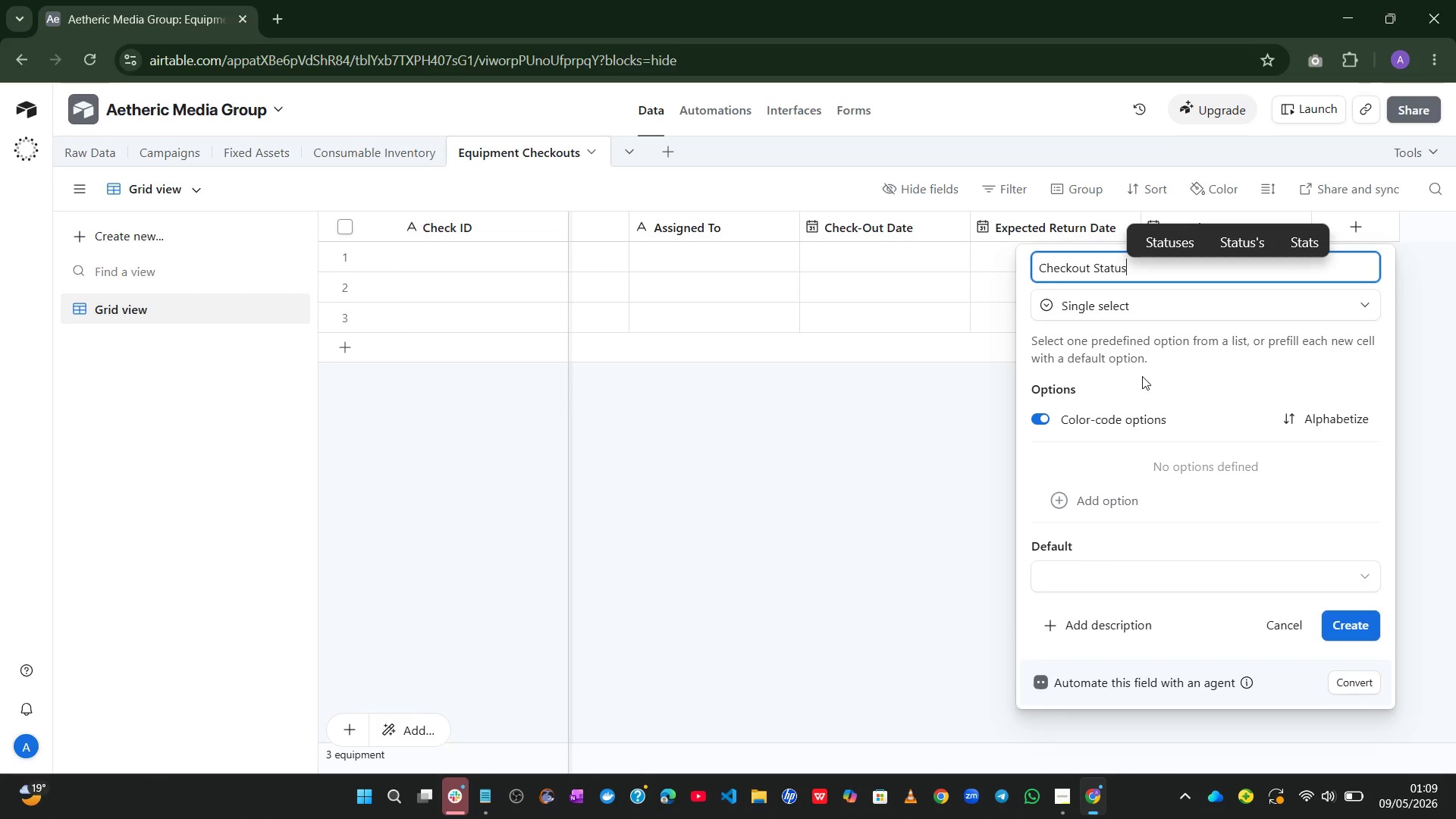 
left_click([1086, 487])
 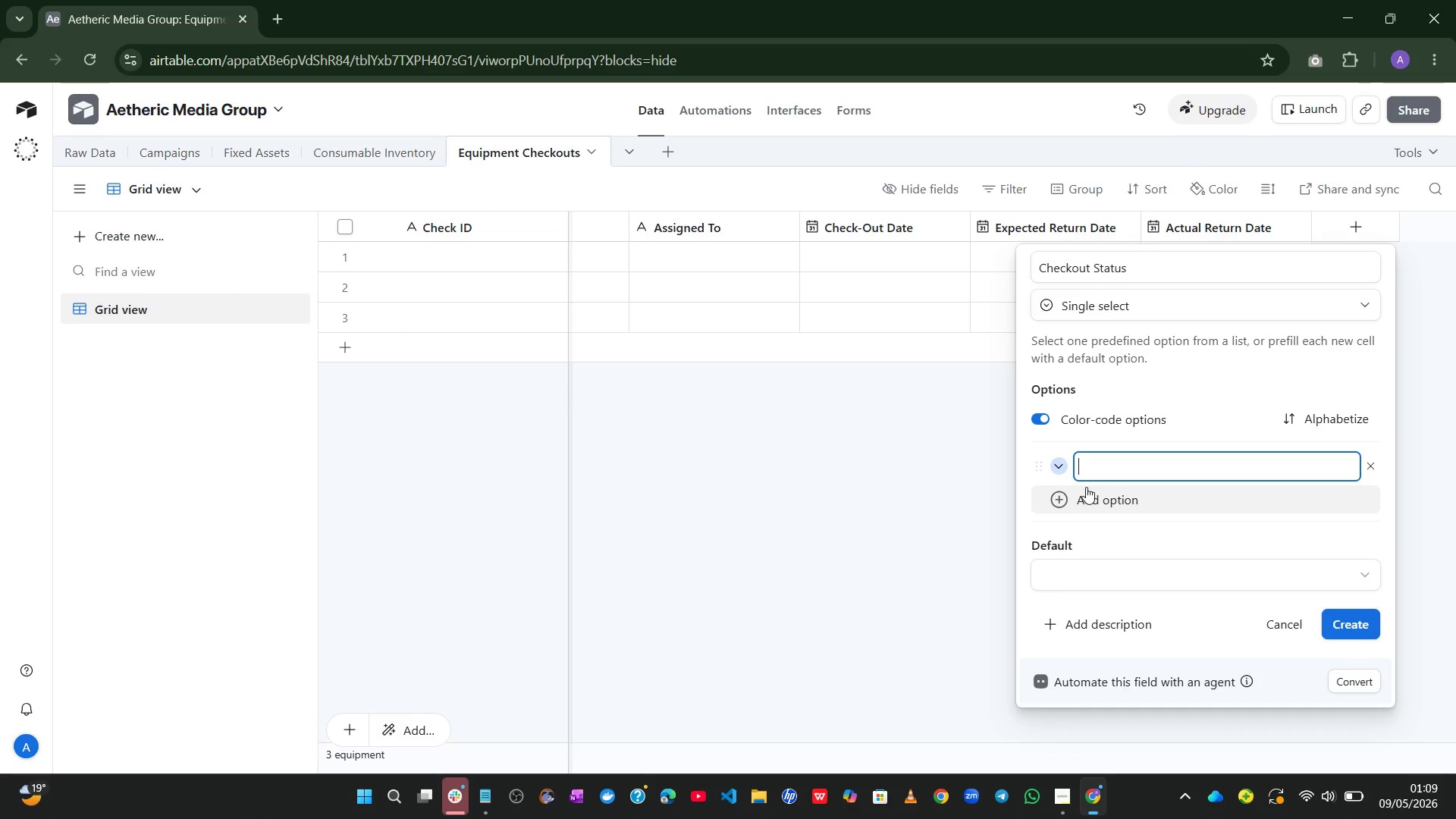 
wait(5.3)
 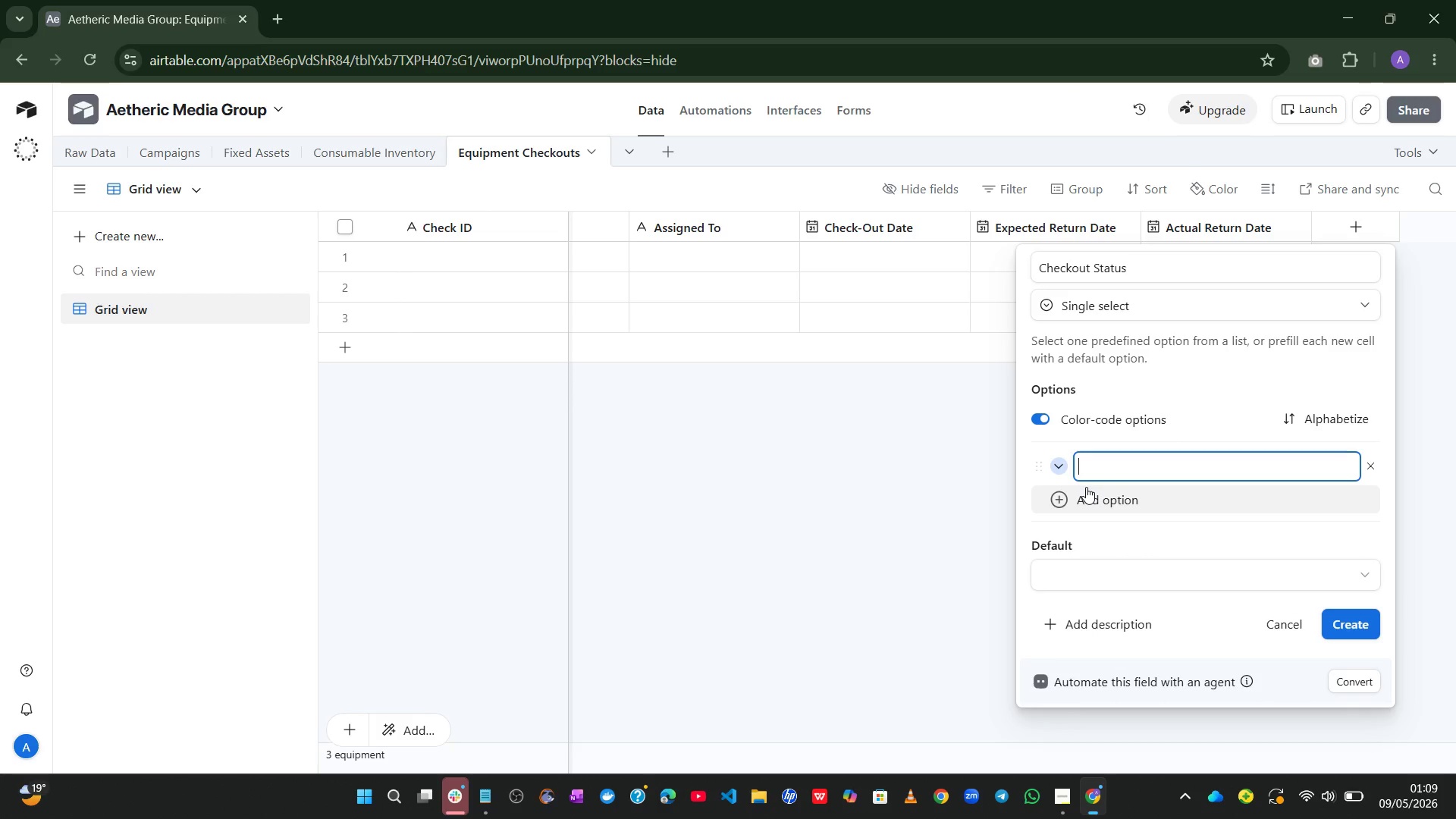 
type(Checked)
 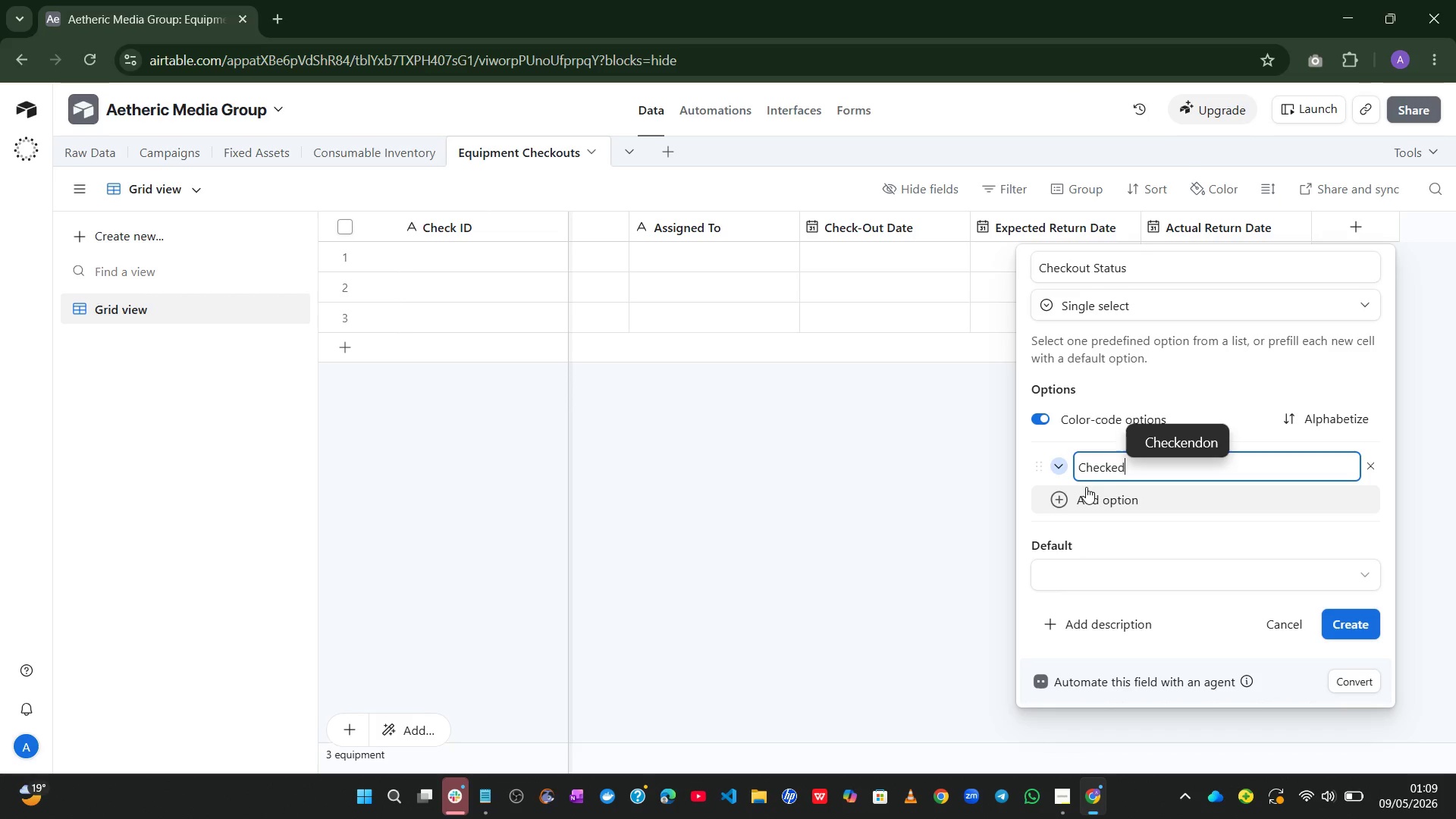 
type( Out)
 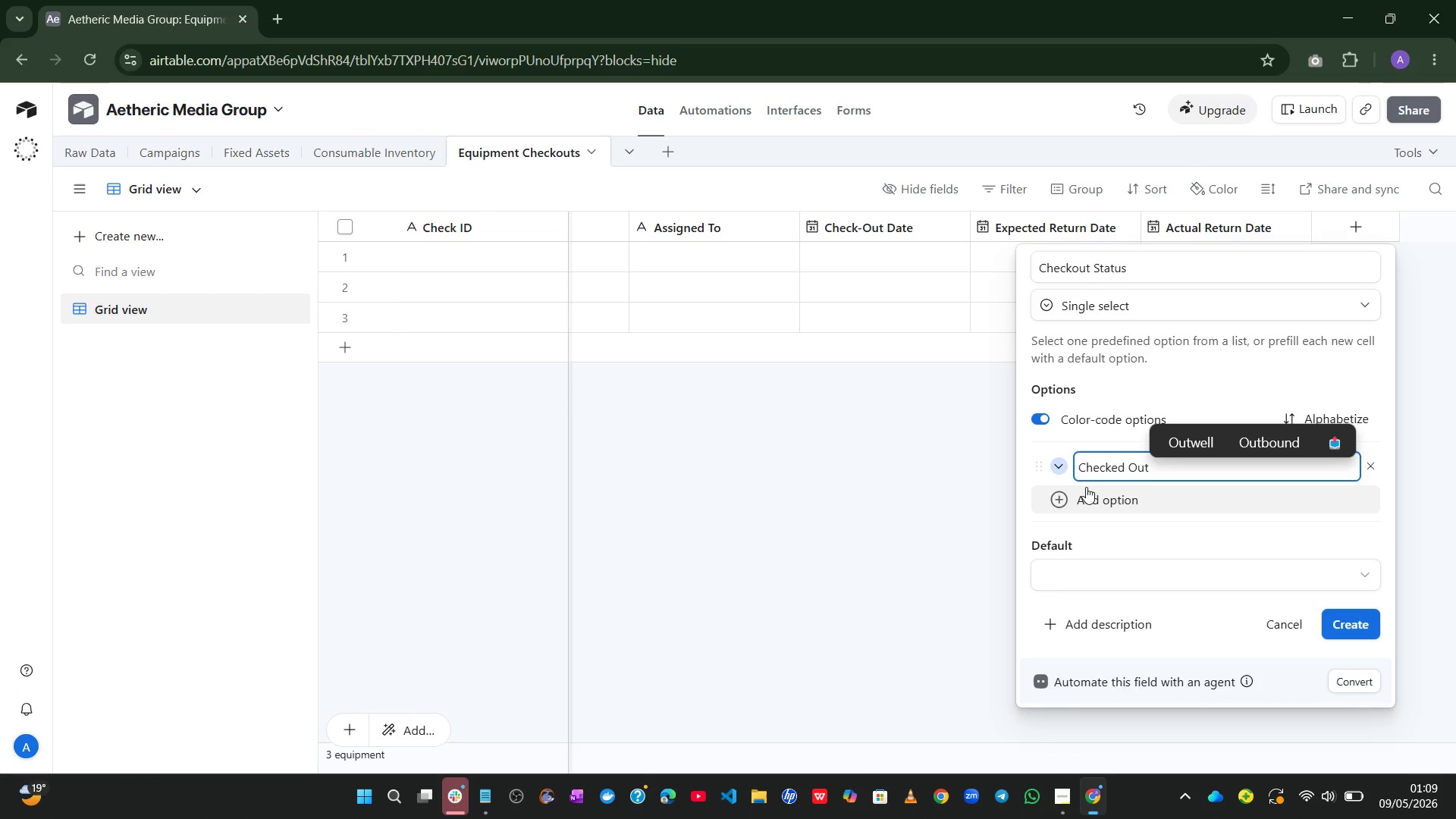 
key(Enter)
 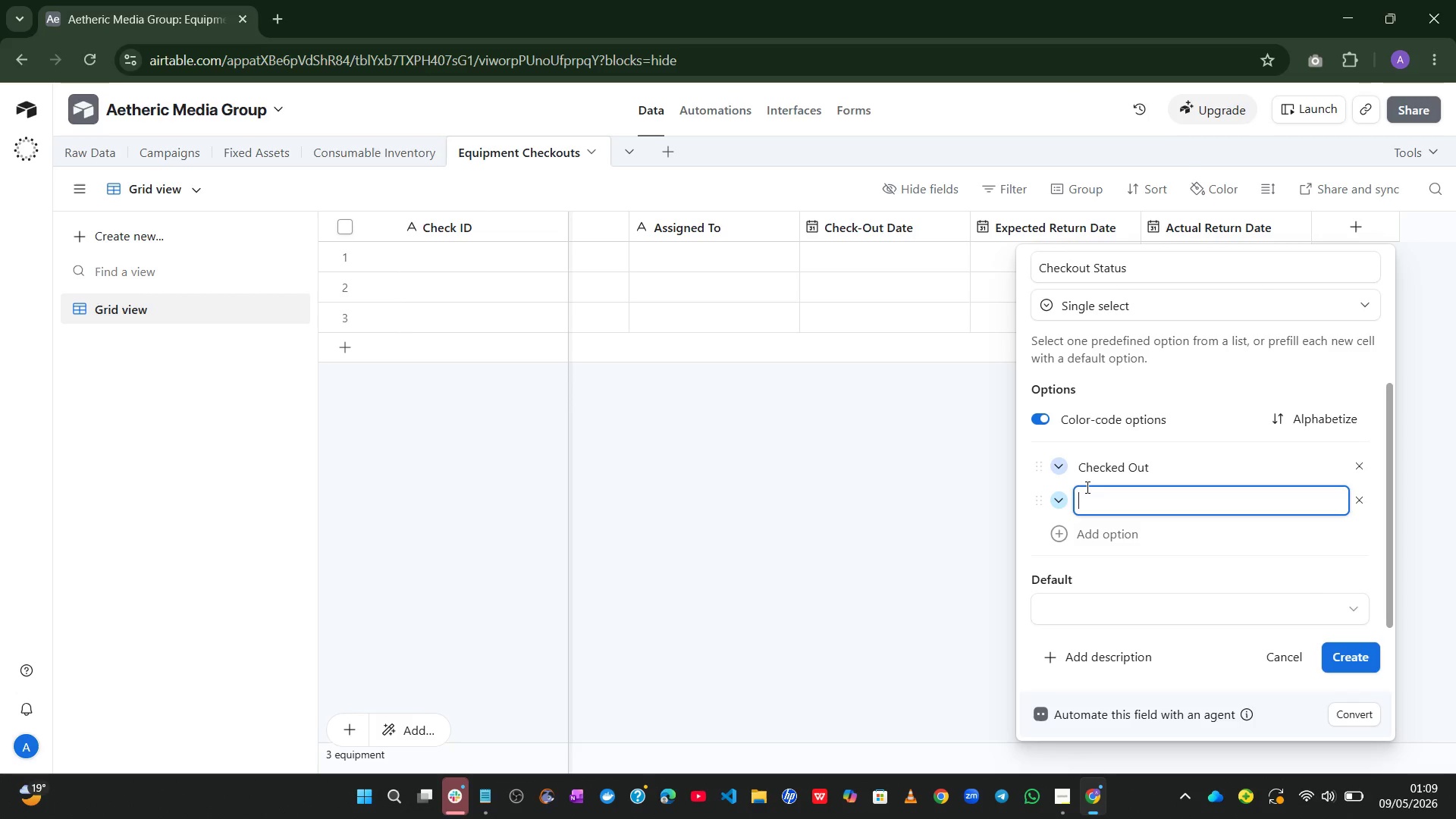 
type(Returned)
 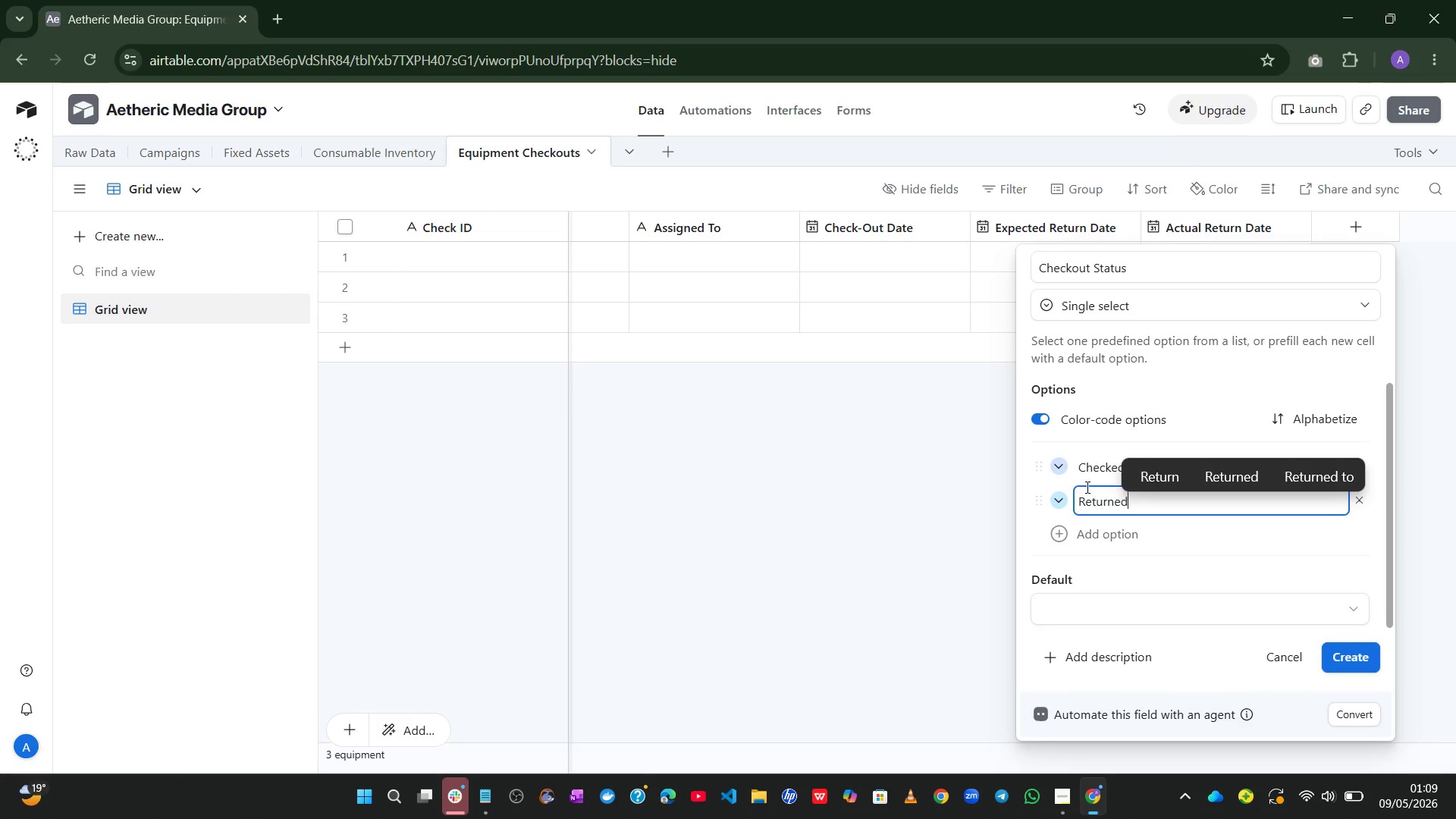 
key(Enter)
 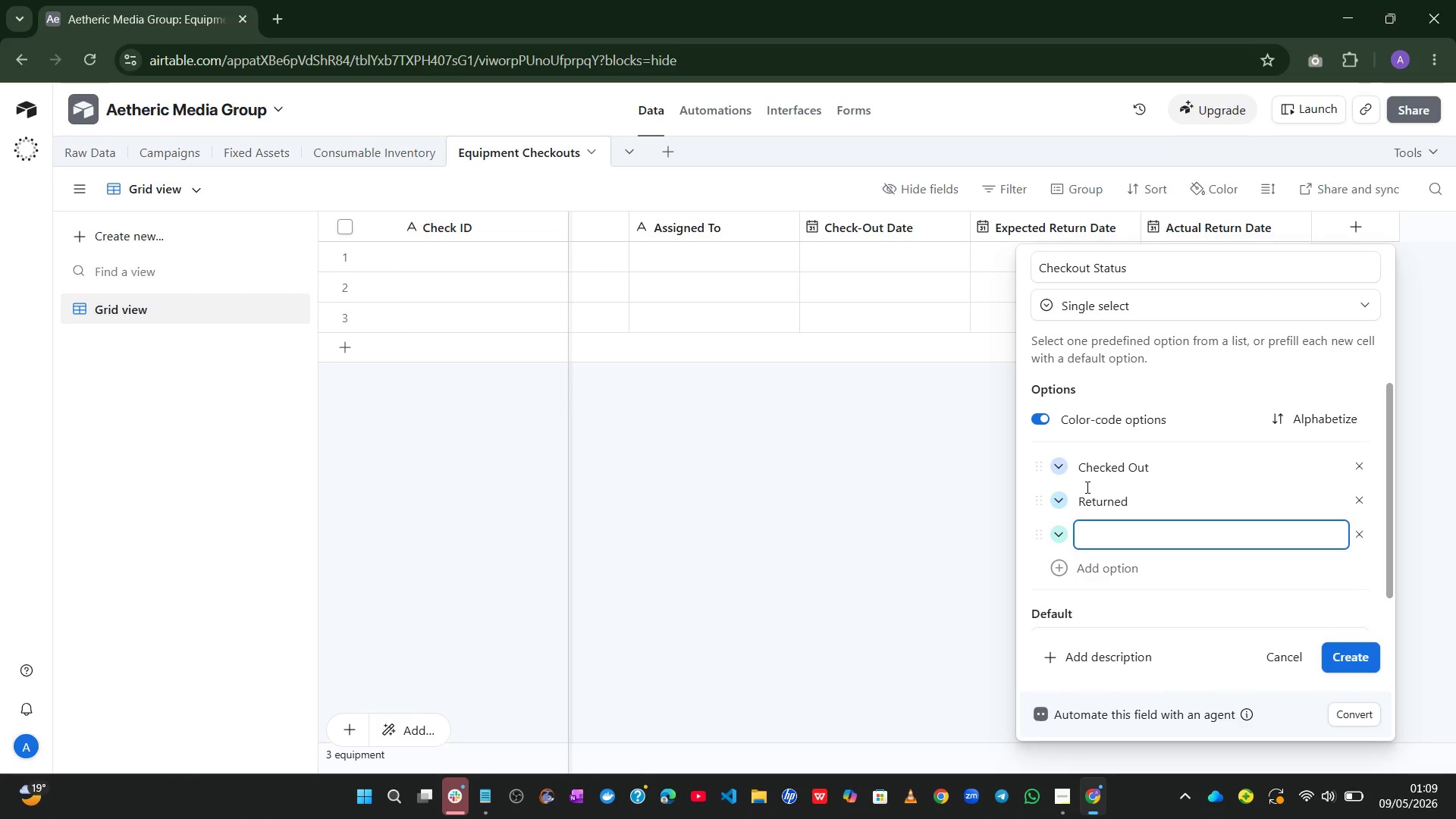 
type(Overdue)
 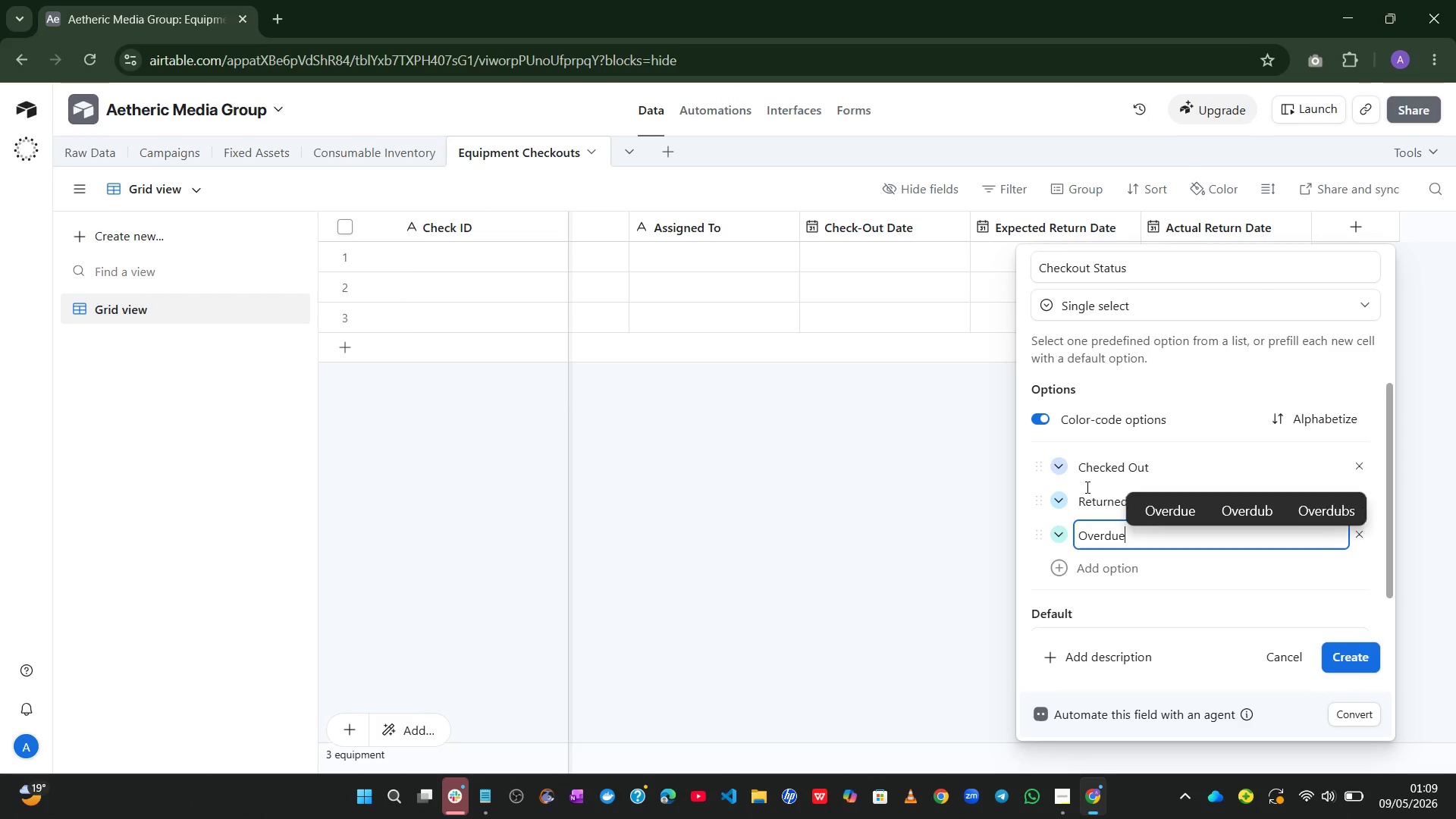 
key(Enter)
 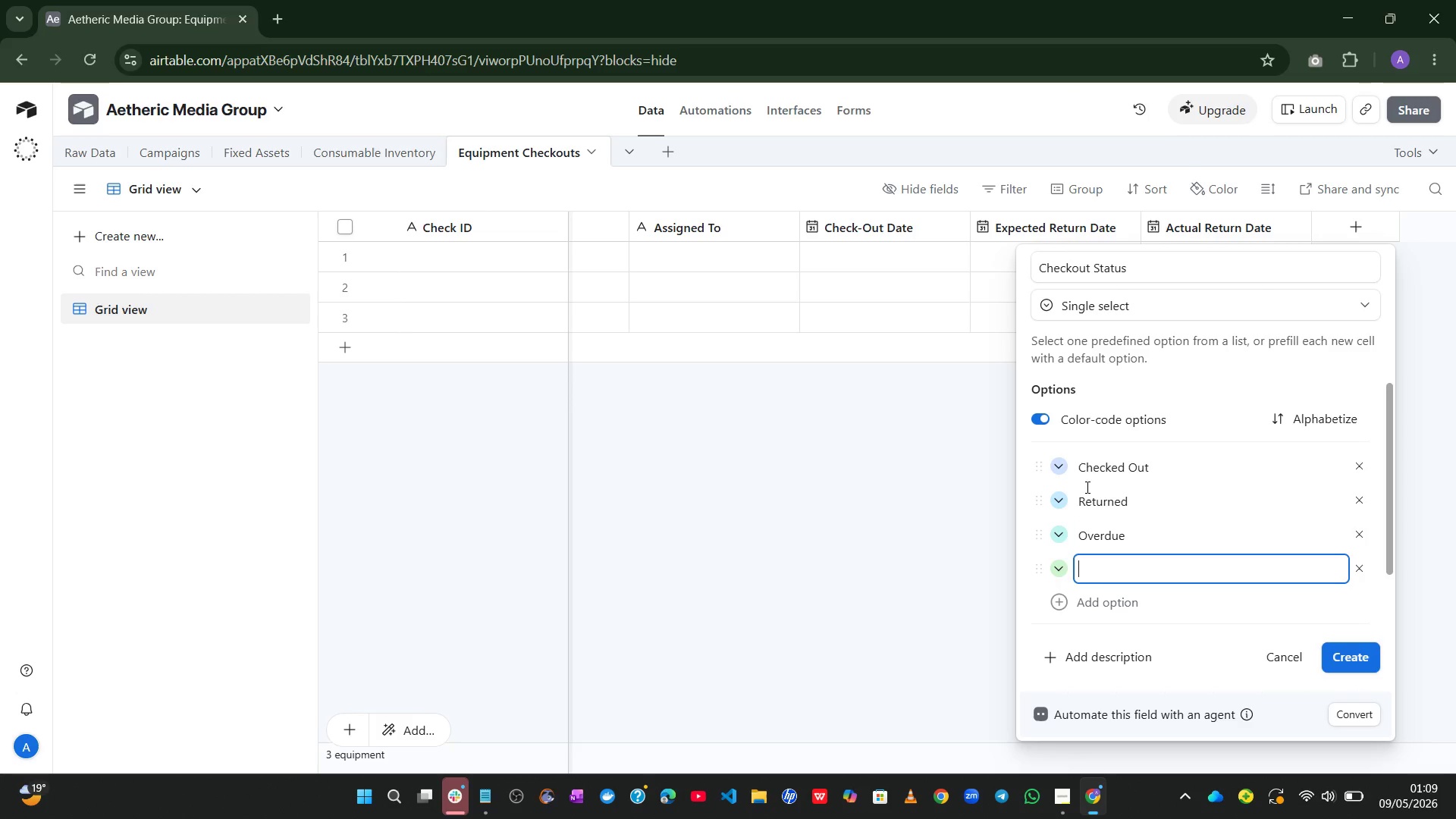 
type(In Maintenance)
 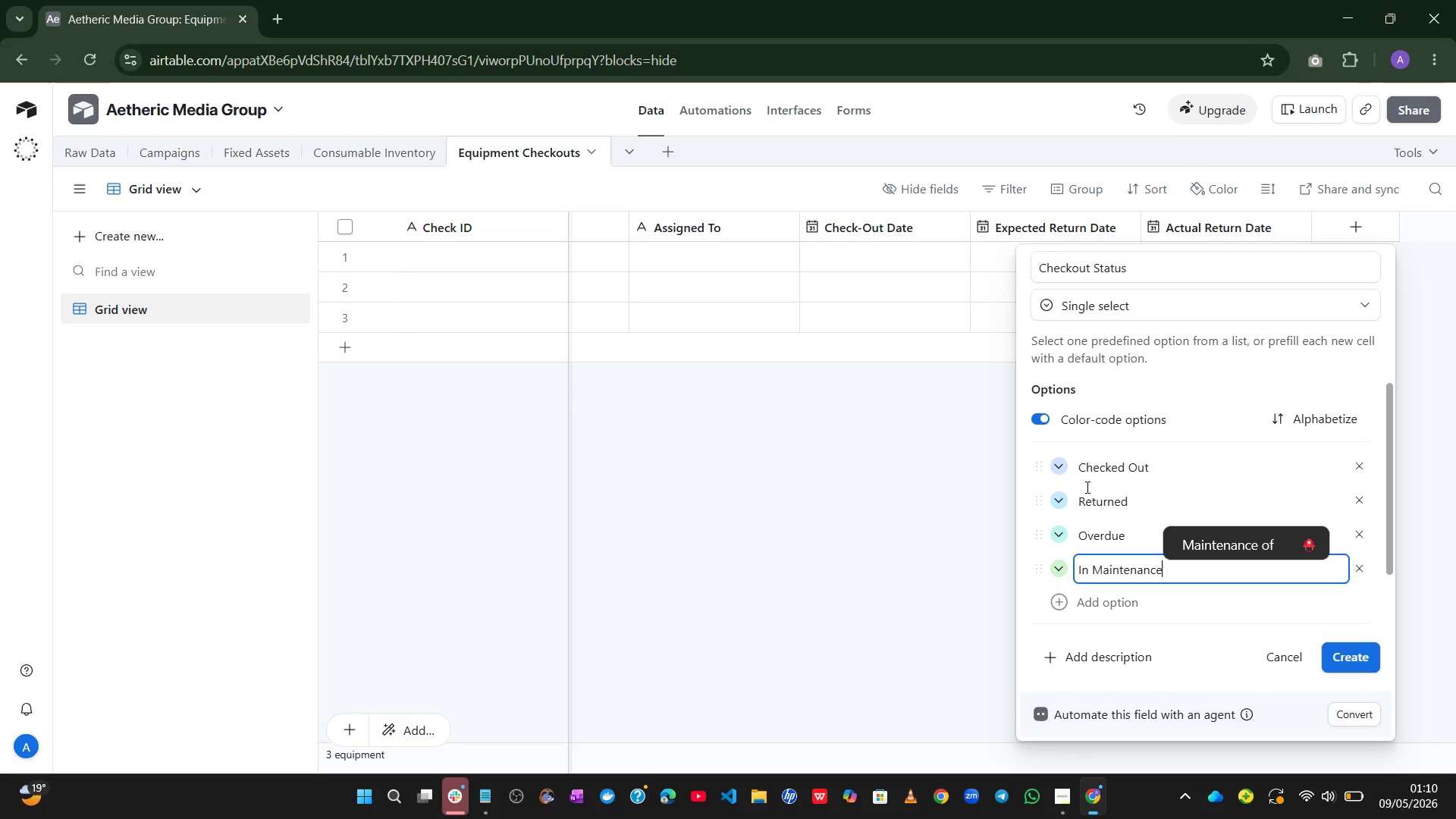 
wait(8.22)
 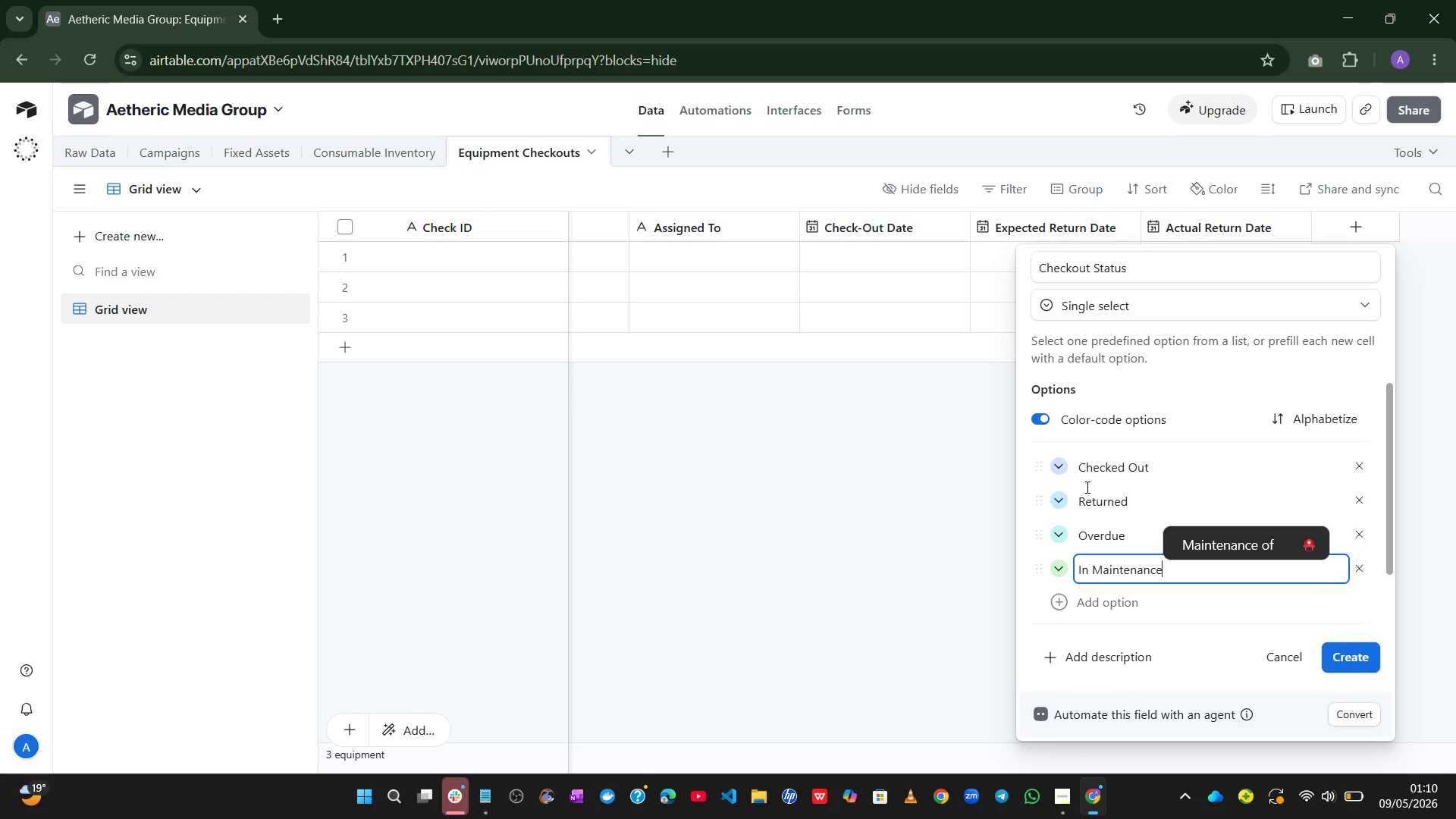 
left_click([1217, 618])
 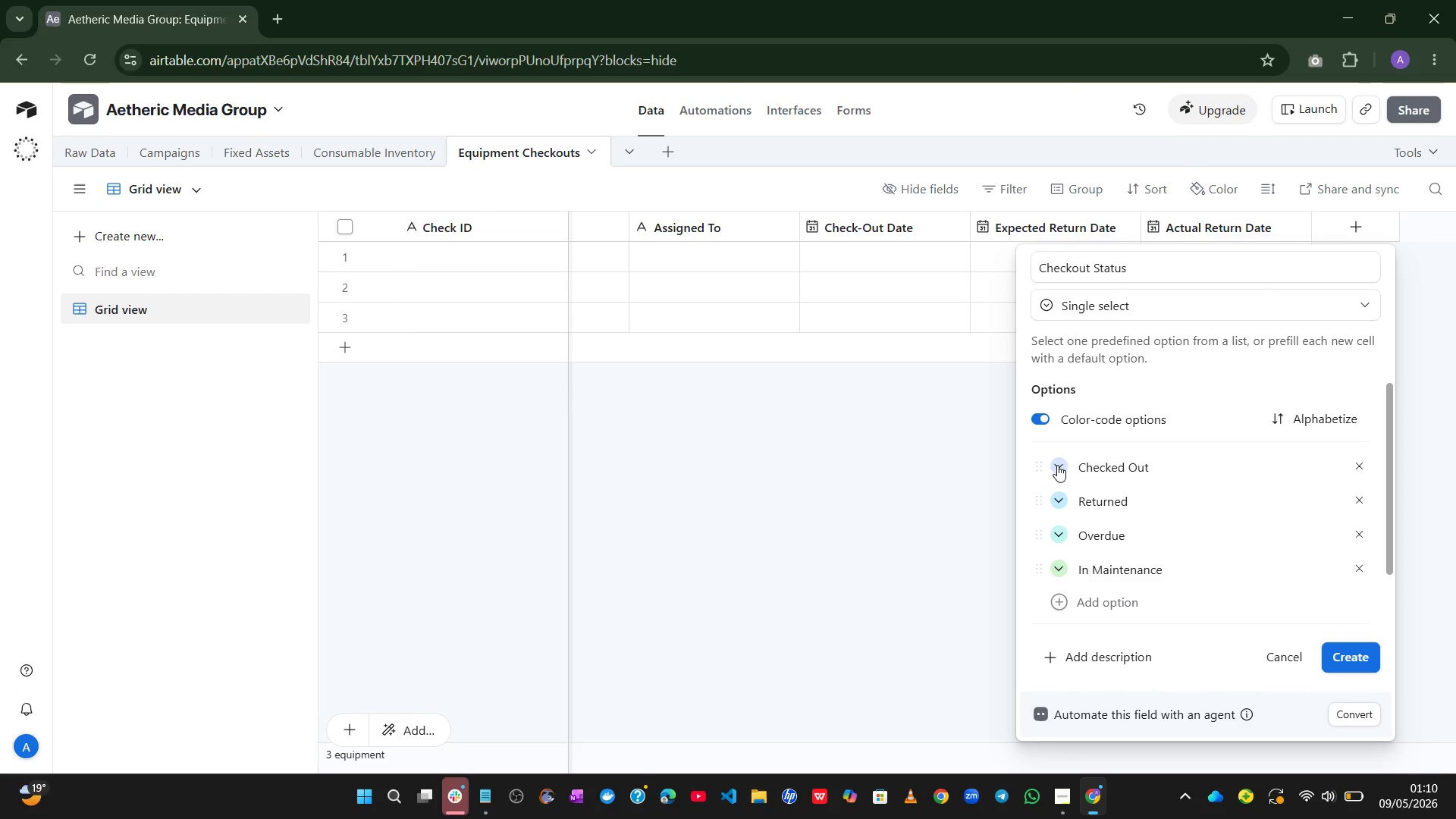 
wait(5.75)
 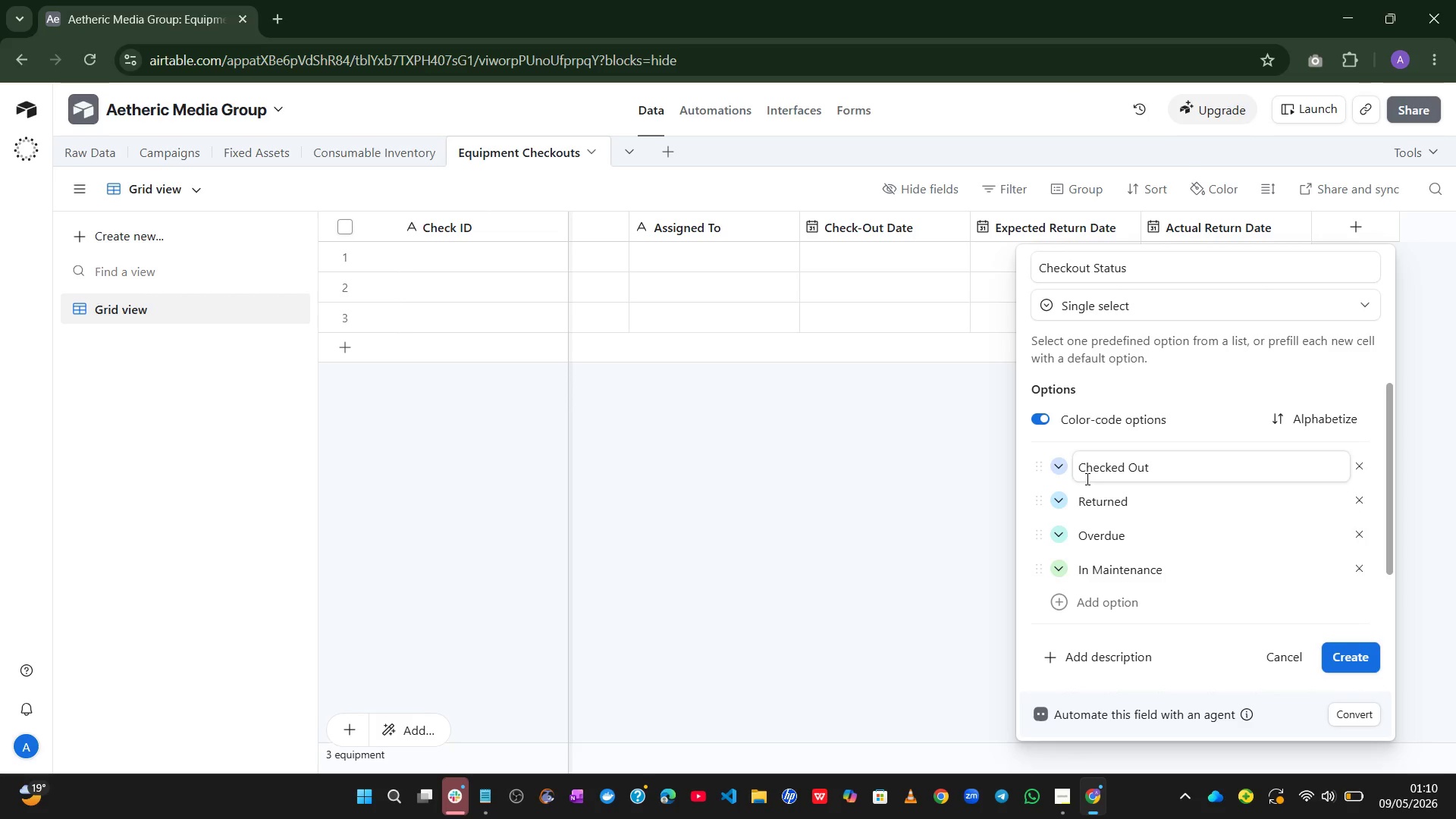 
left_click([1057, 504])
 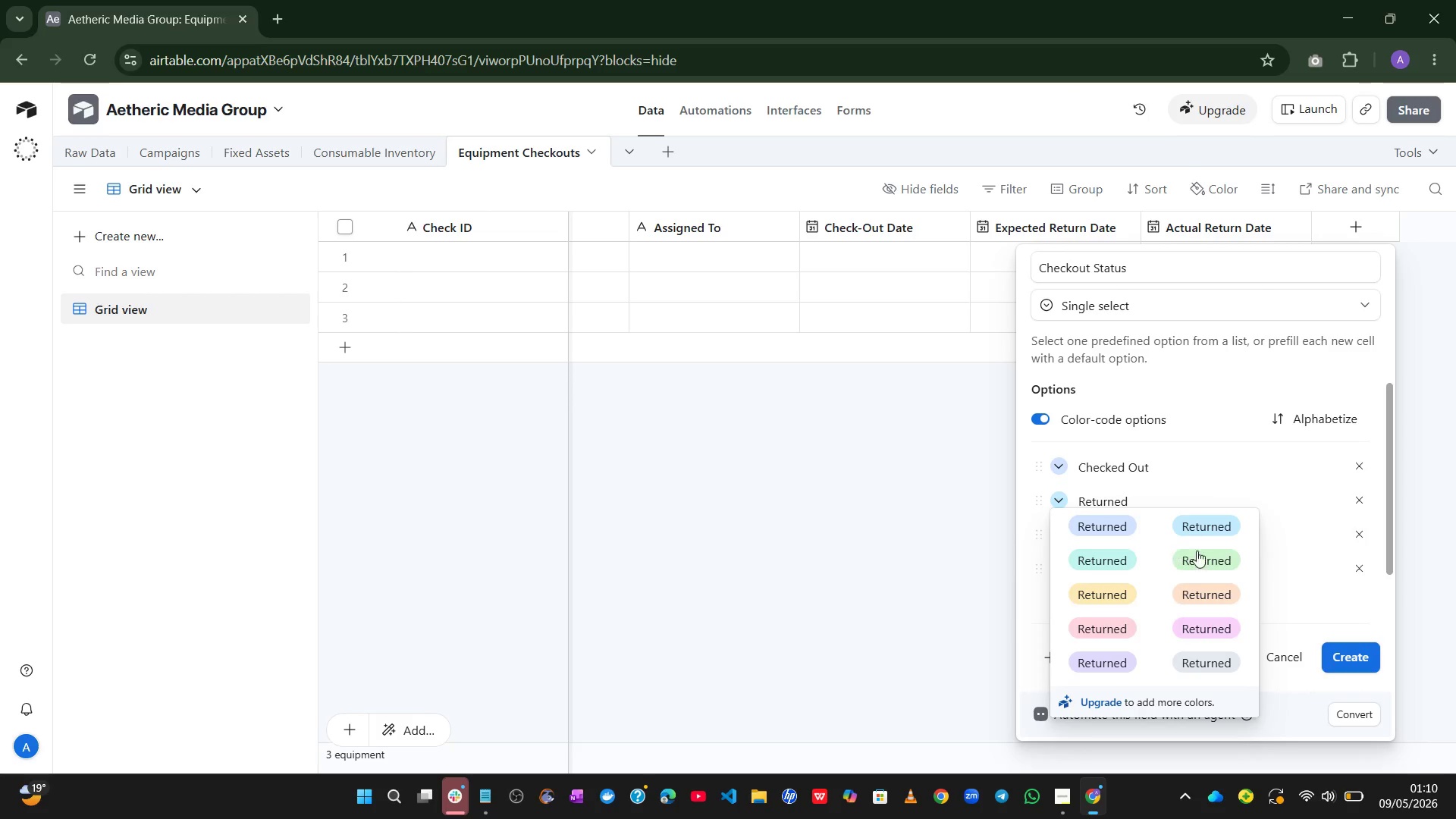 
left_click([1211, 551])
 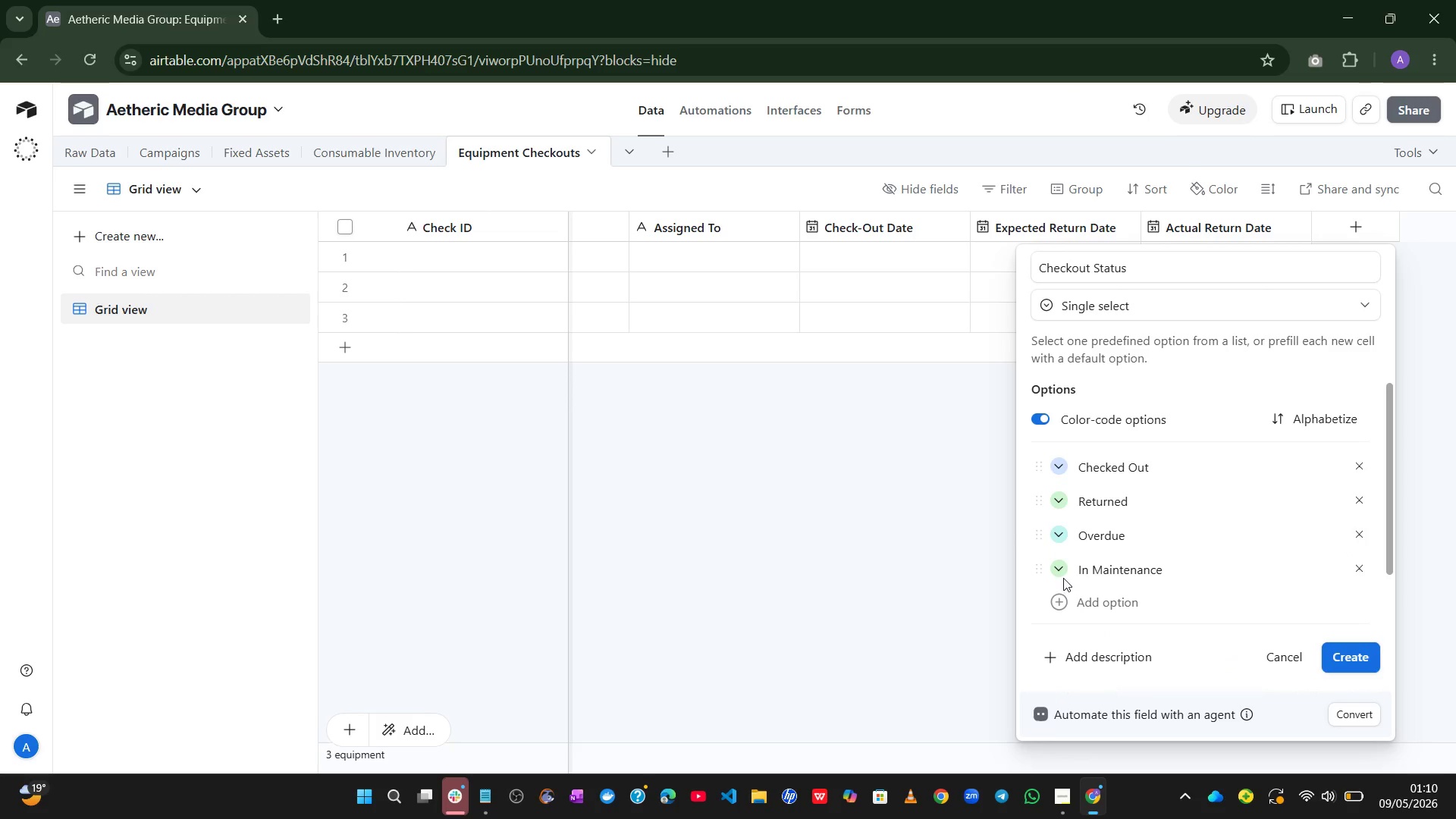 
left_click([1062, 567])
 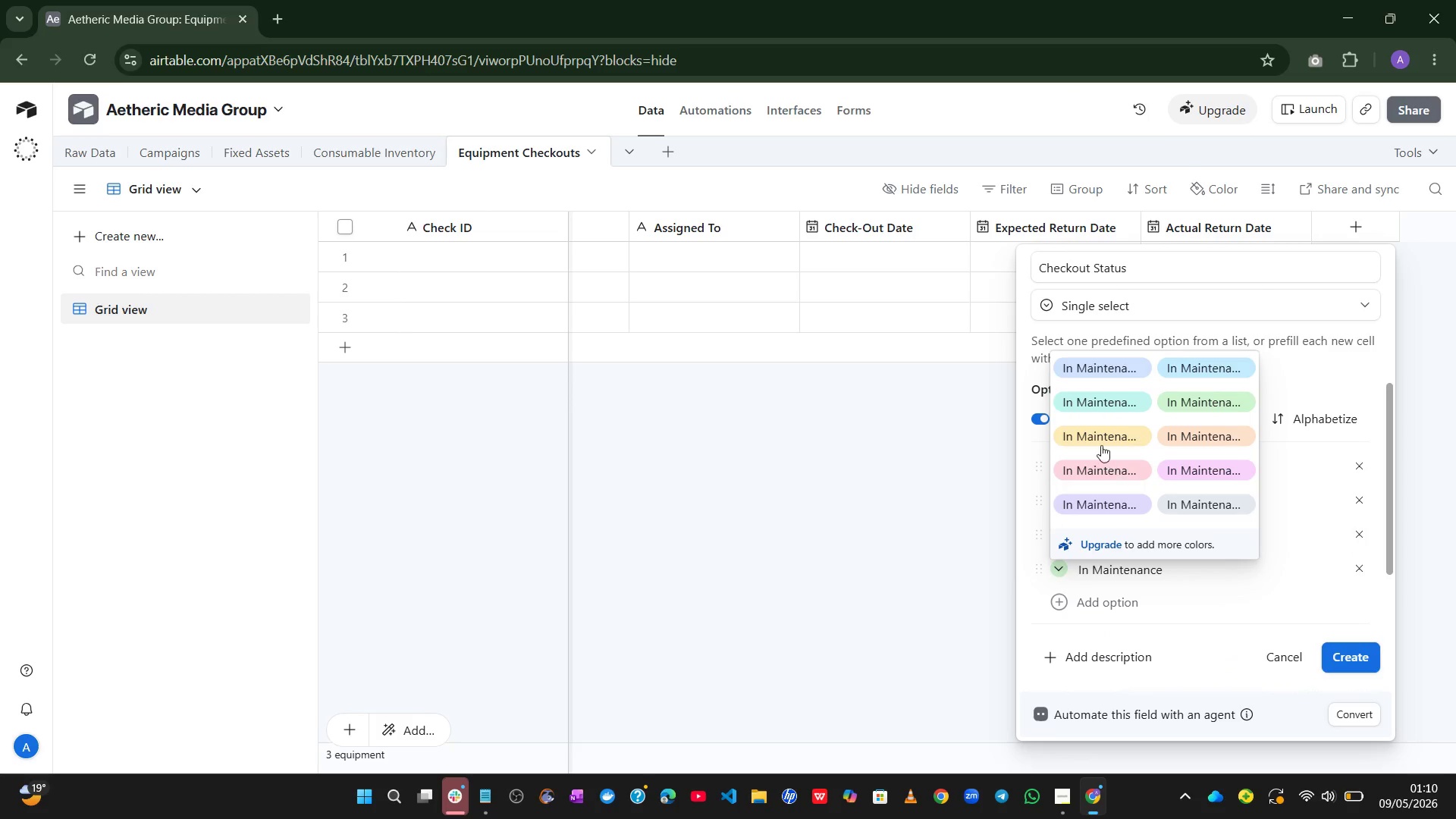 
left_click([1097, 438])
 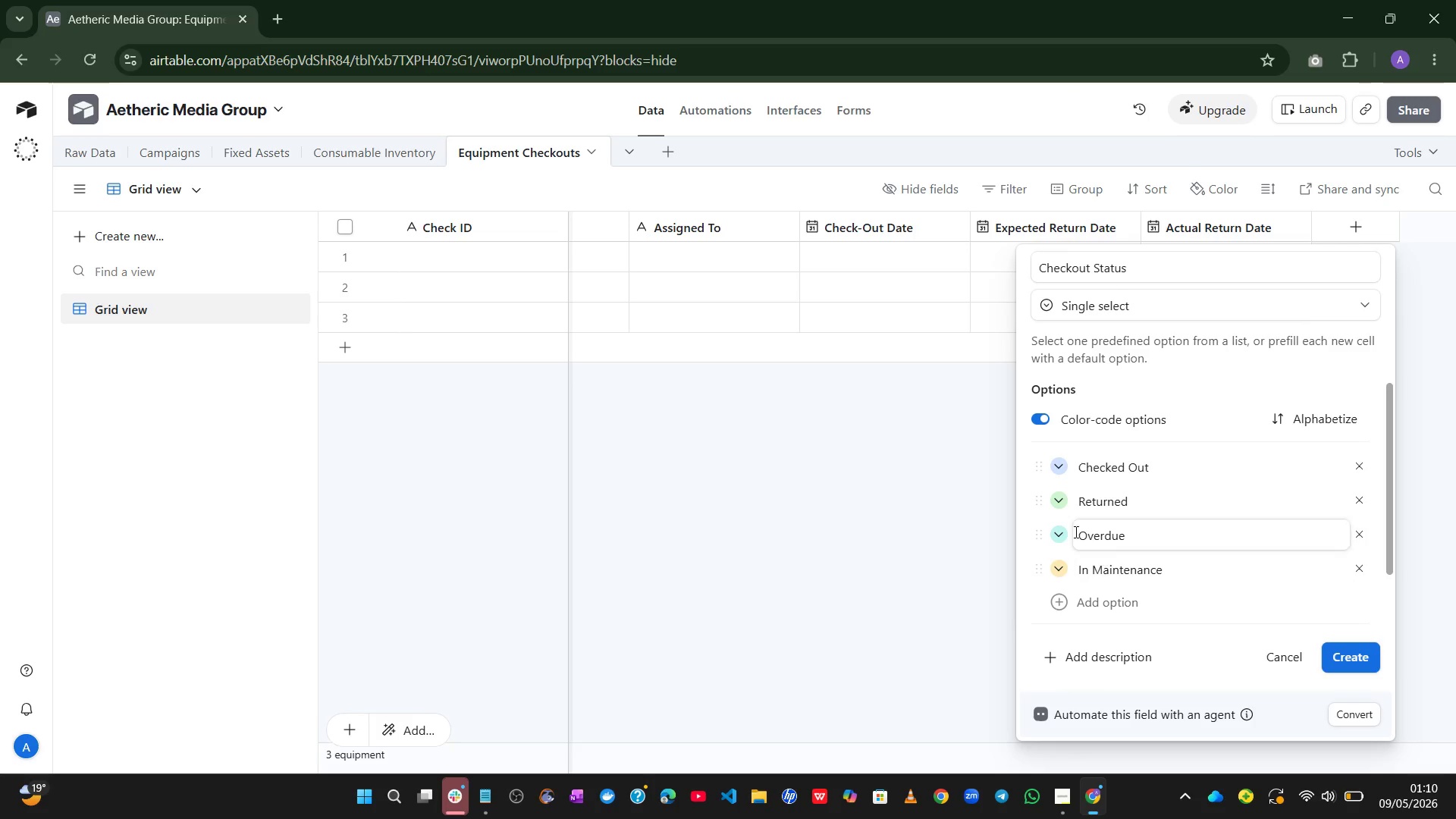 
left_click([1056, 529])
 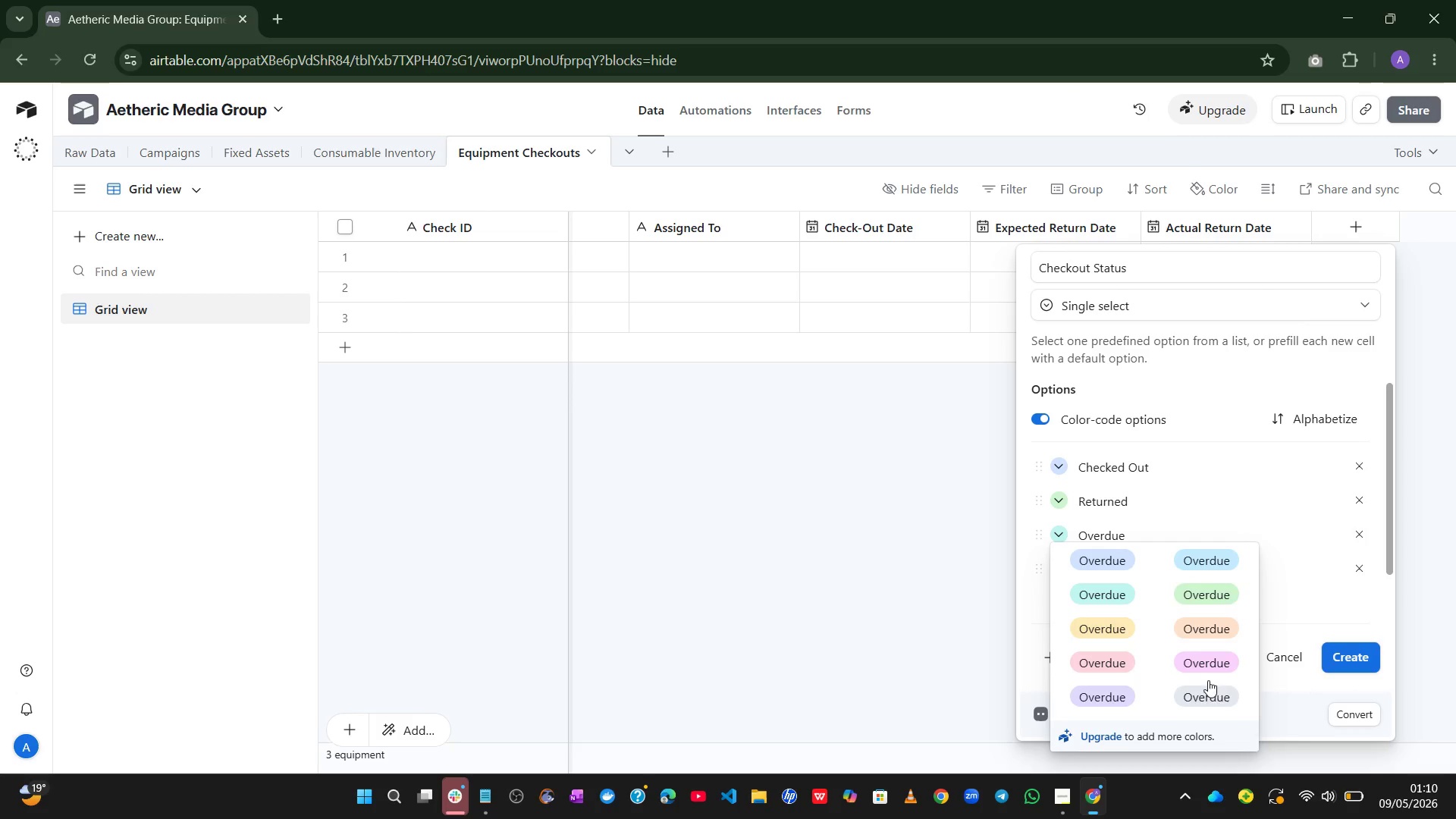 
left_click([1208, 692])
 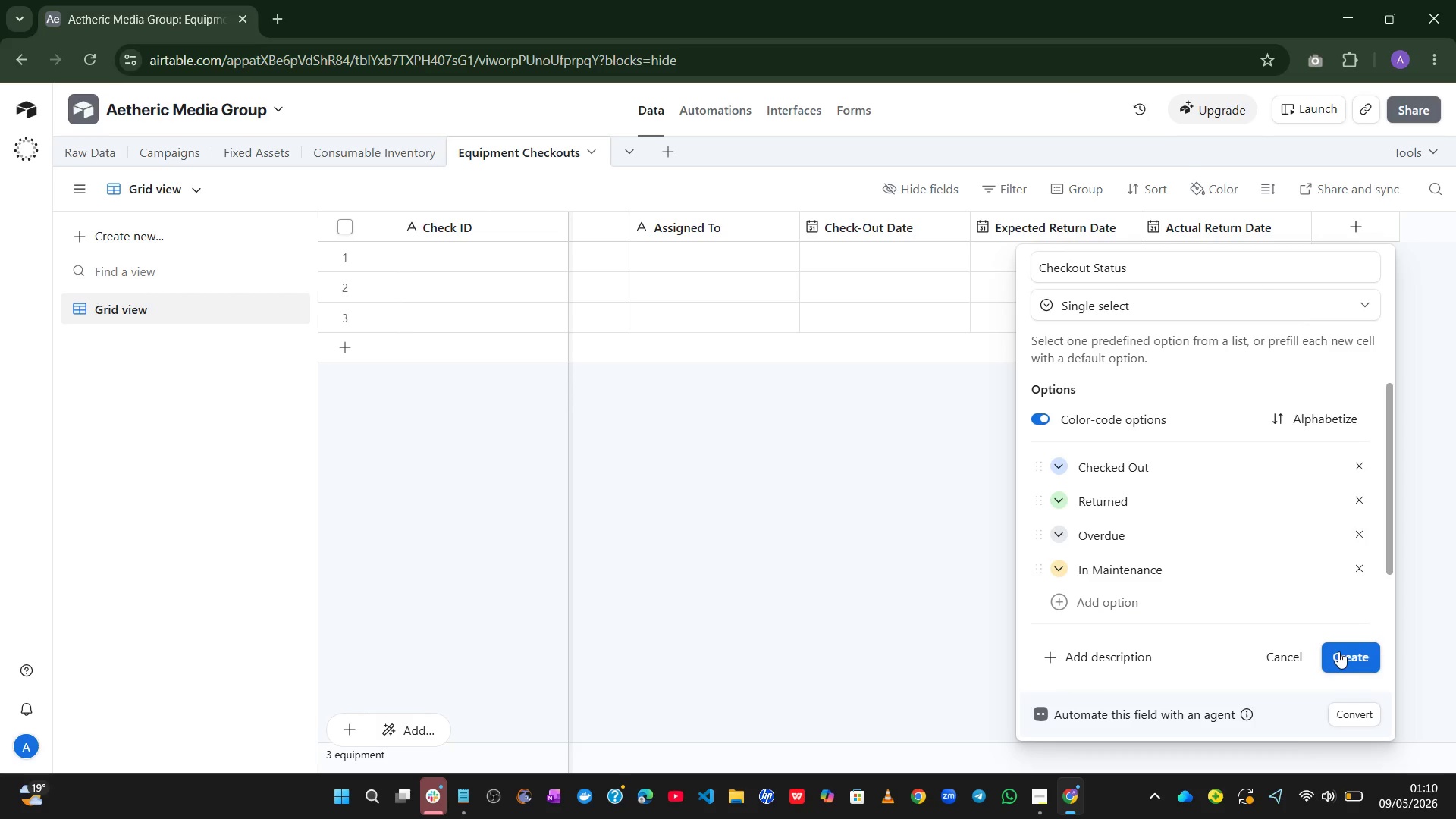 
wait(14.64)
 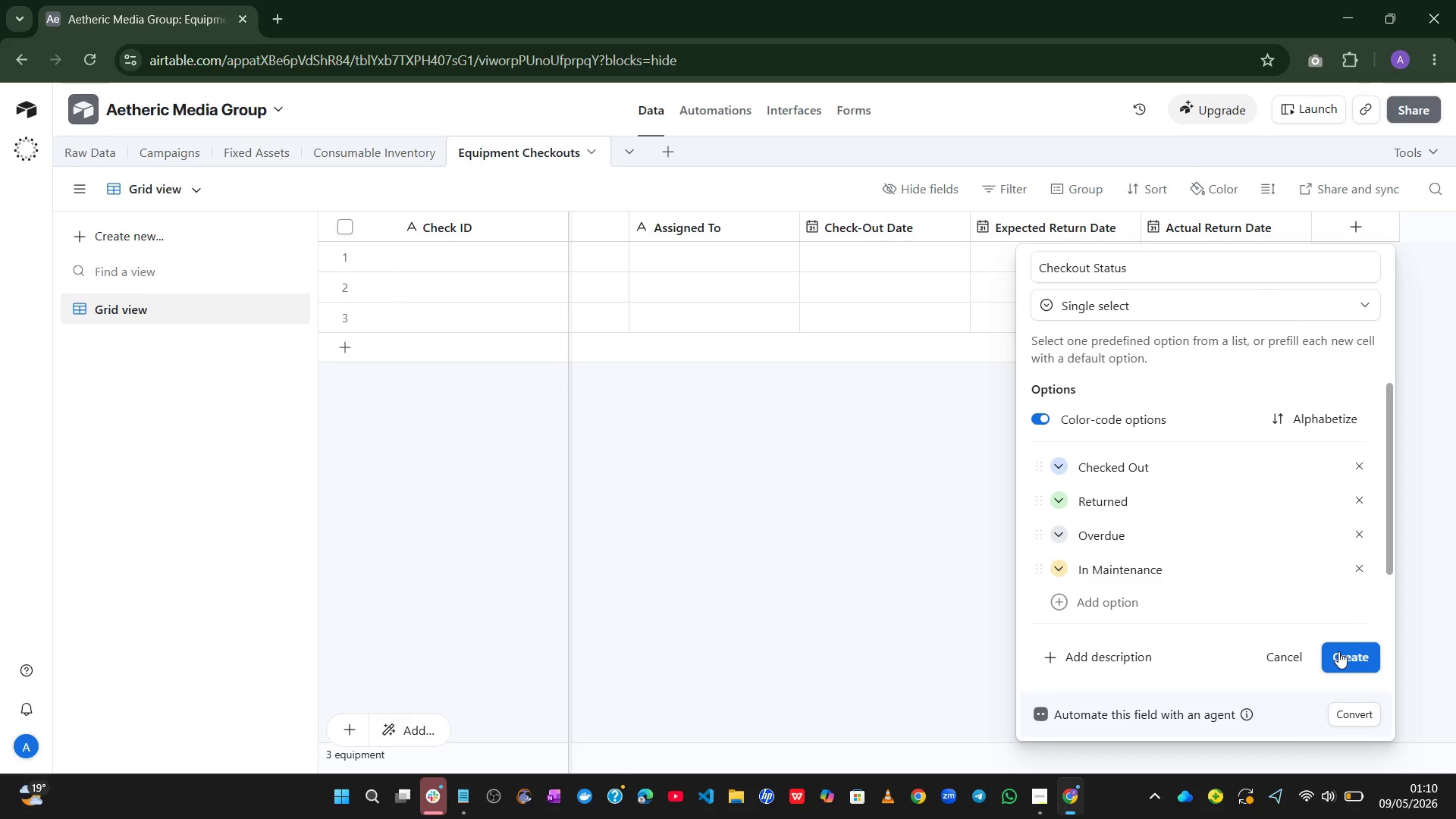 
left_click([1338, 651])
 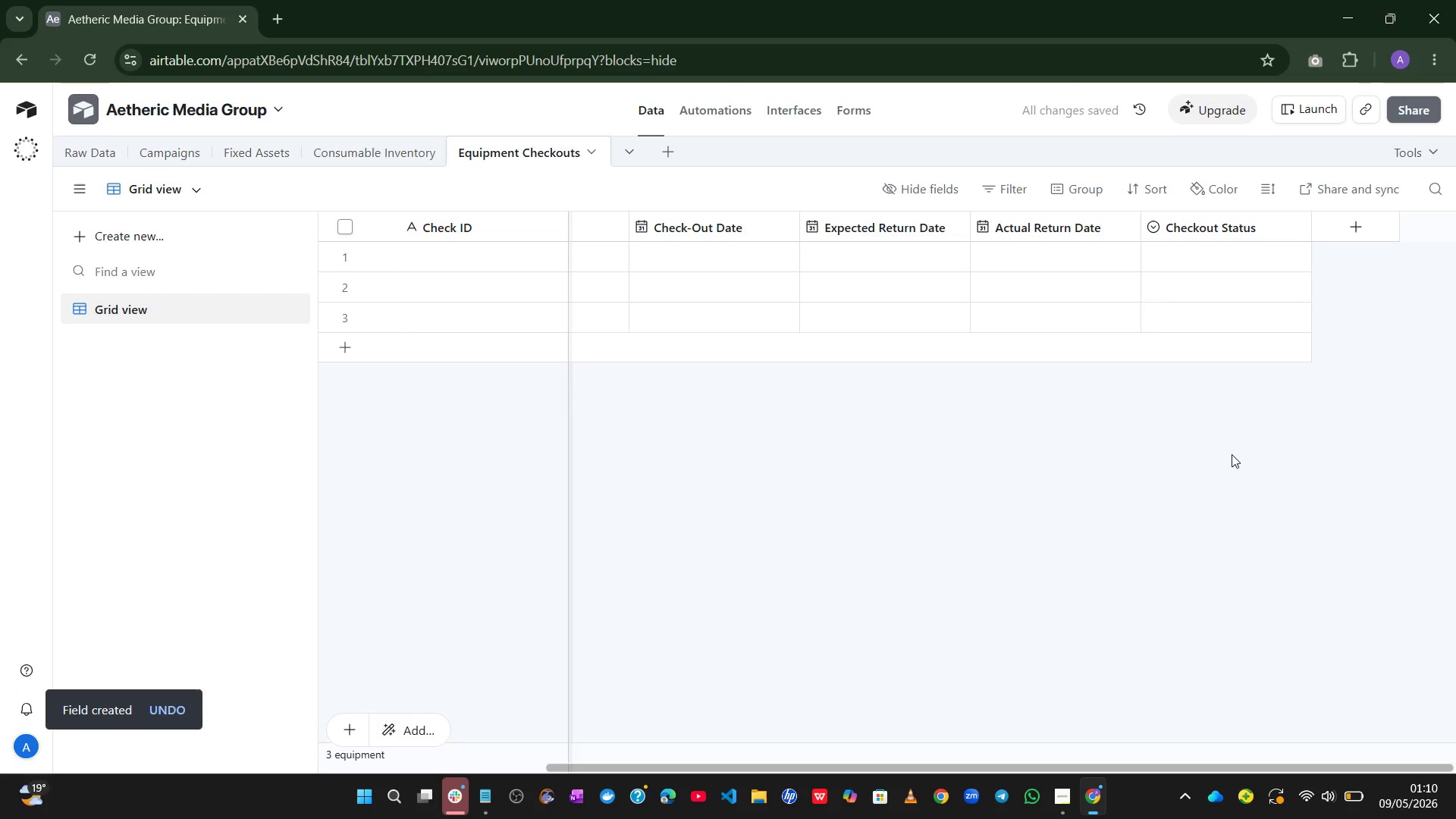 
wait(10.88)
 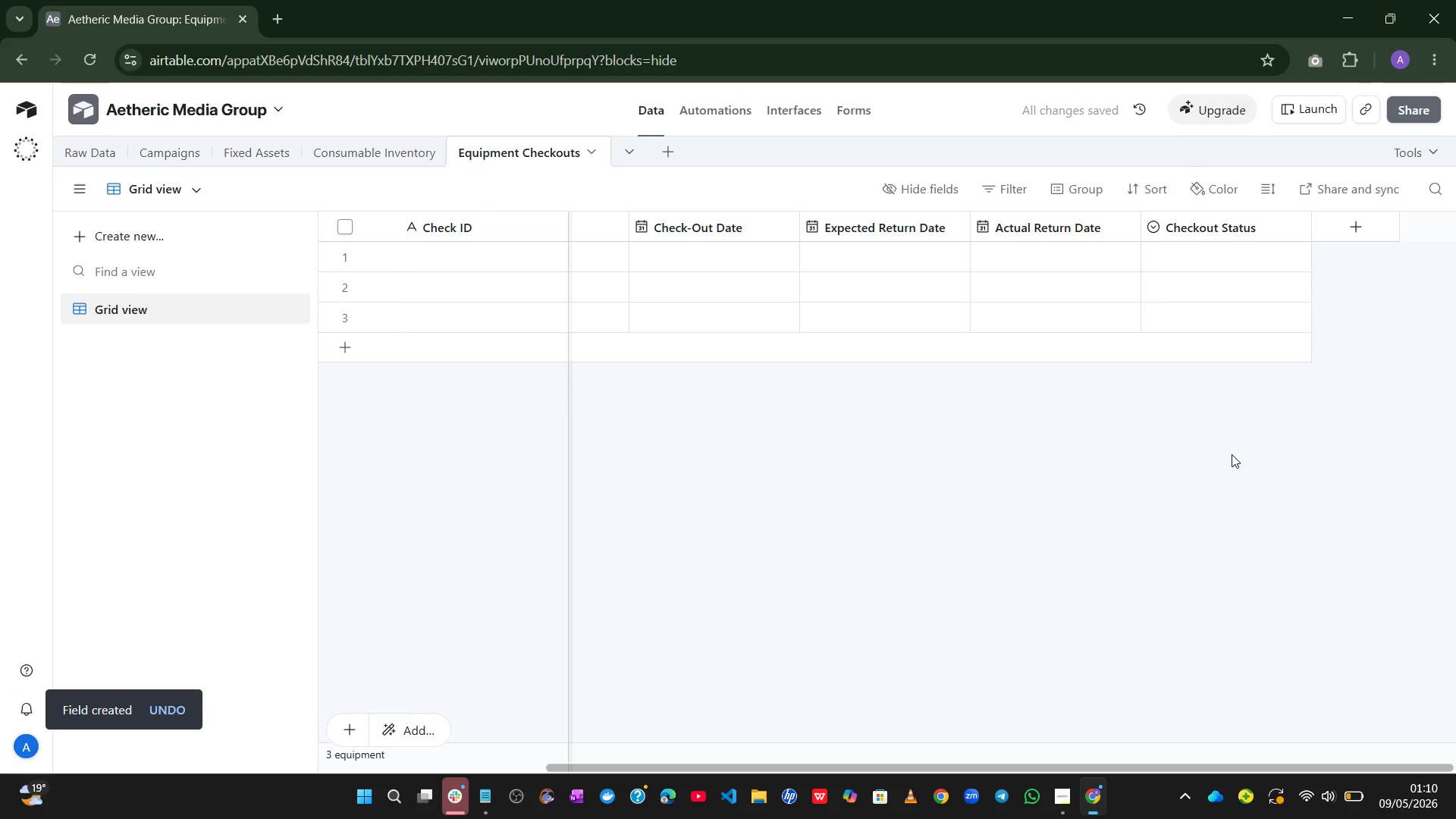 
left_click([1346, 231])
 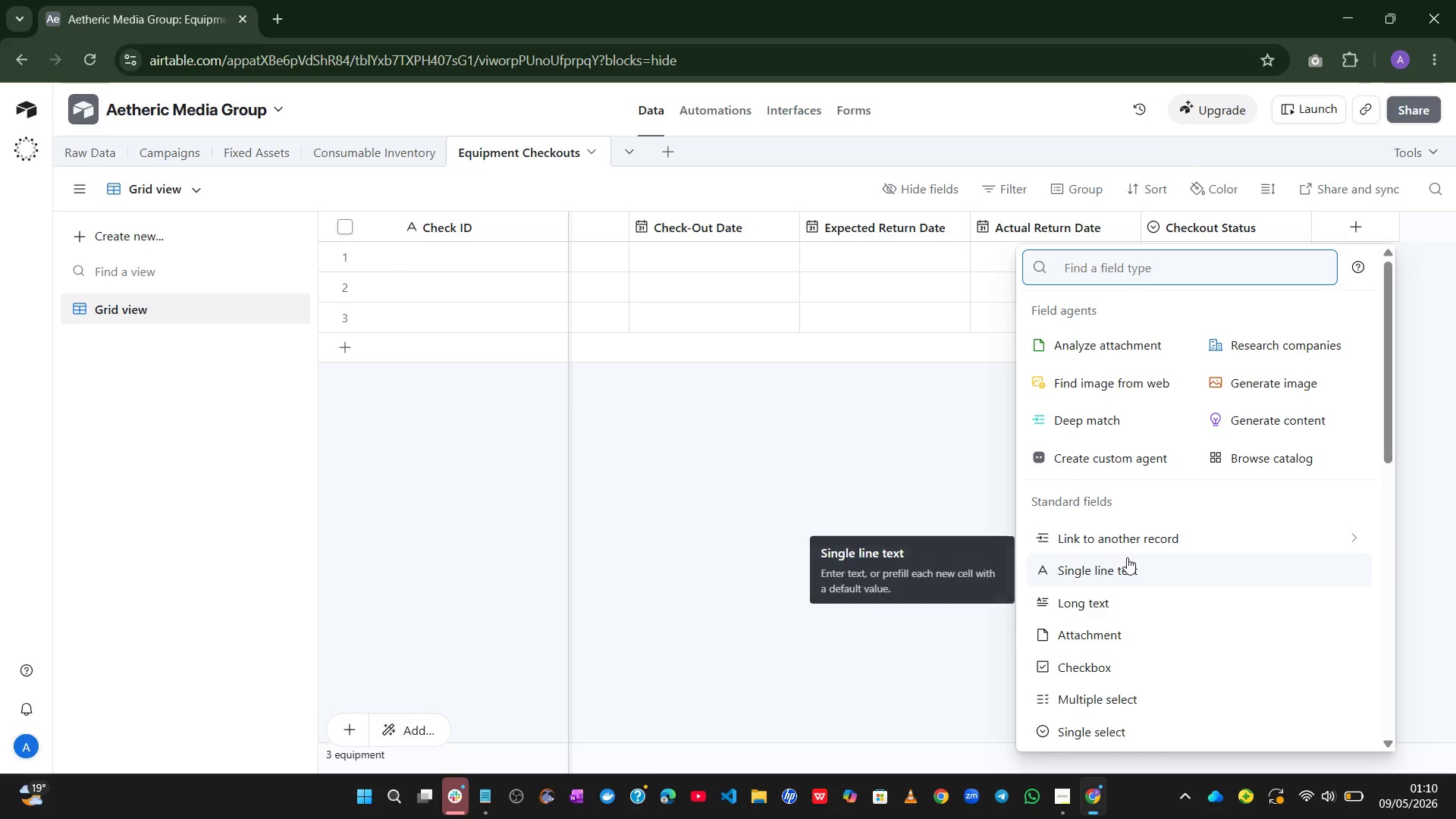 
left_click([1112, 588])
 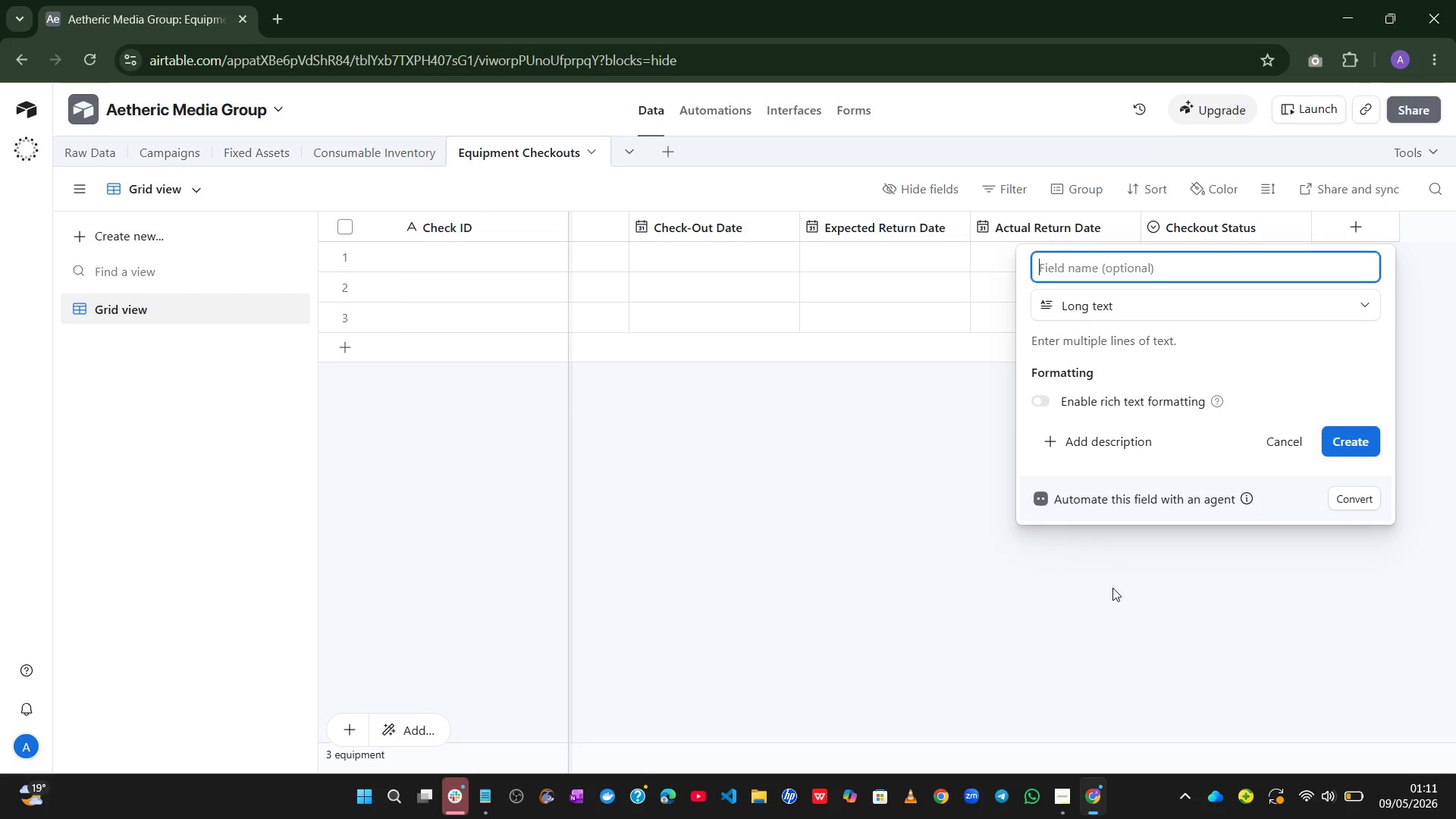 
type(Notes)
 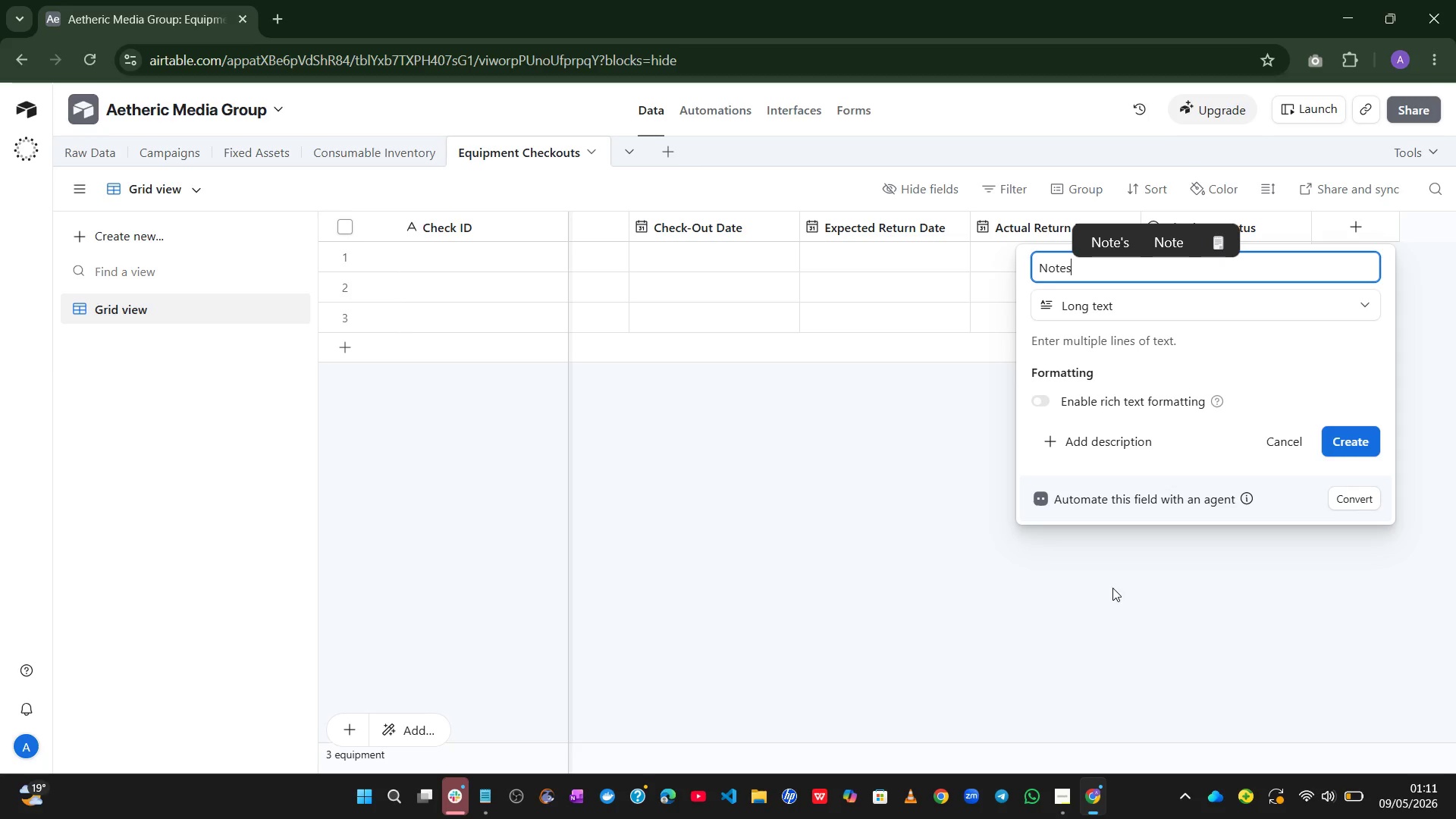 
wait(5.84)
 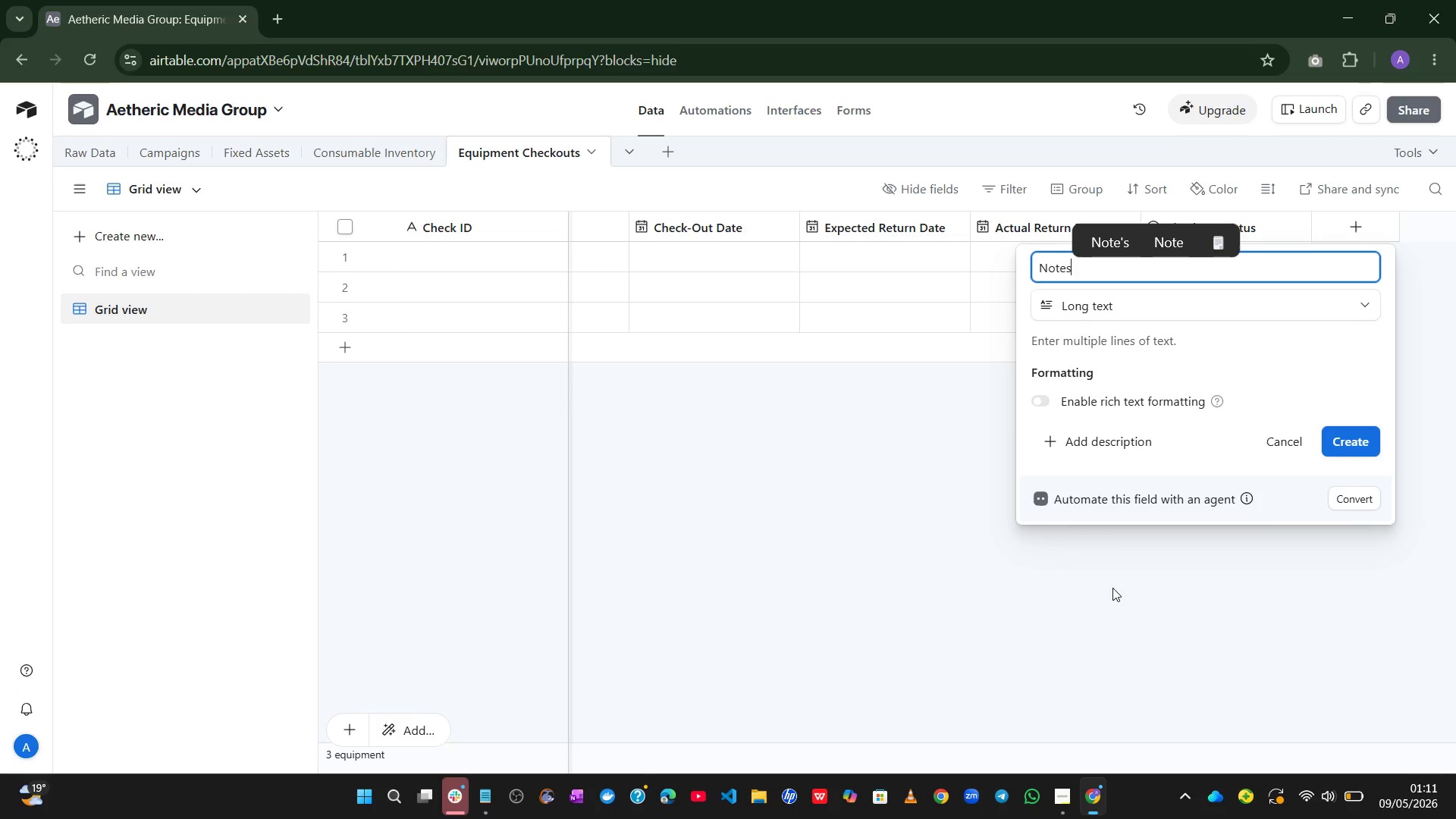 
left_click([1354, 438])
 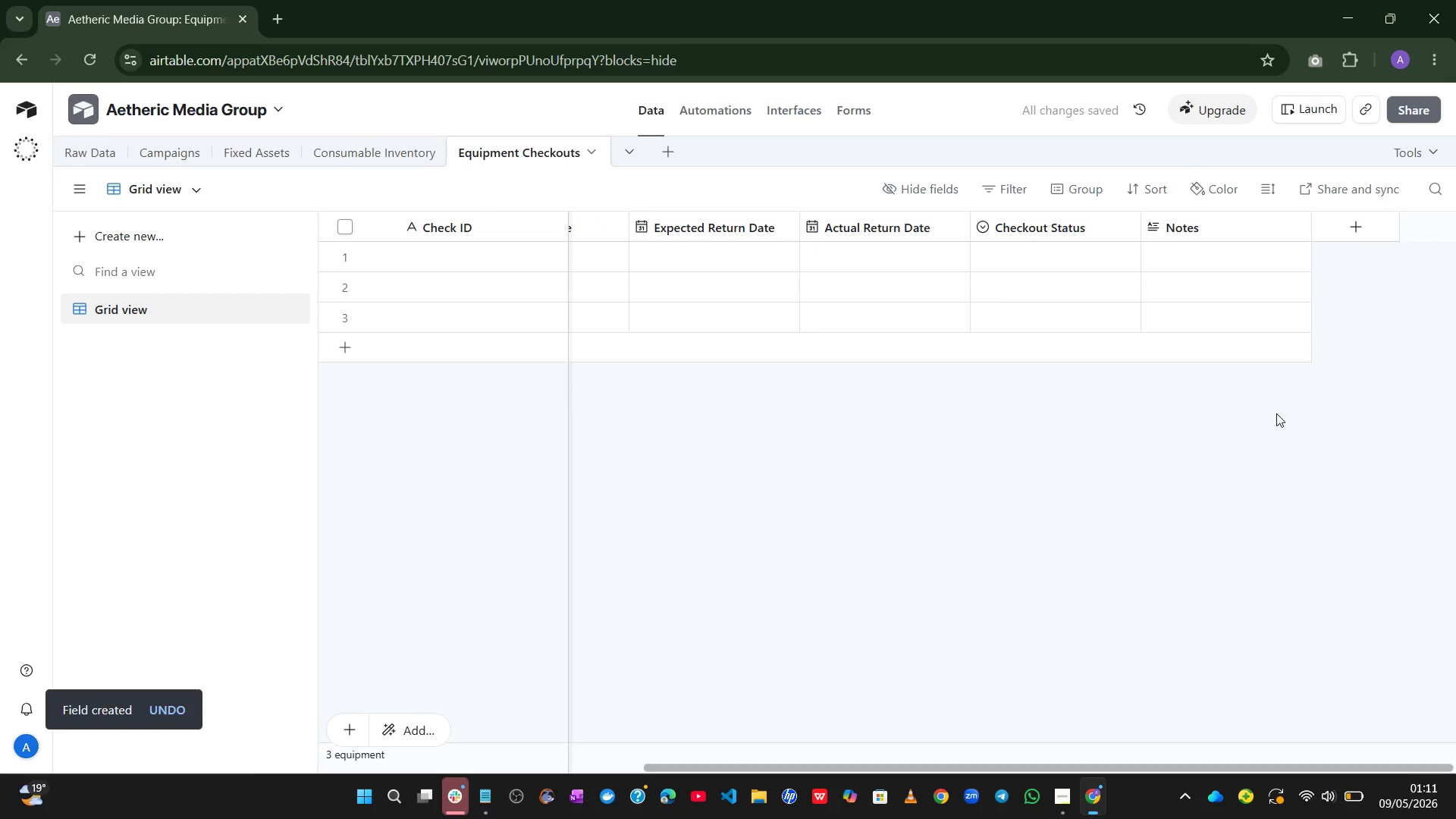 
wait(7.47)
 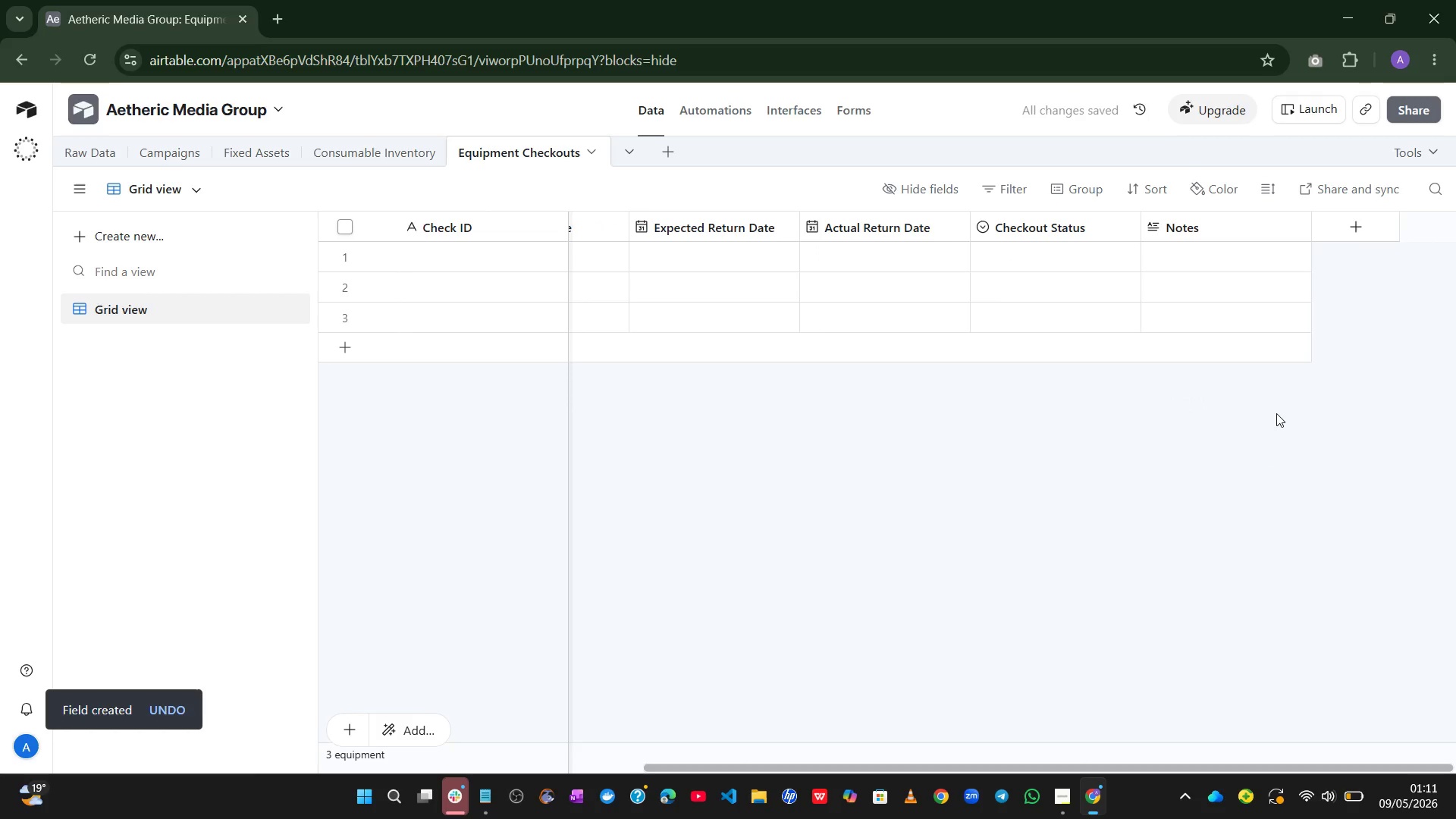 
left_click([1363, 231])
 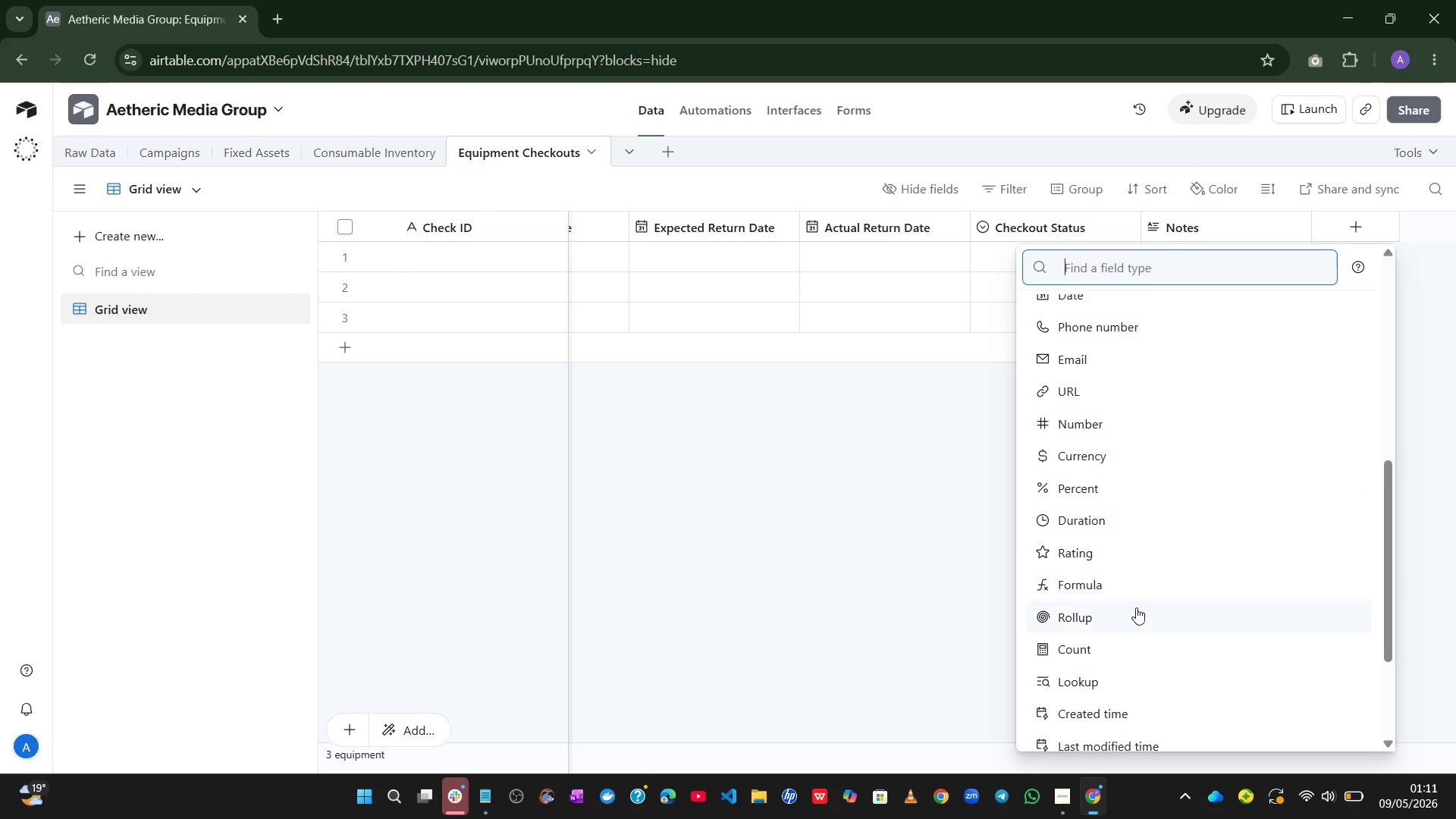 
left_click([1139, 598])
 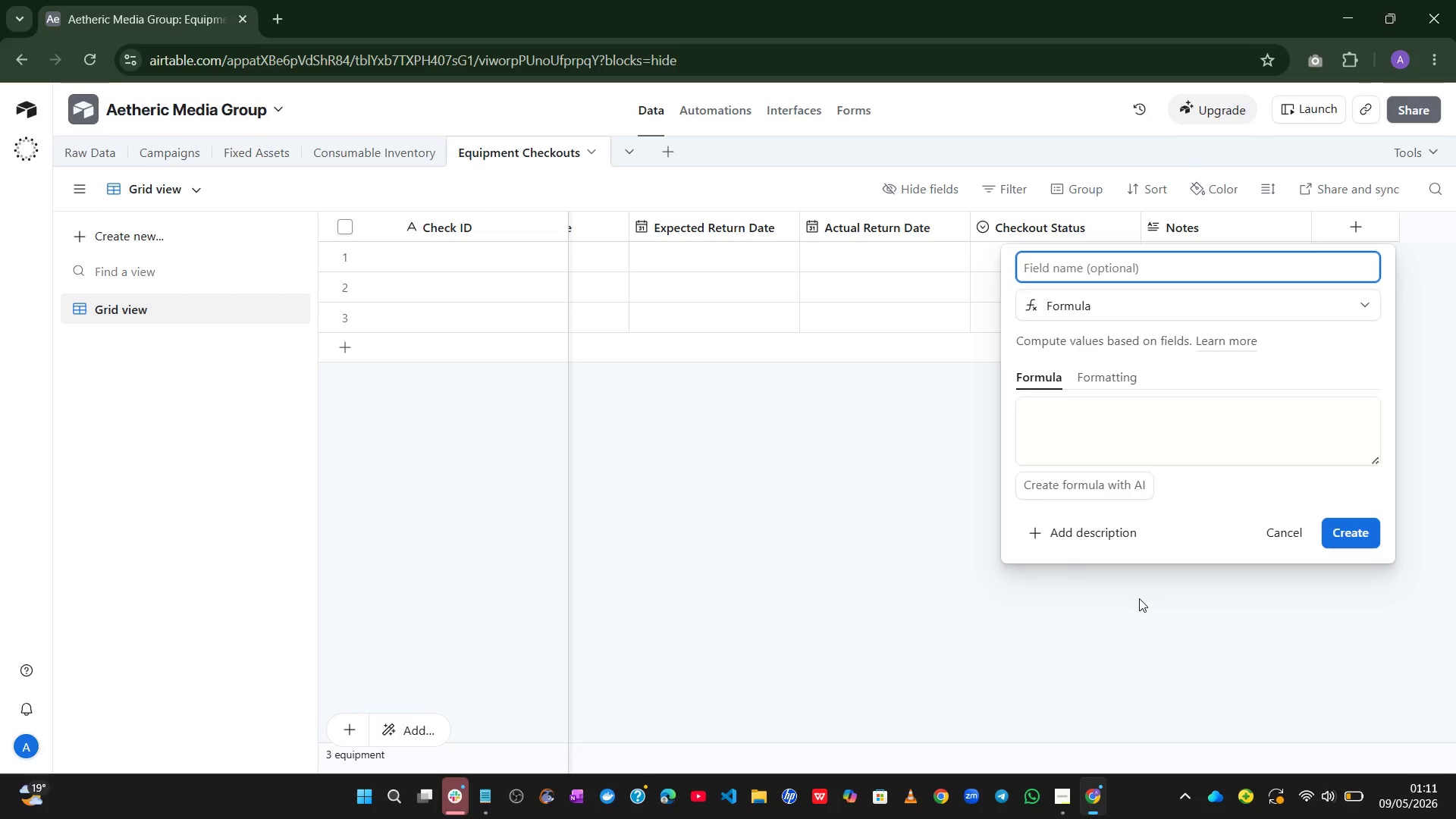 
type(Over)
 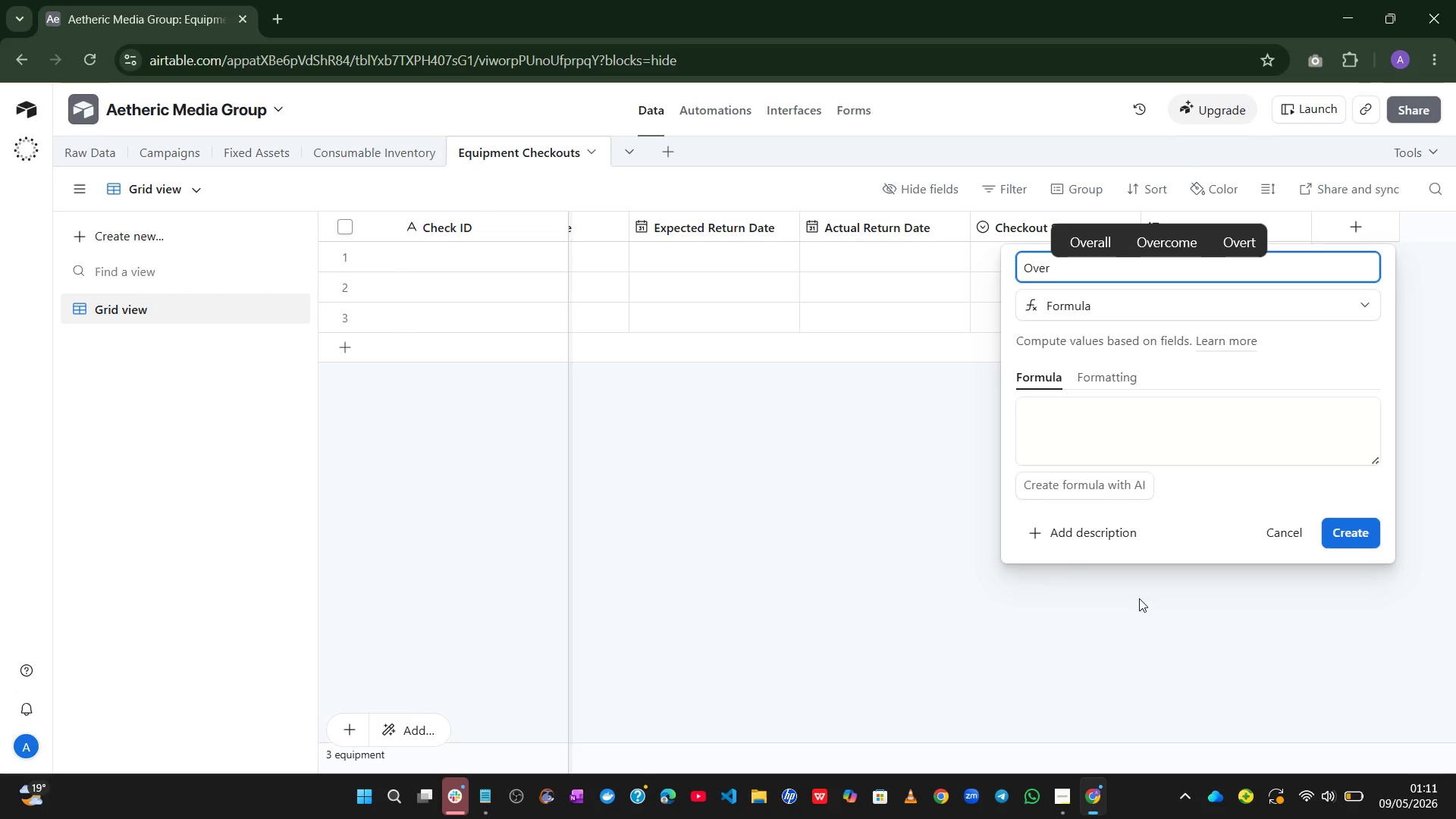 
type(due Alert)
 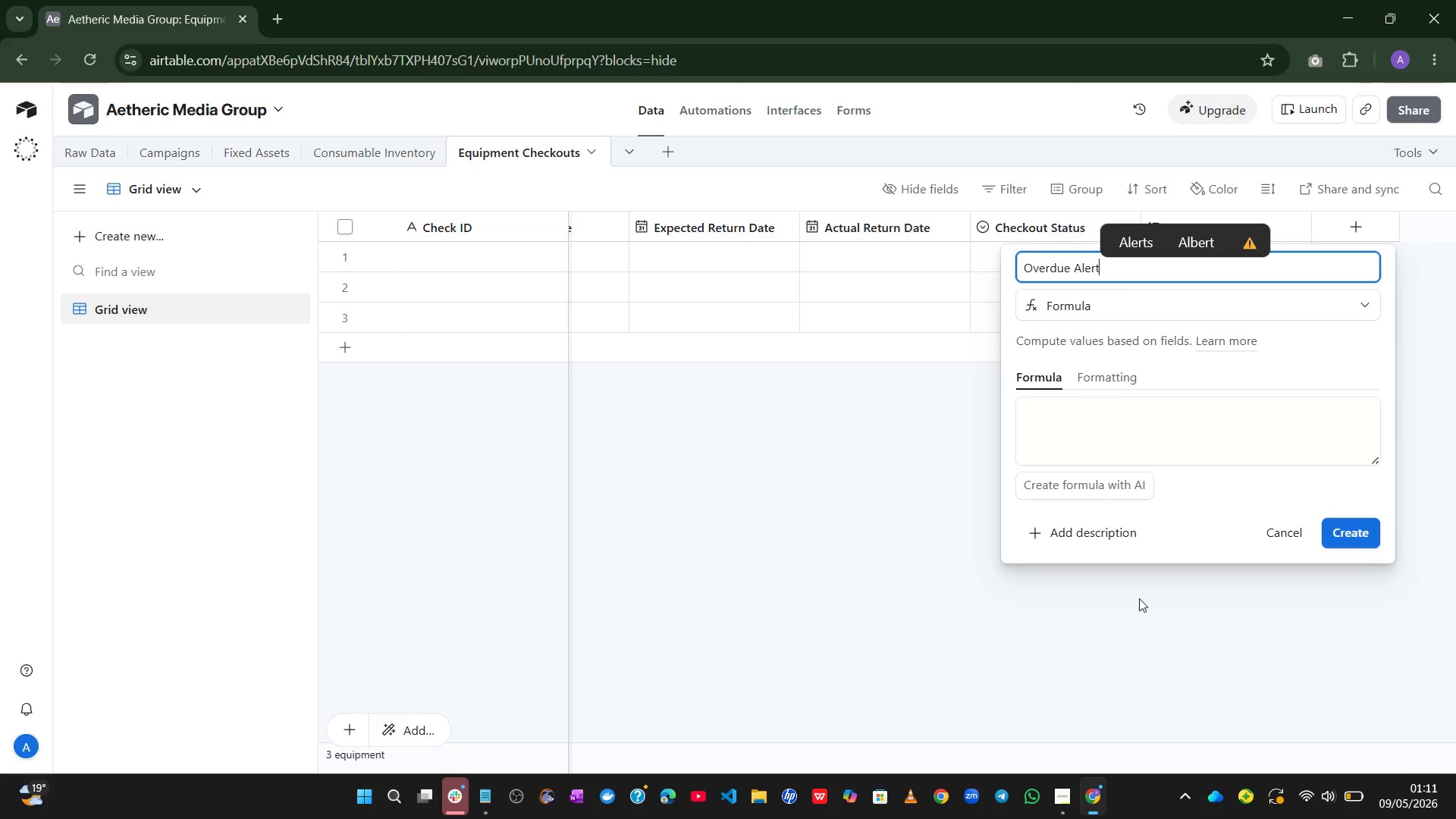 
wait(8.2)
 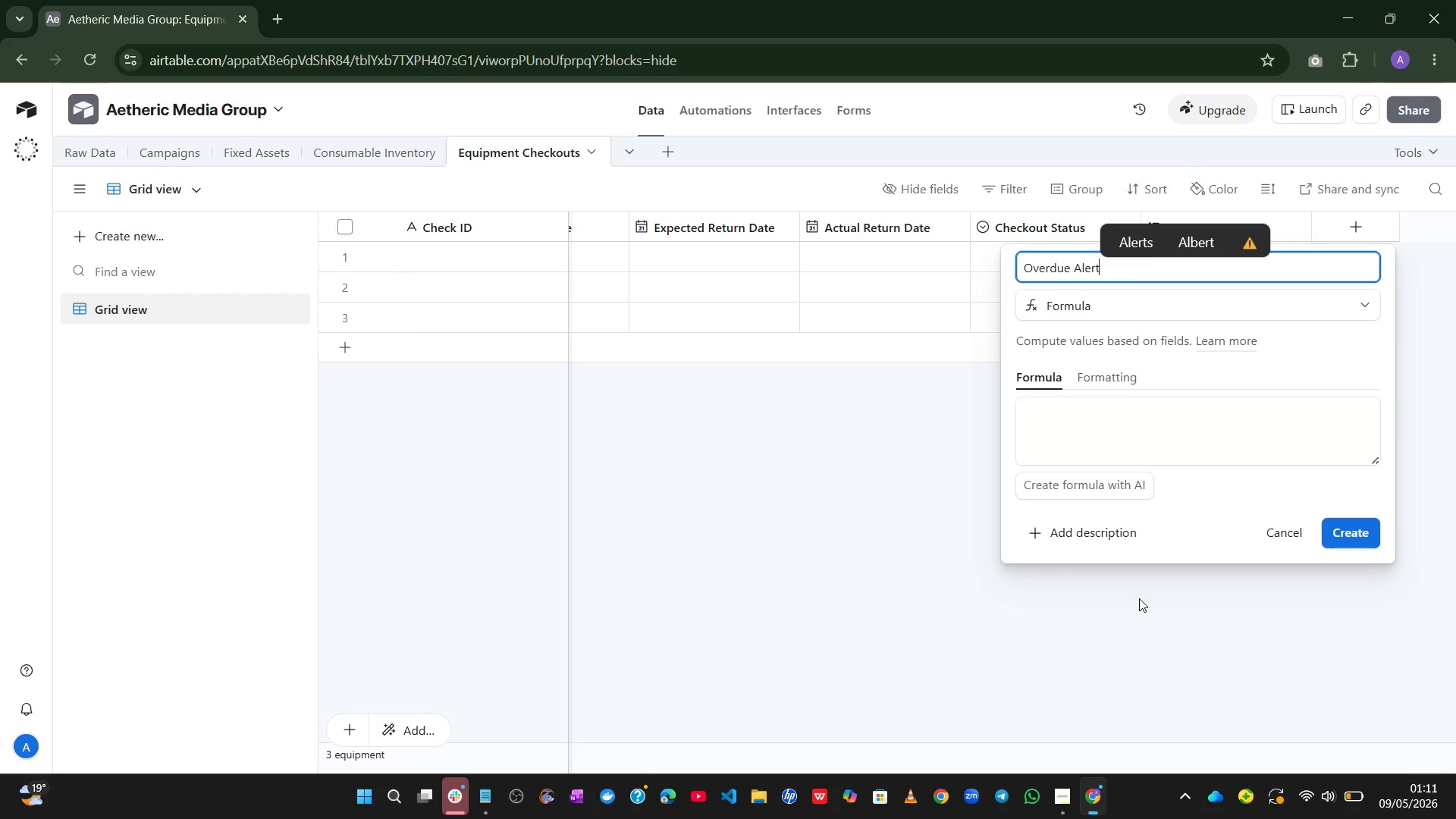 
left_click_drag(start_coordinate=[1370, 457], to_coordinate=[1430, 780])
 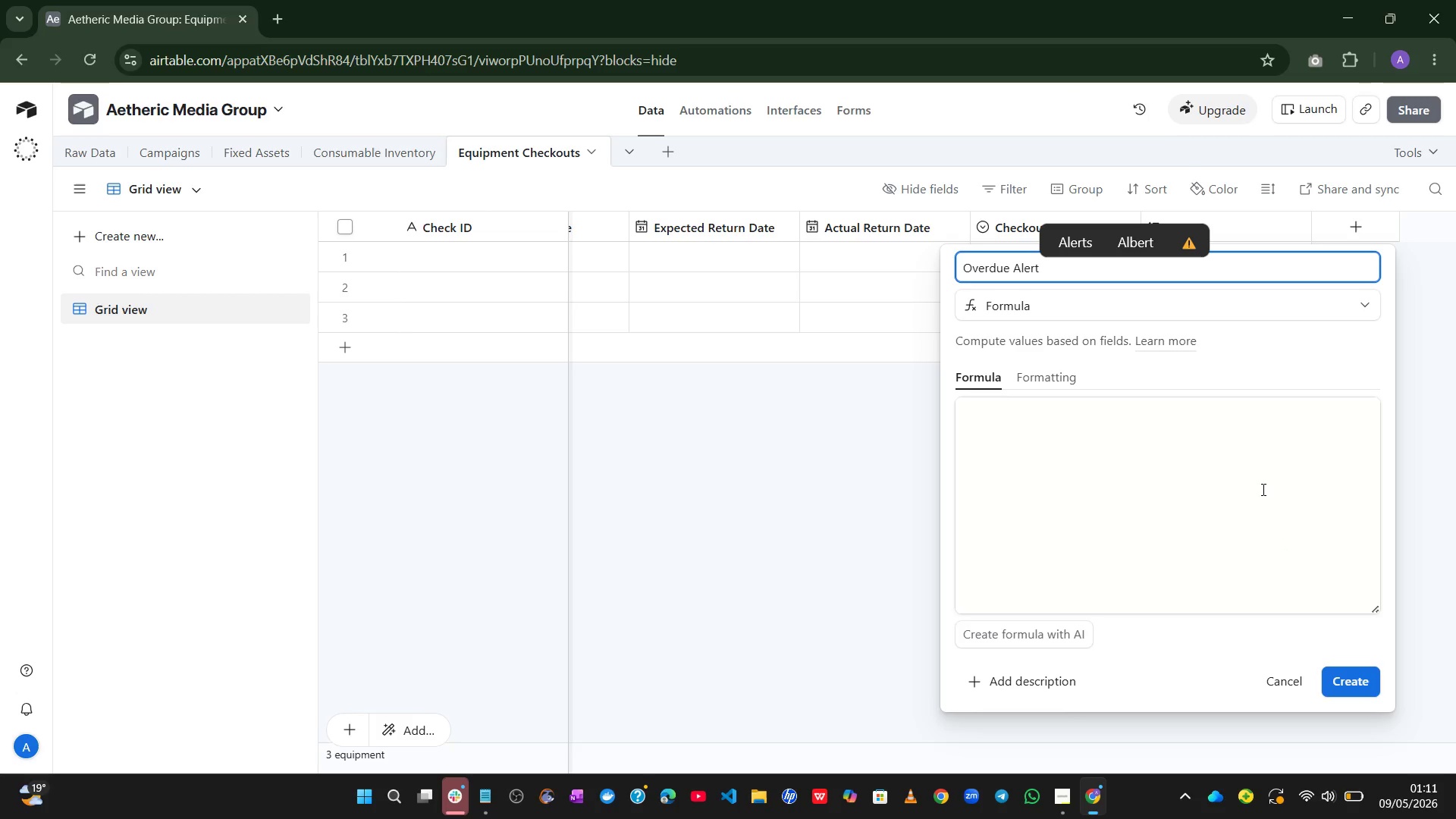 
left_click([1262, 489])
 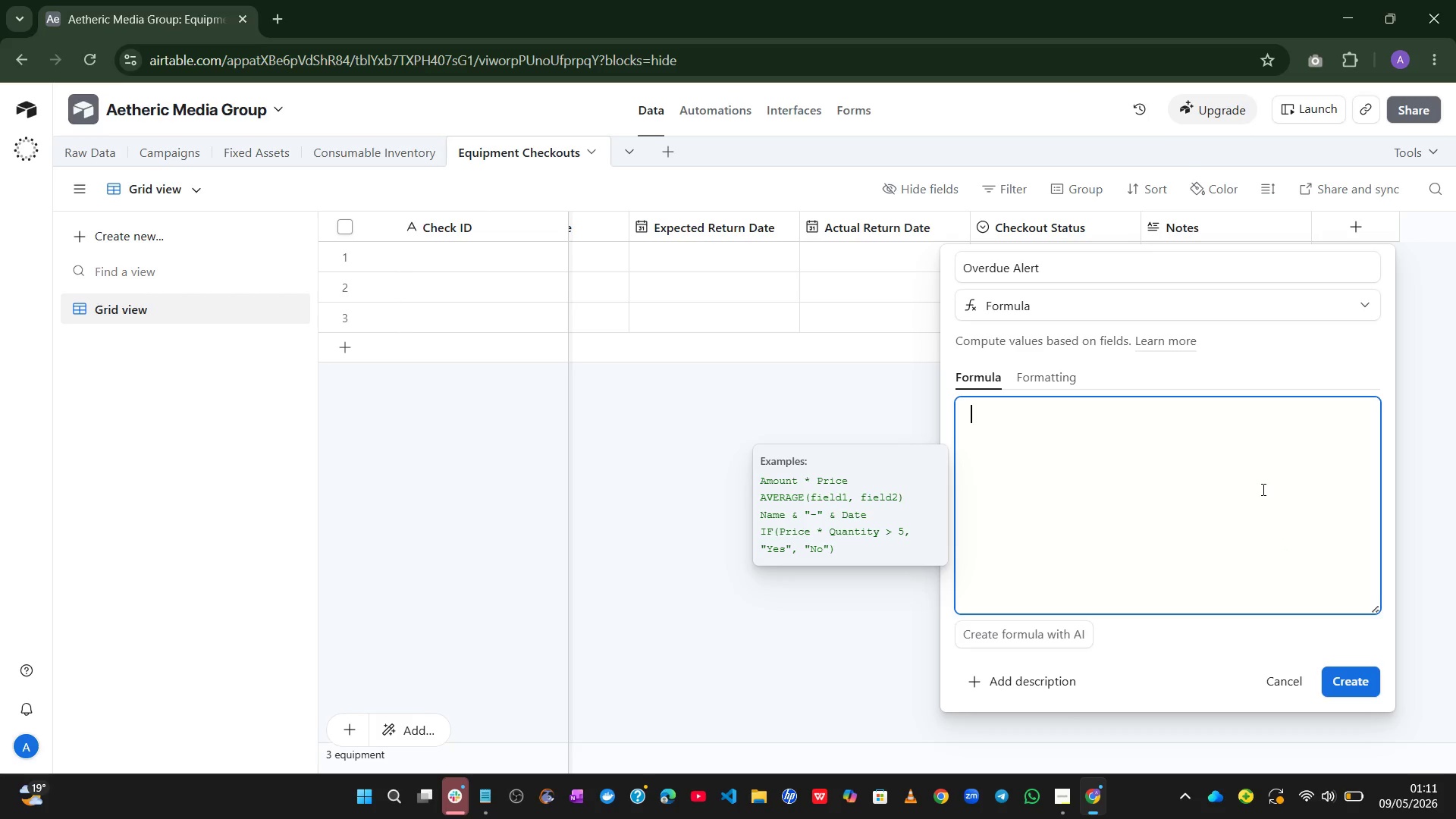 
type(if)
key(Tab)
 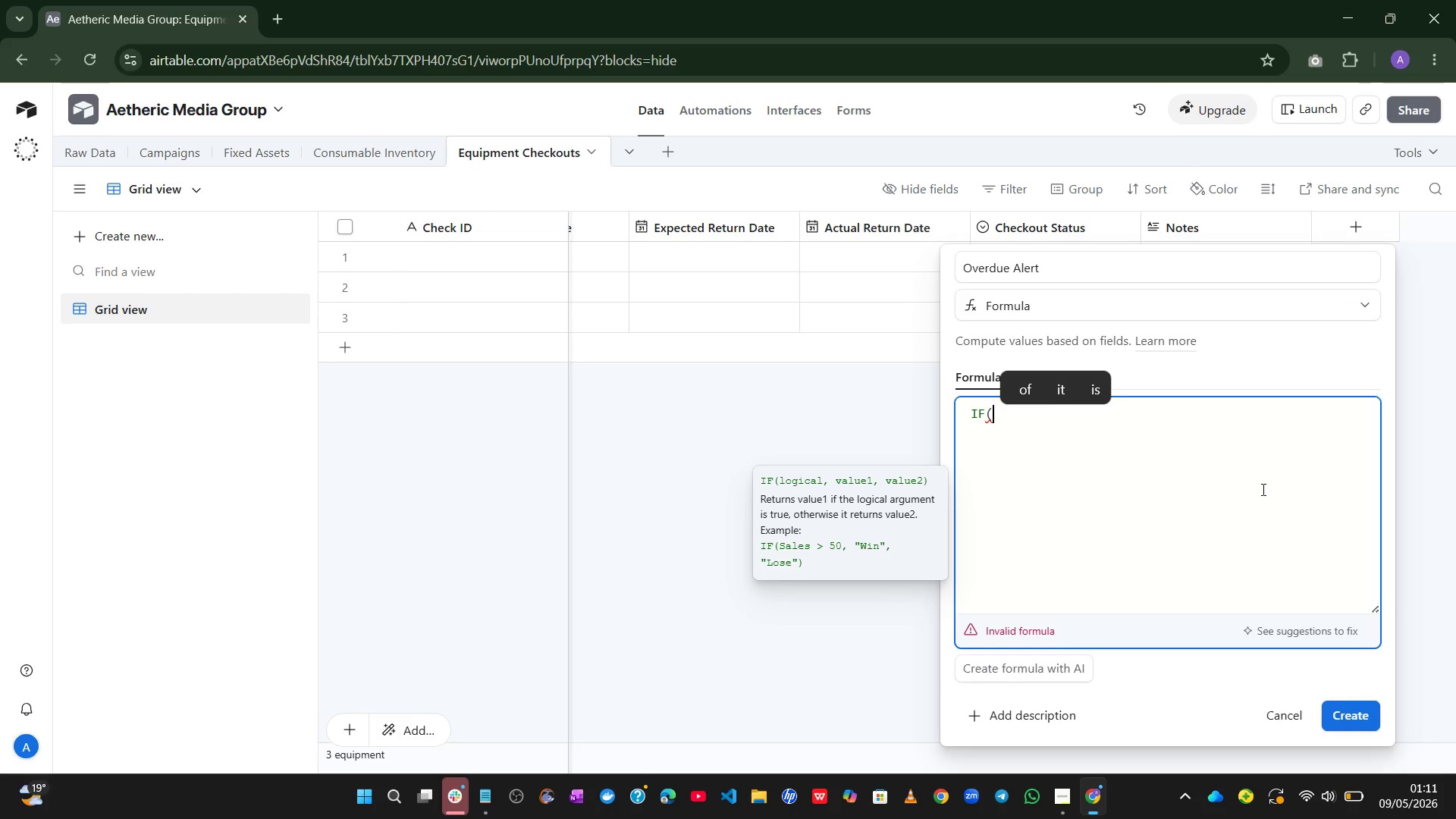 
type(and)
key(Tab)
 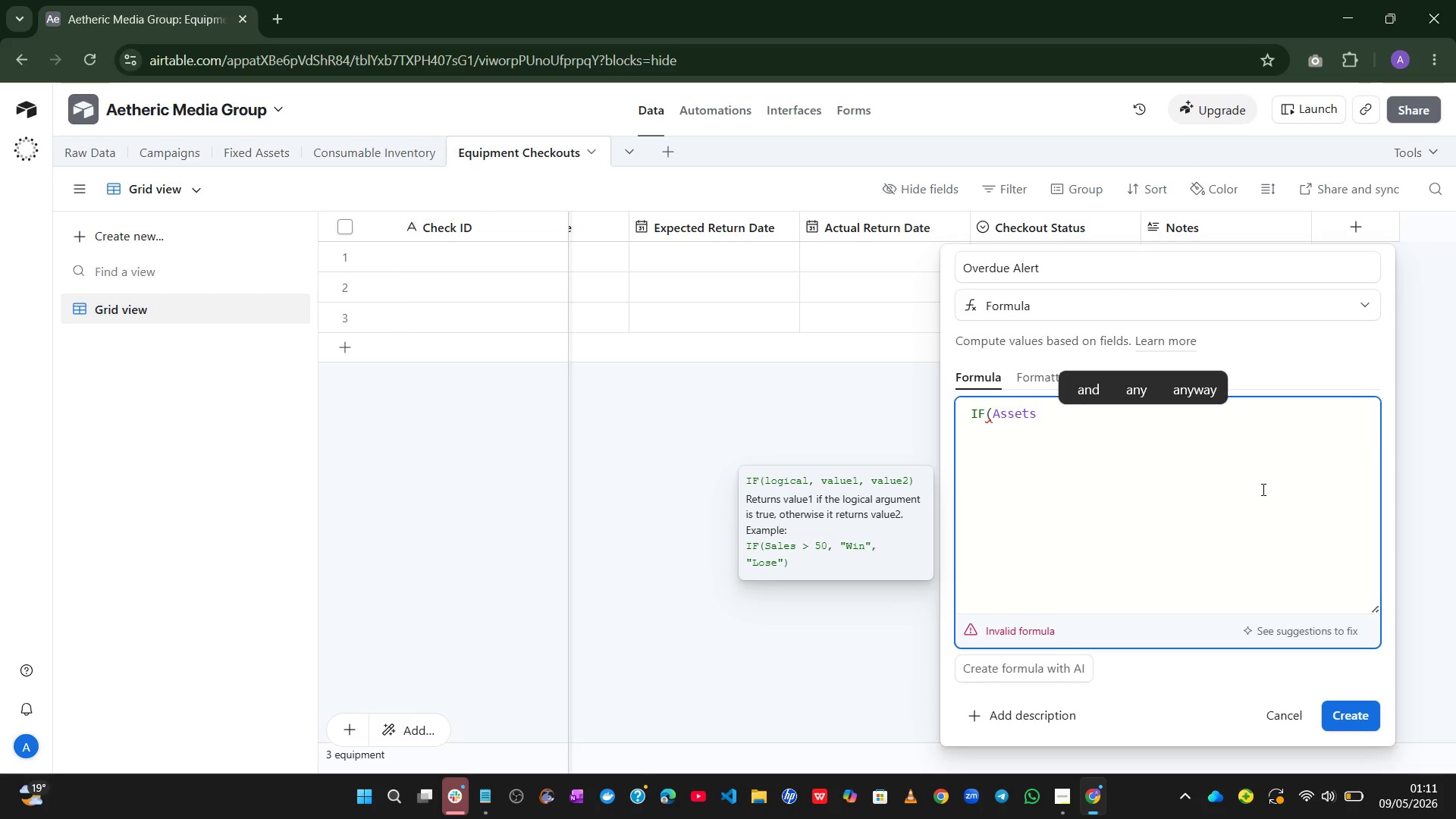 
key(Control+Z)
 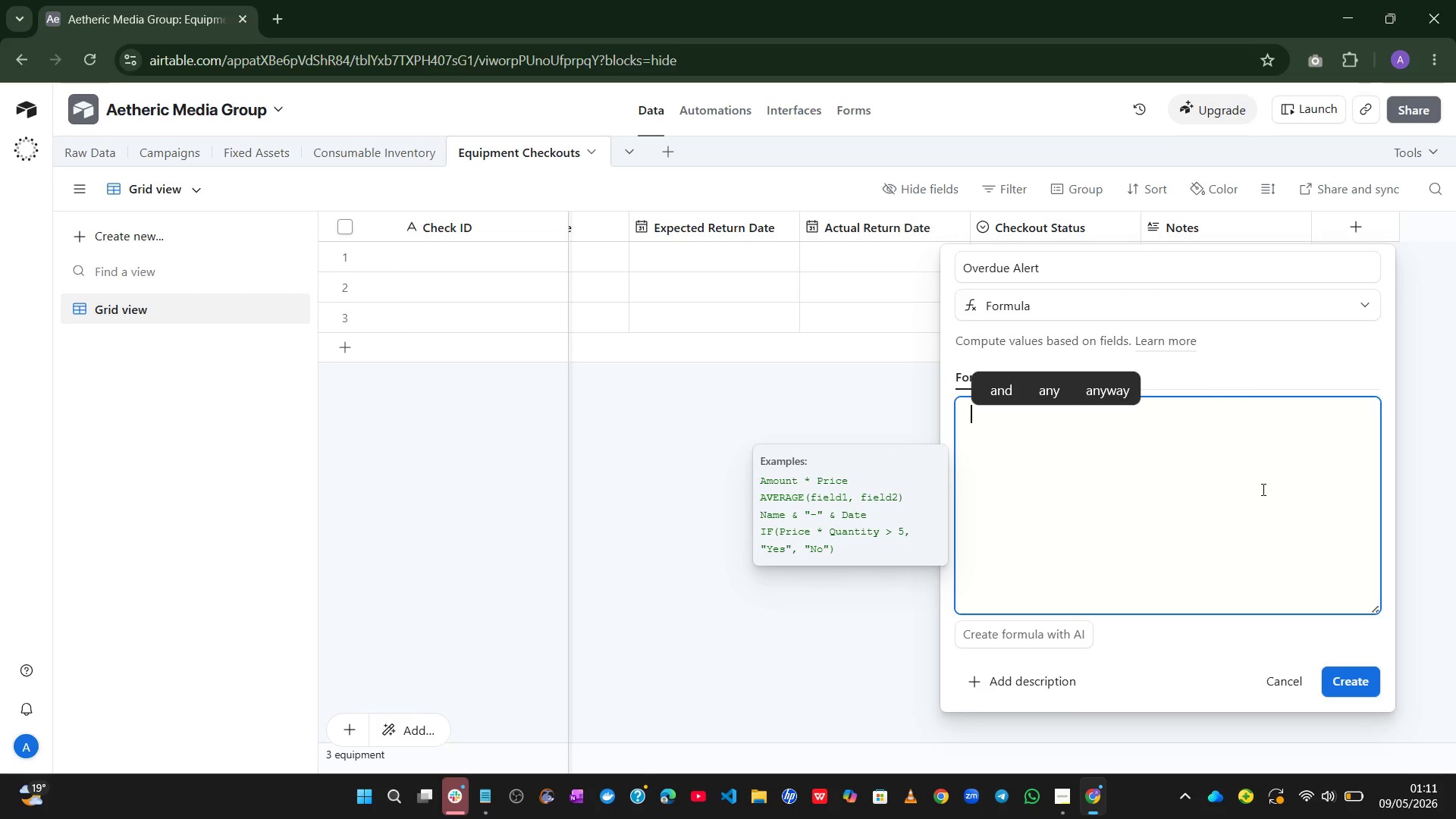 
type(if)
key(Tab)
type(AN)
key(Tab)
type(Che)
 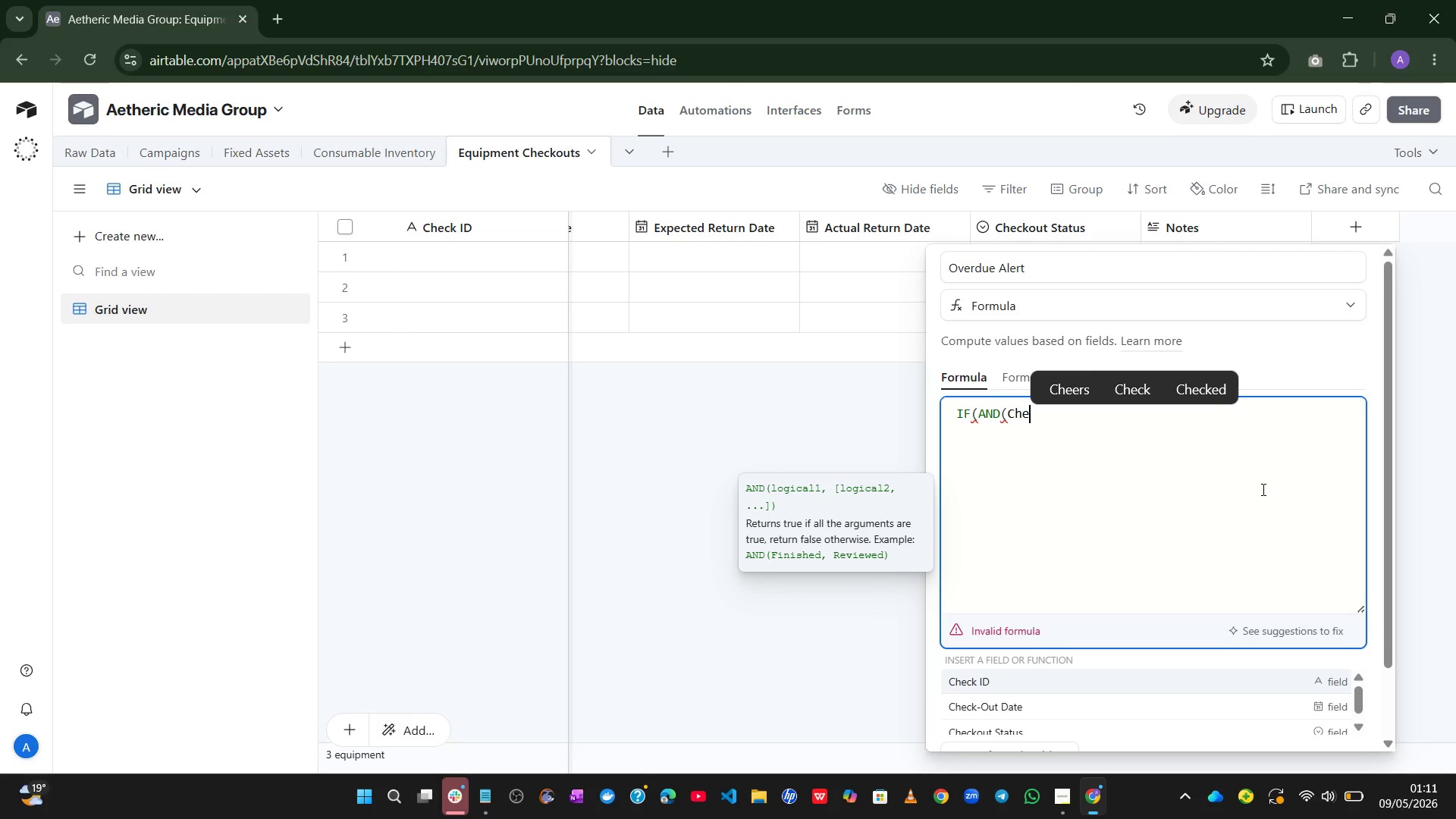 
left_click([1178, 719])
 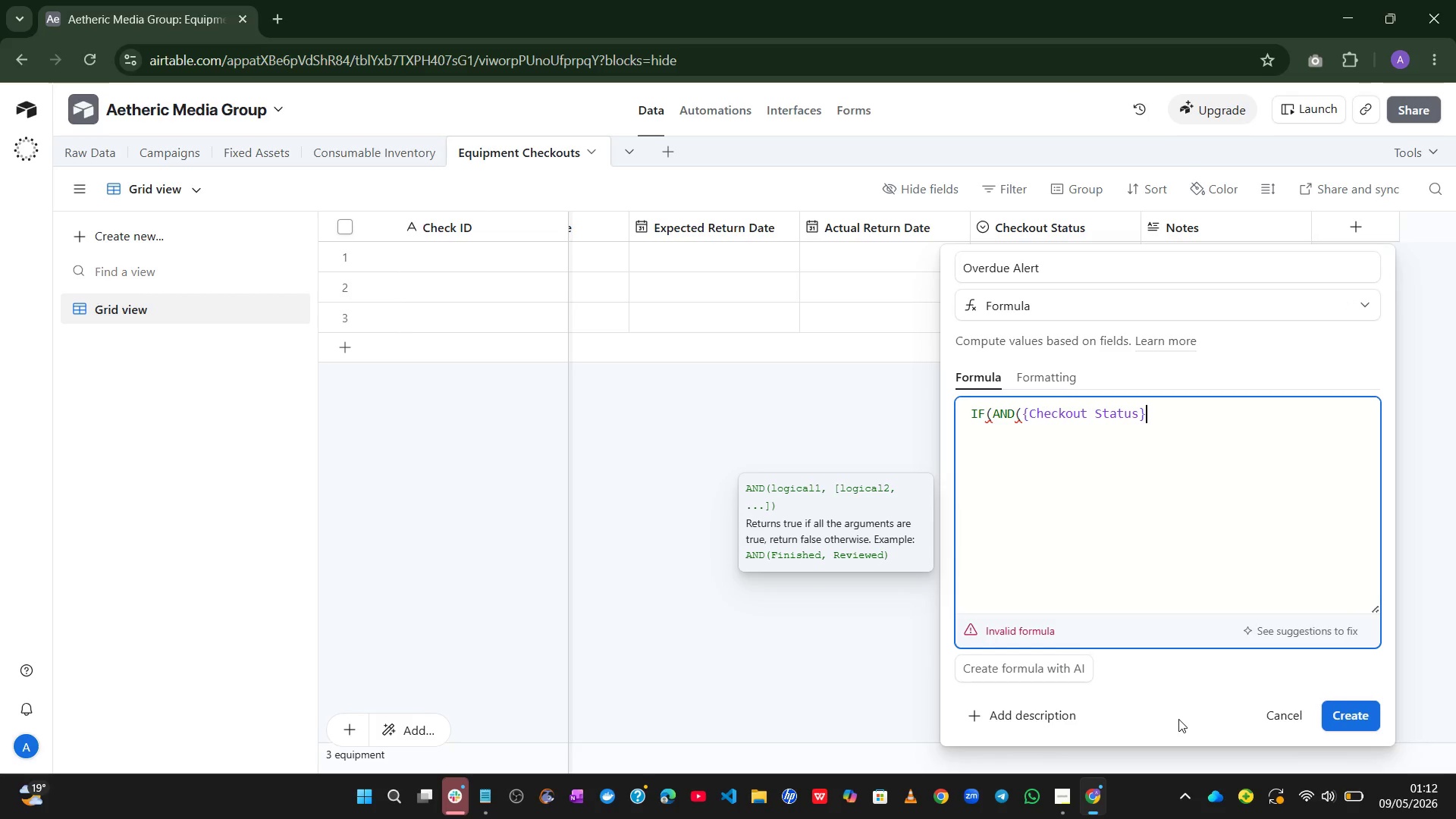 
key(Equal)
 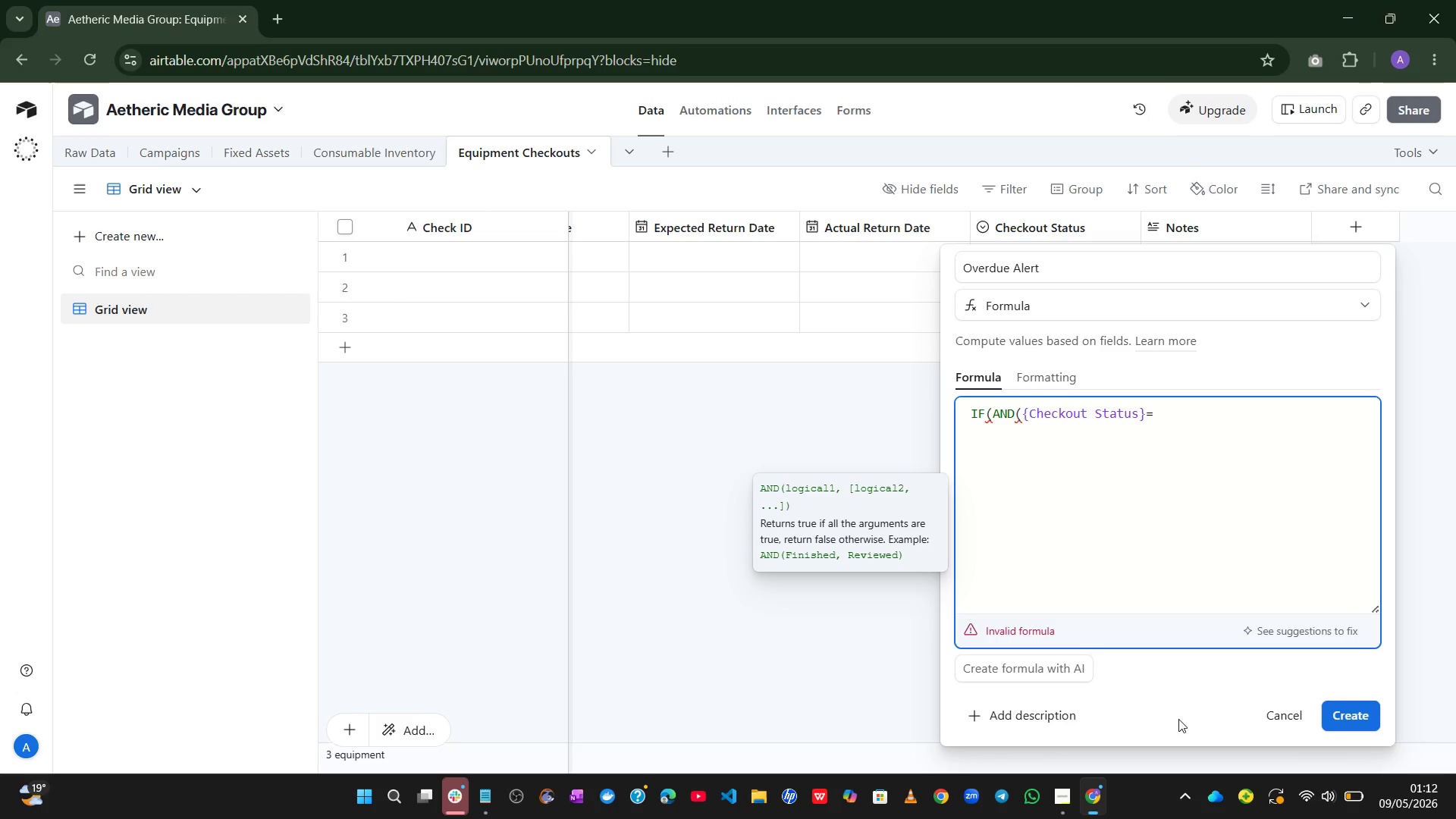 
key(Shift+2)
 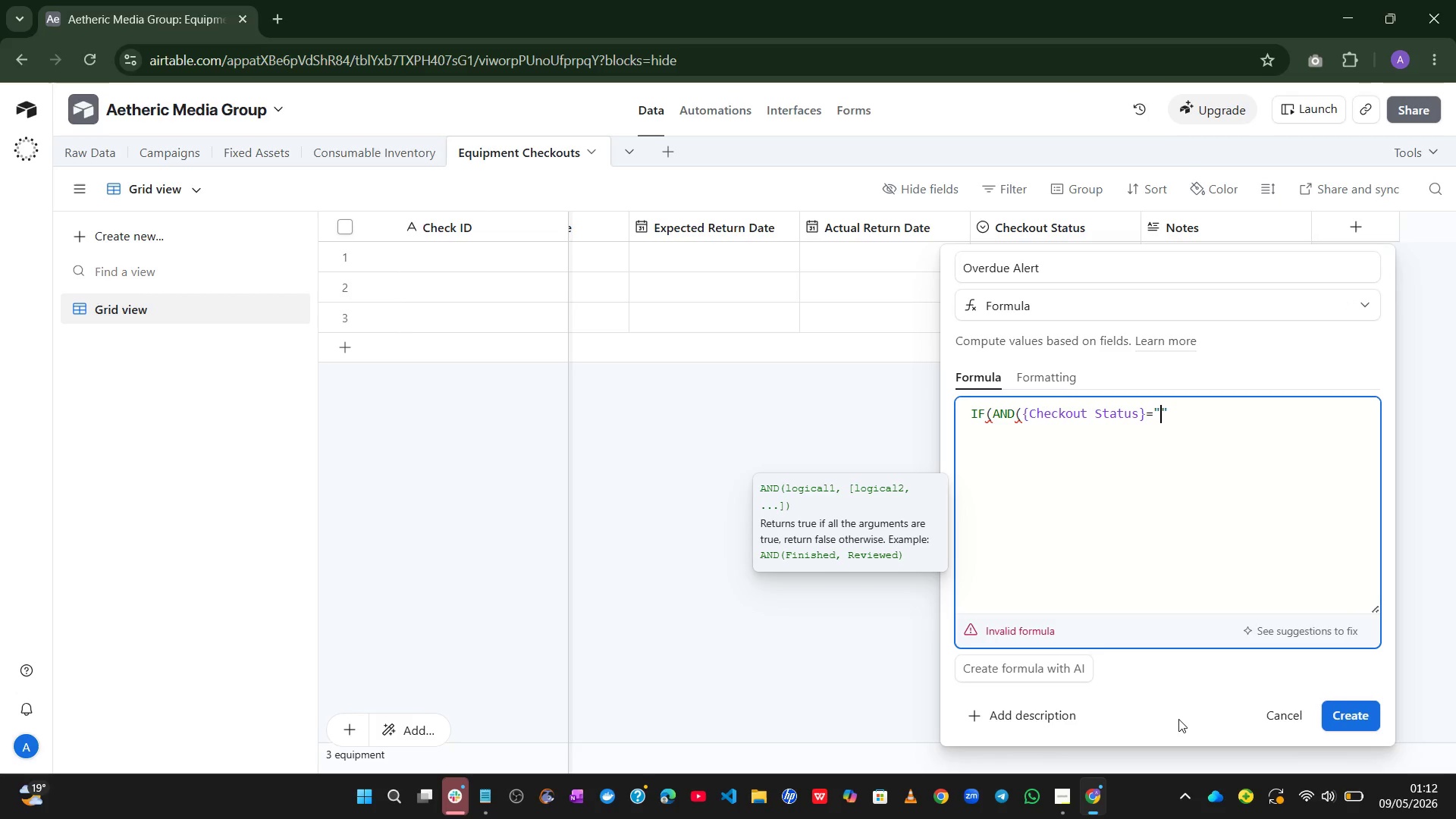 
type(Checked Out)
 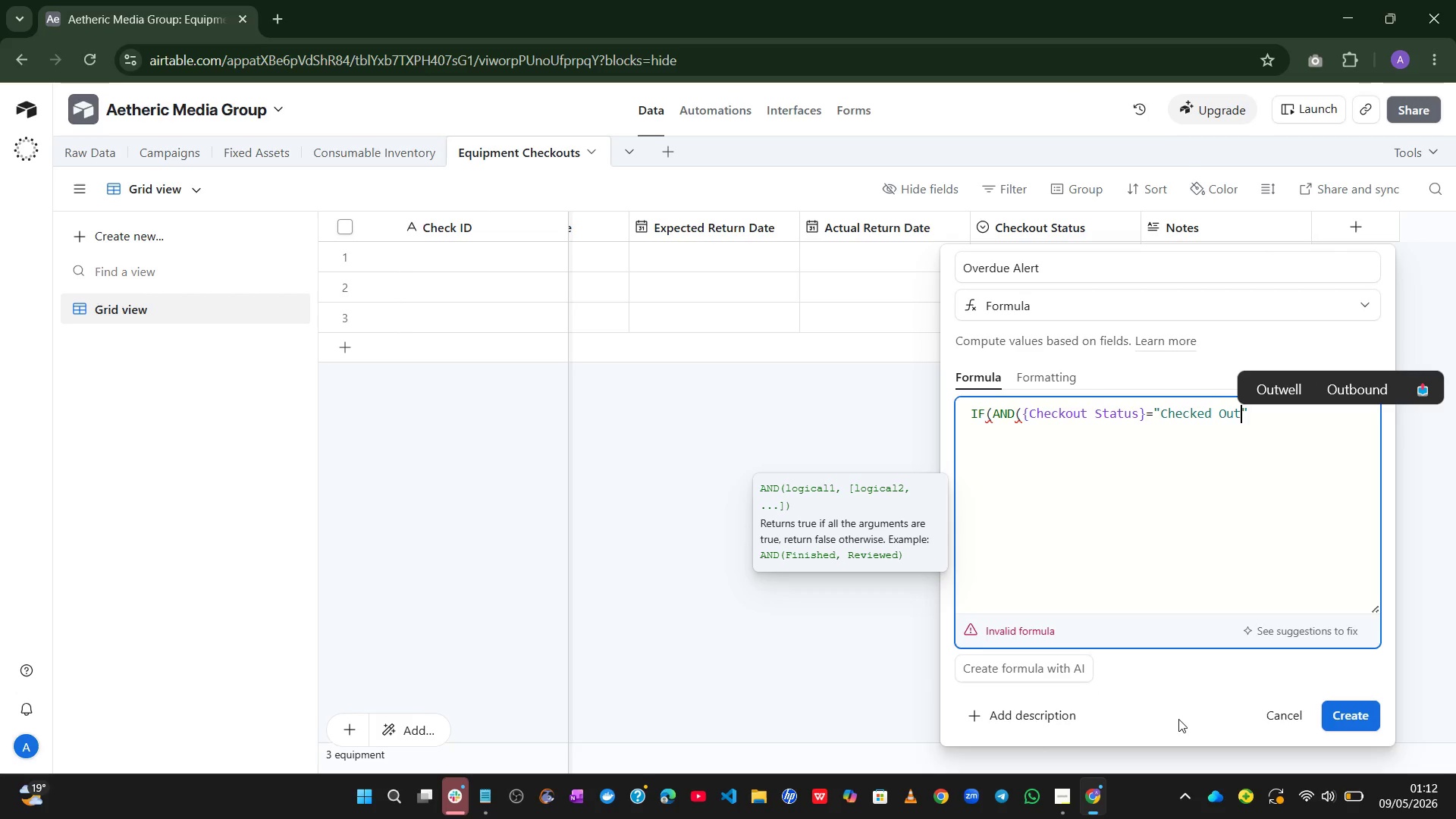 
key(ArrowRight)
 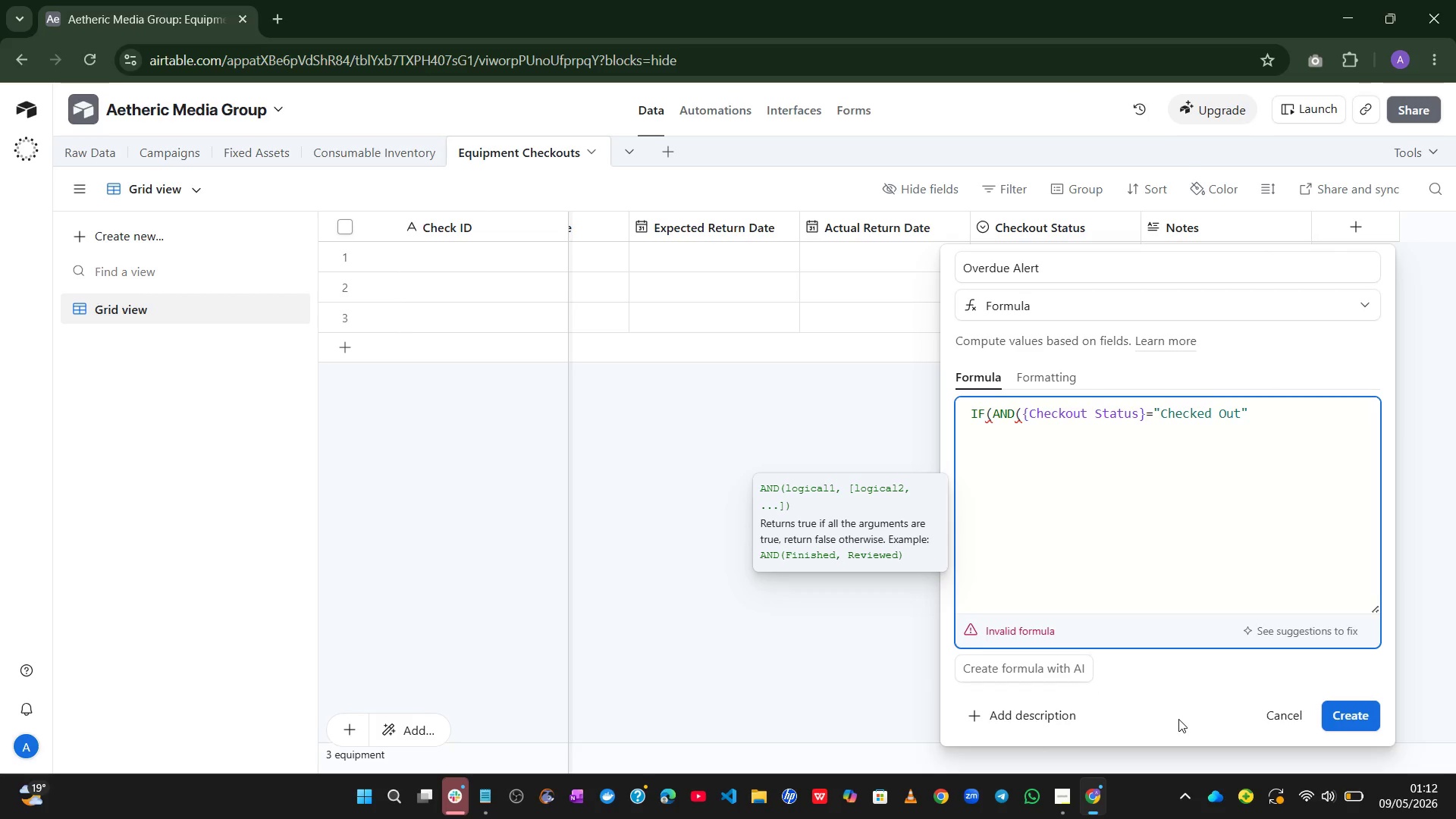 
key(Comma)
 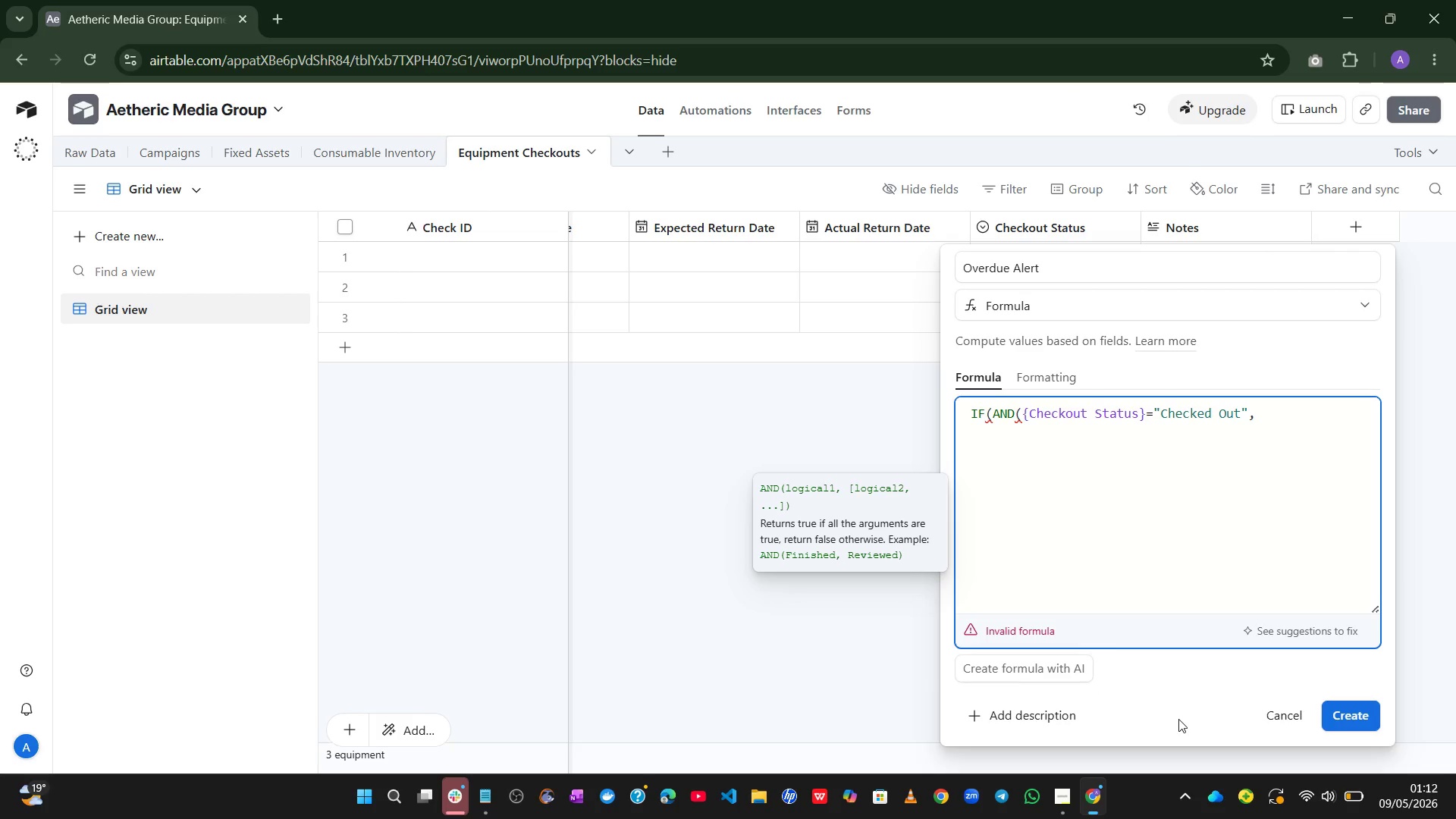 
wait(8.52)
 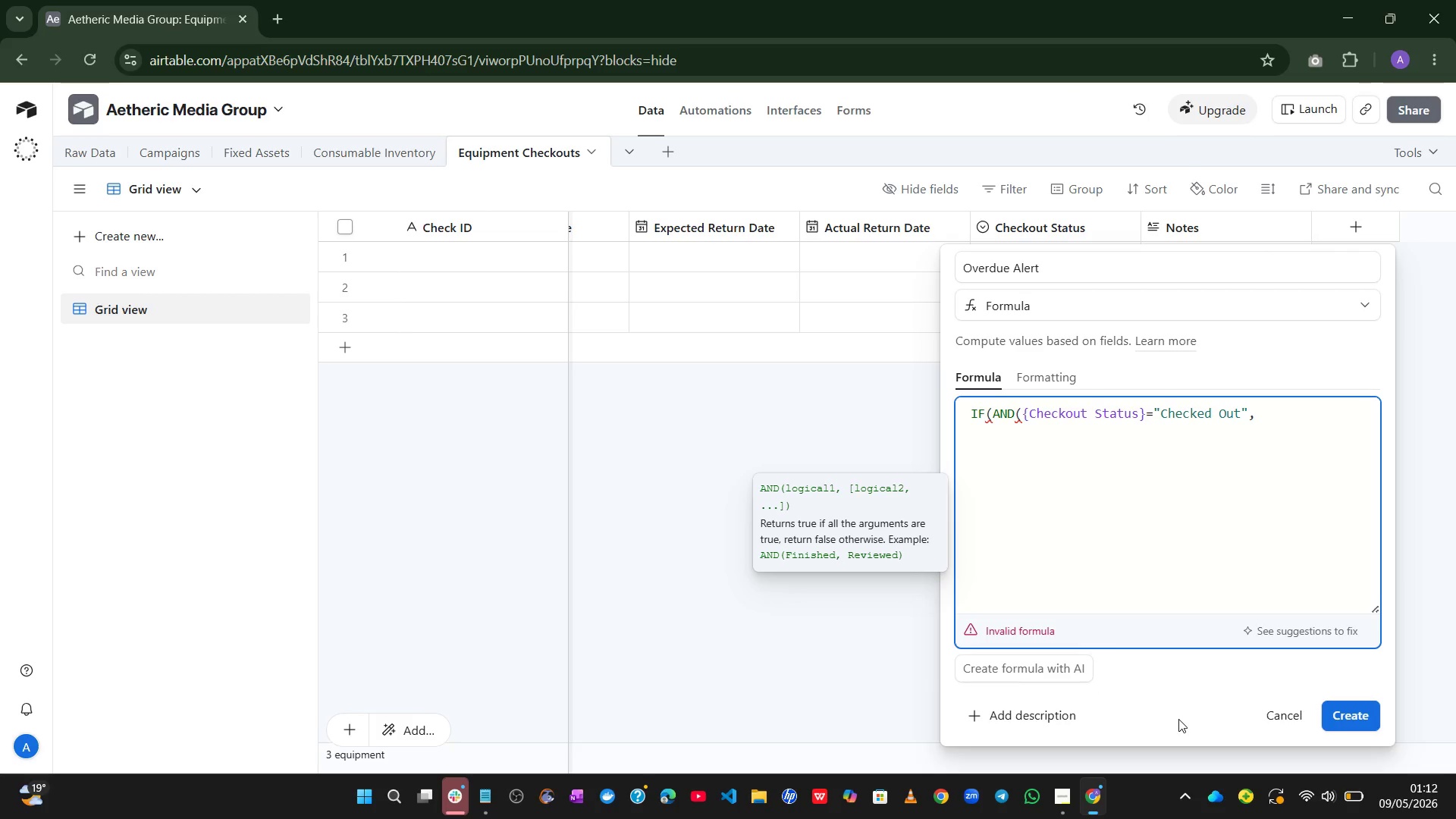 
type(ex)
 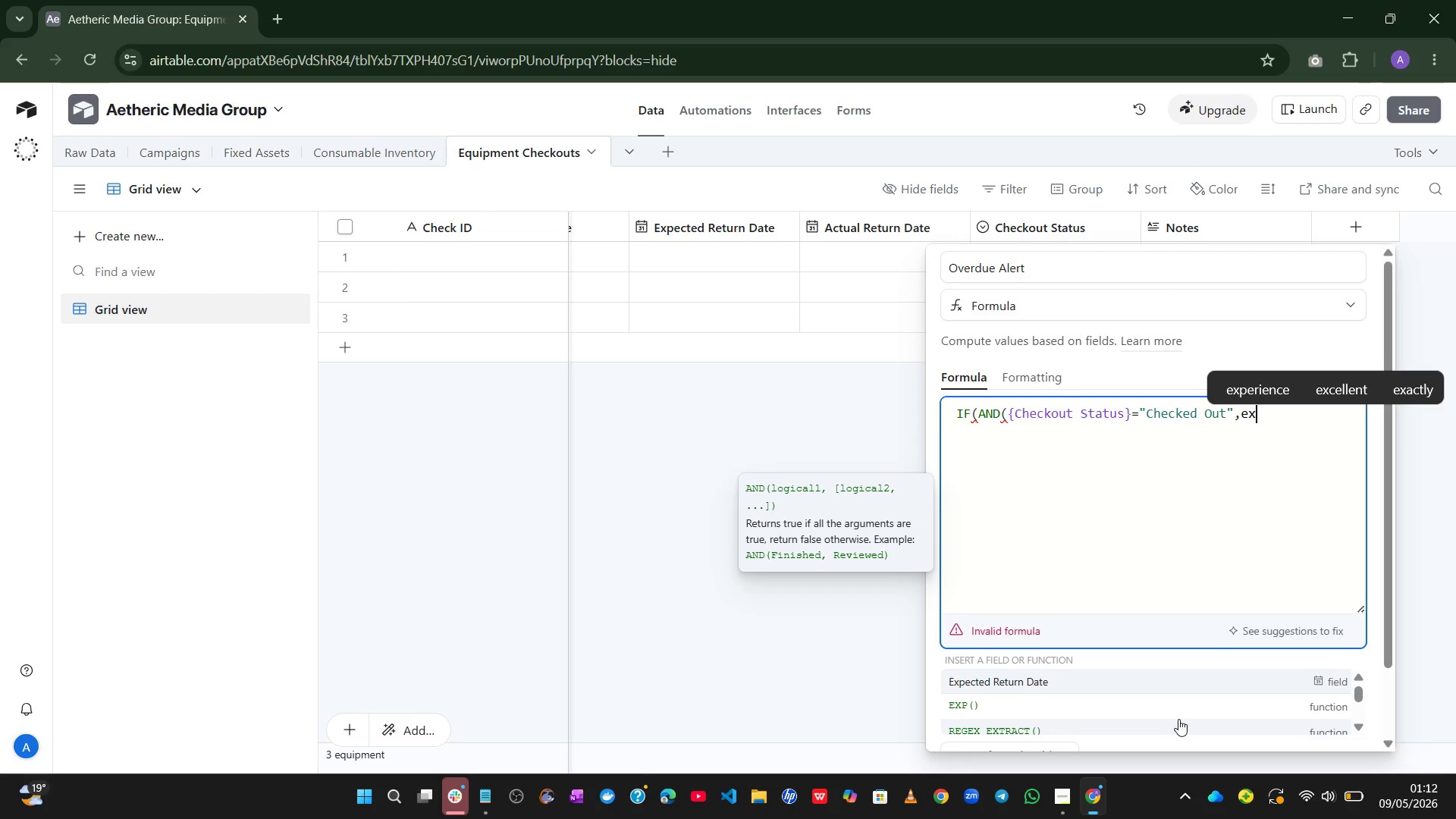 
key(Tab)
 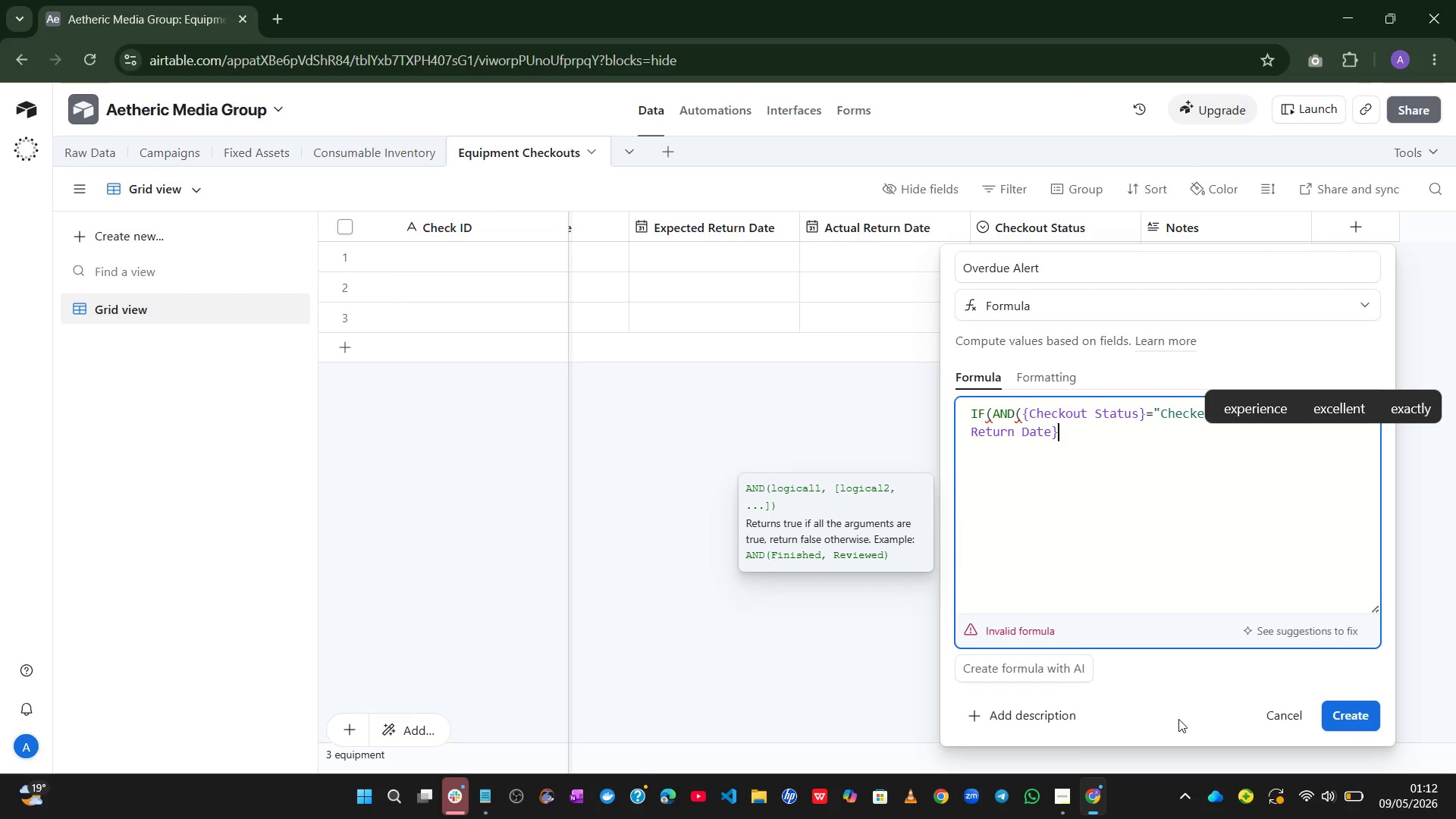 
key(Shift+ShiftLeft)
 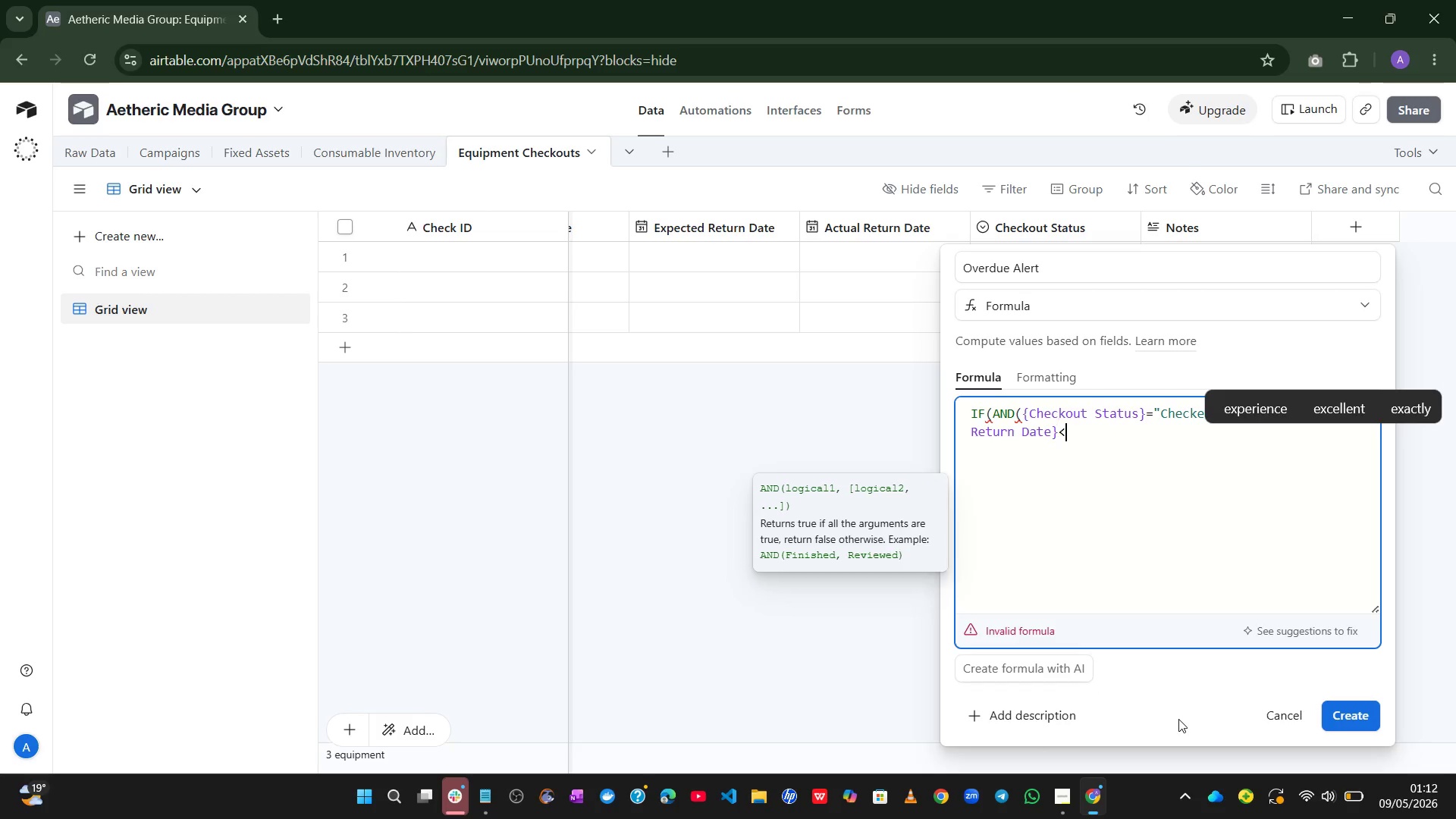 
key(Shift+Comma)
 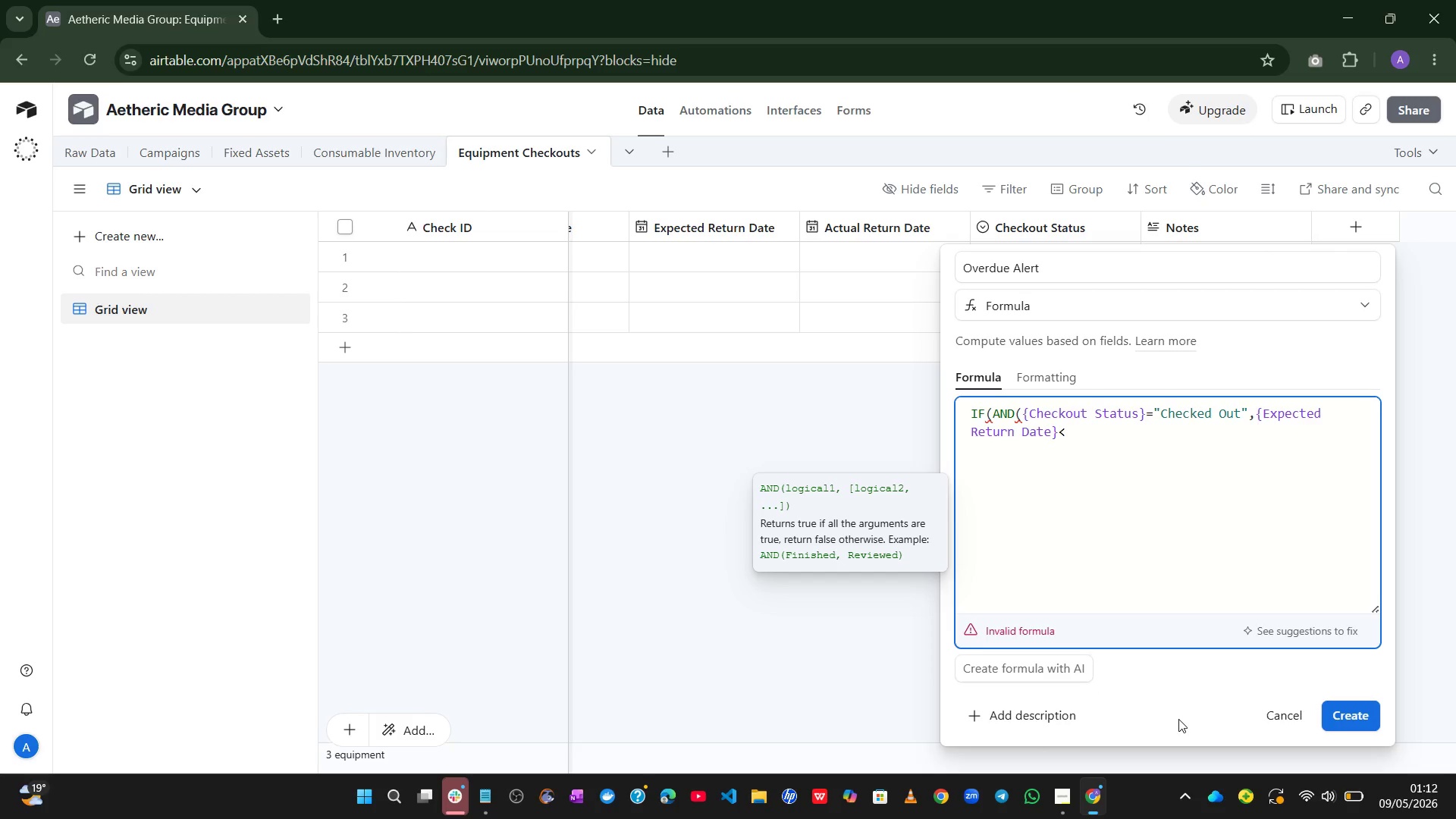 
type(to)
 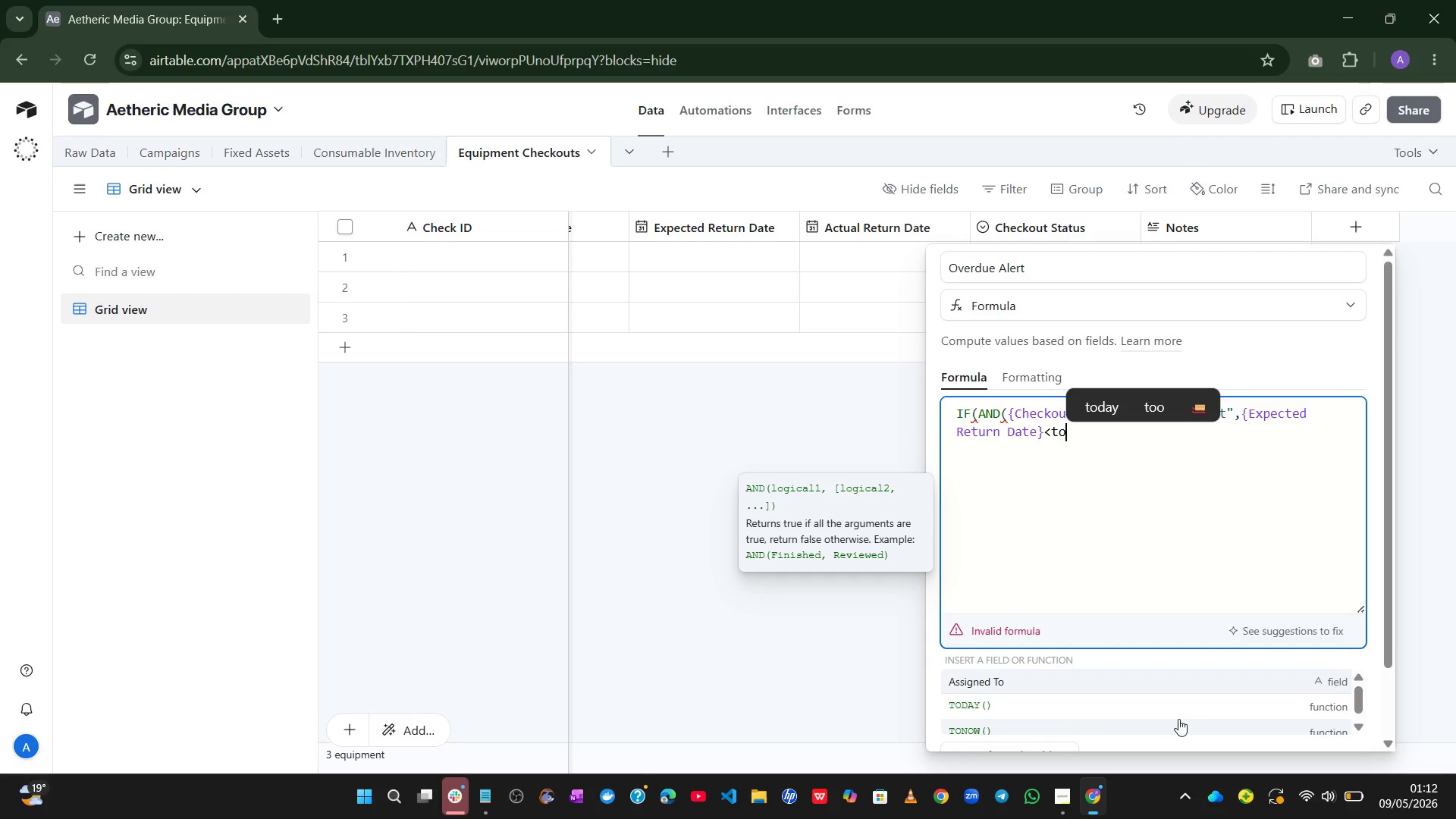 
key(ArrowDown)
 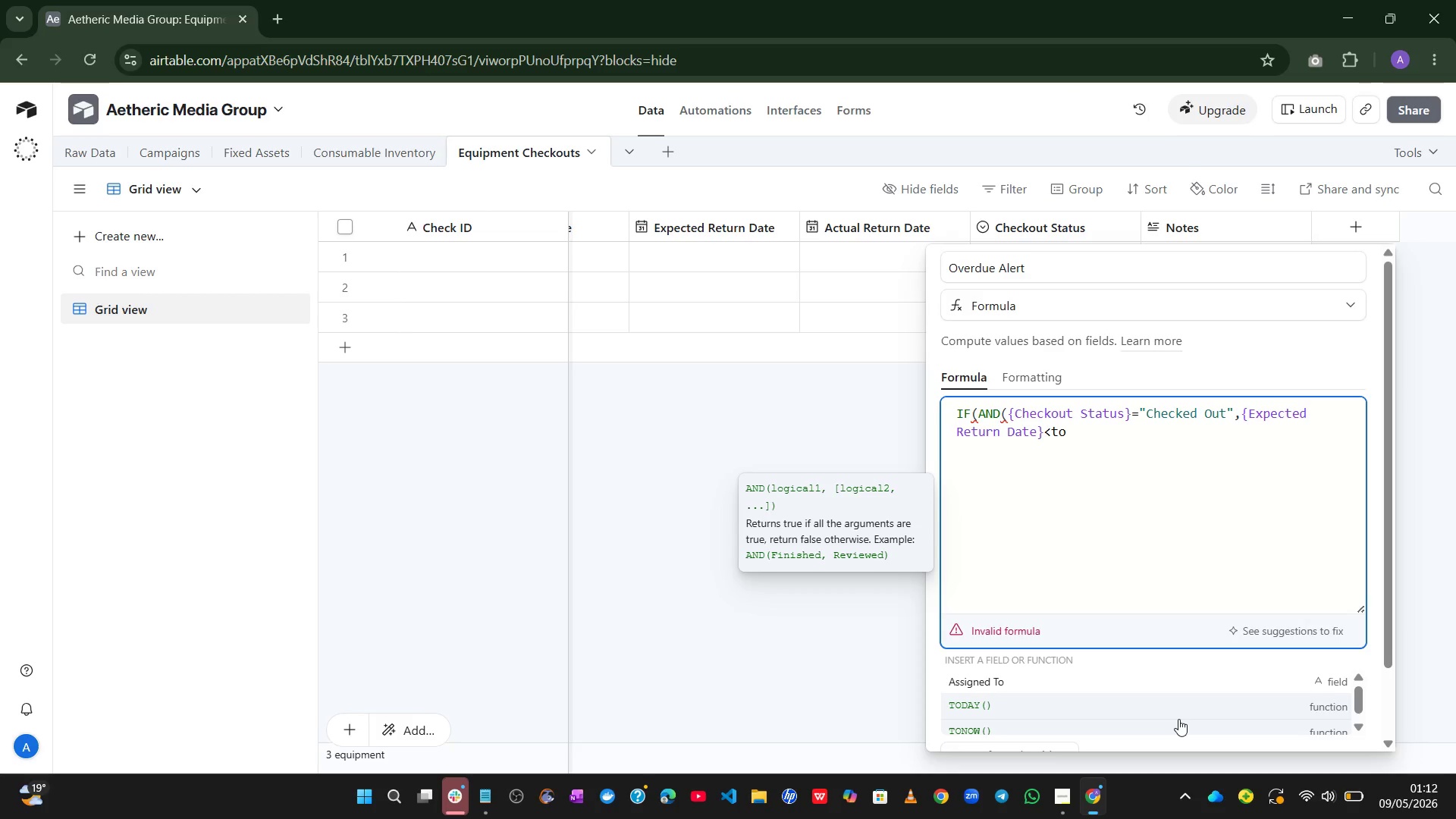 
key(Tab)
 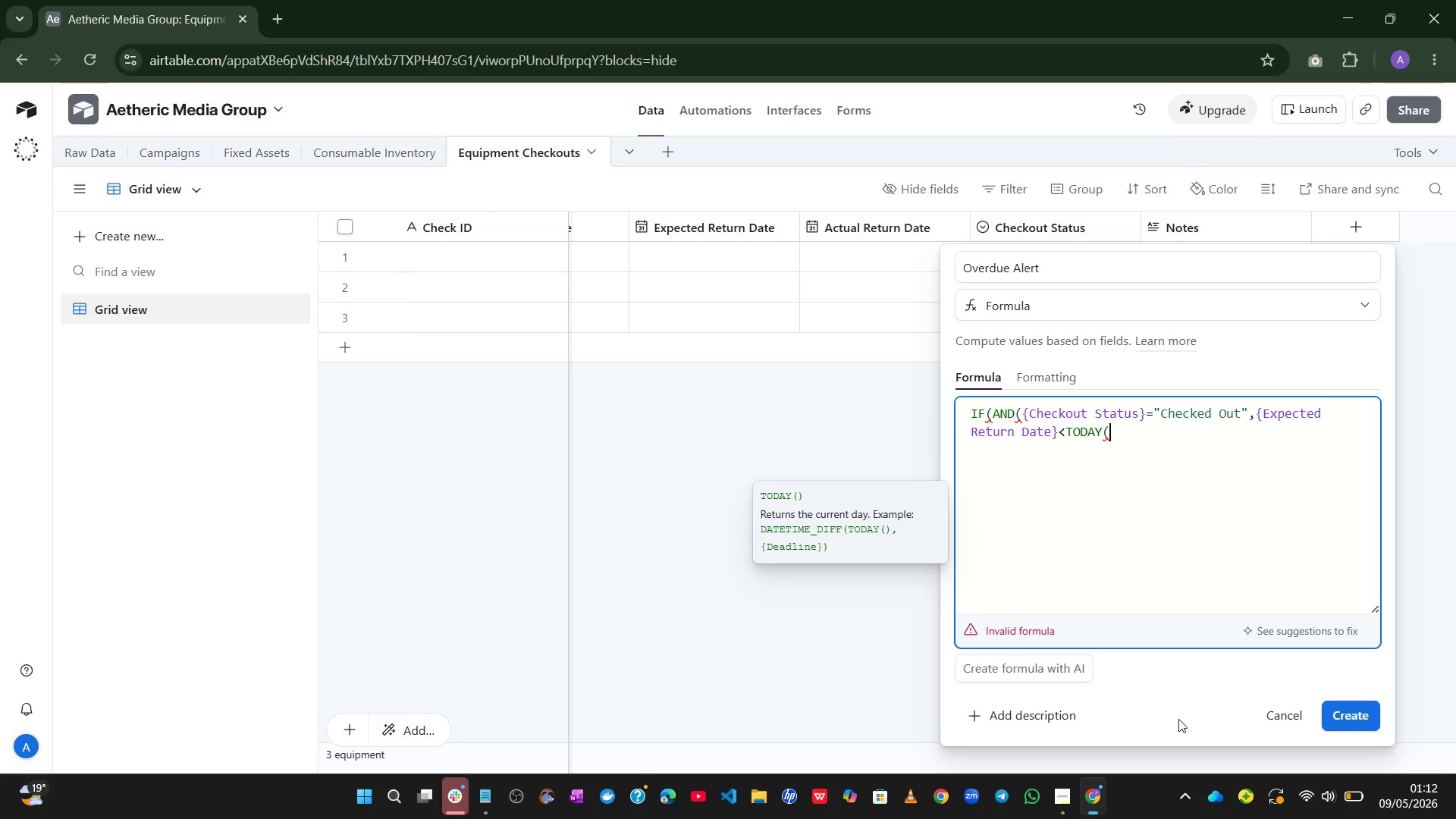 
type()),@)
 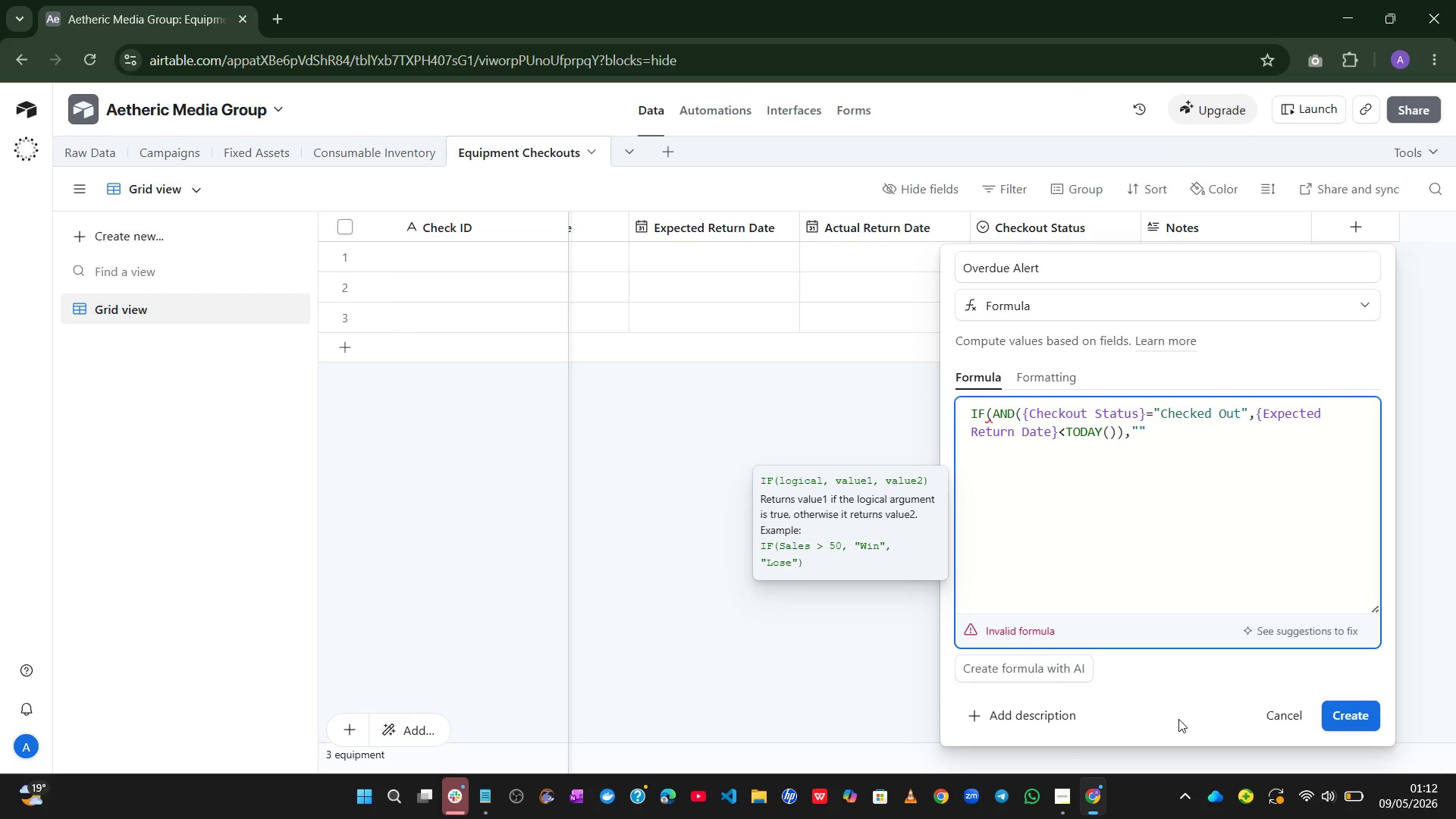 
key(Meta+MetaLeft)
 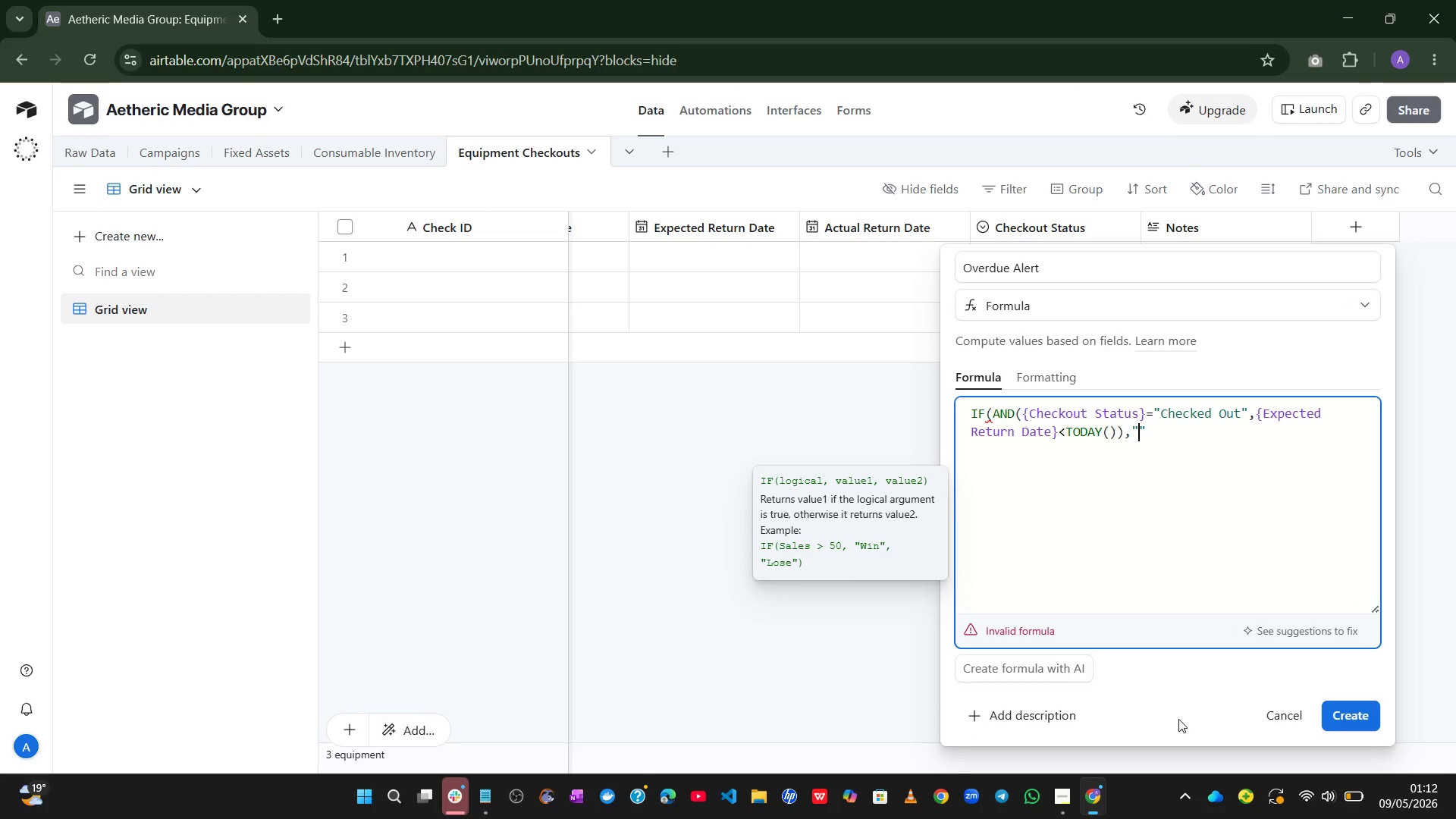 
key(Alt+Control+Meta+AltLeft)
 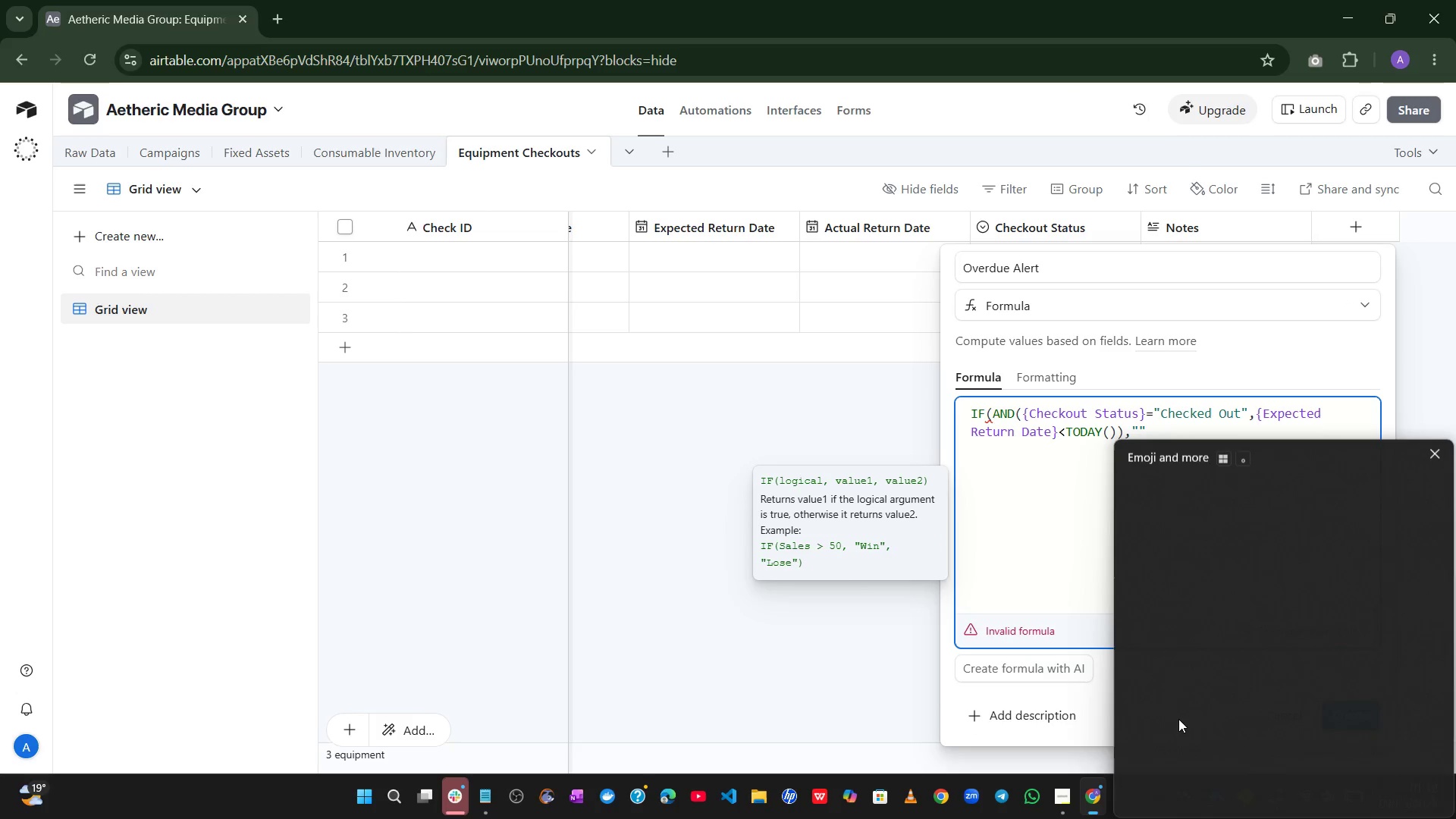 
key(Control+Meta+ControlLeft)
 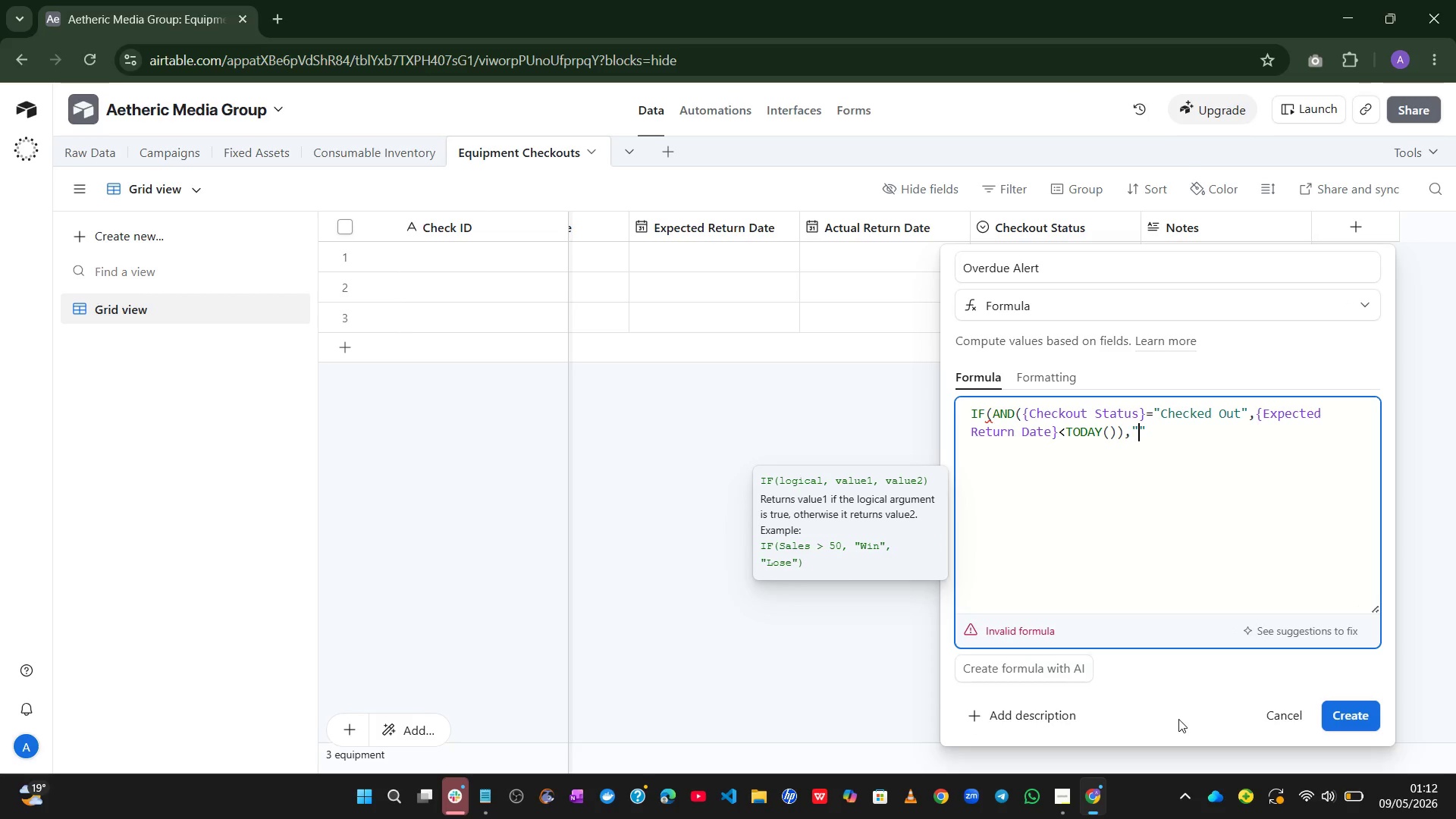 
key(Alt+Control+Meta+Shift+ShiftLeft)
 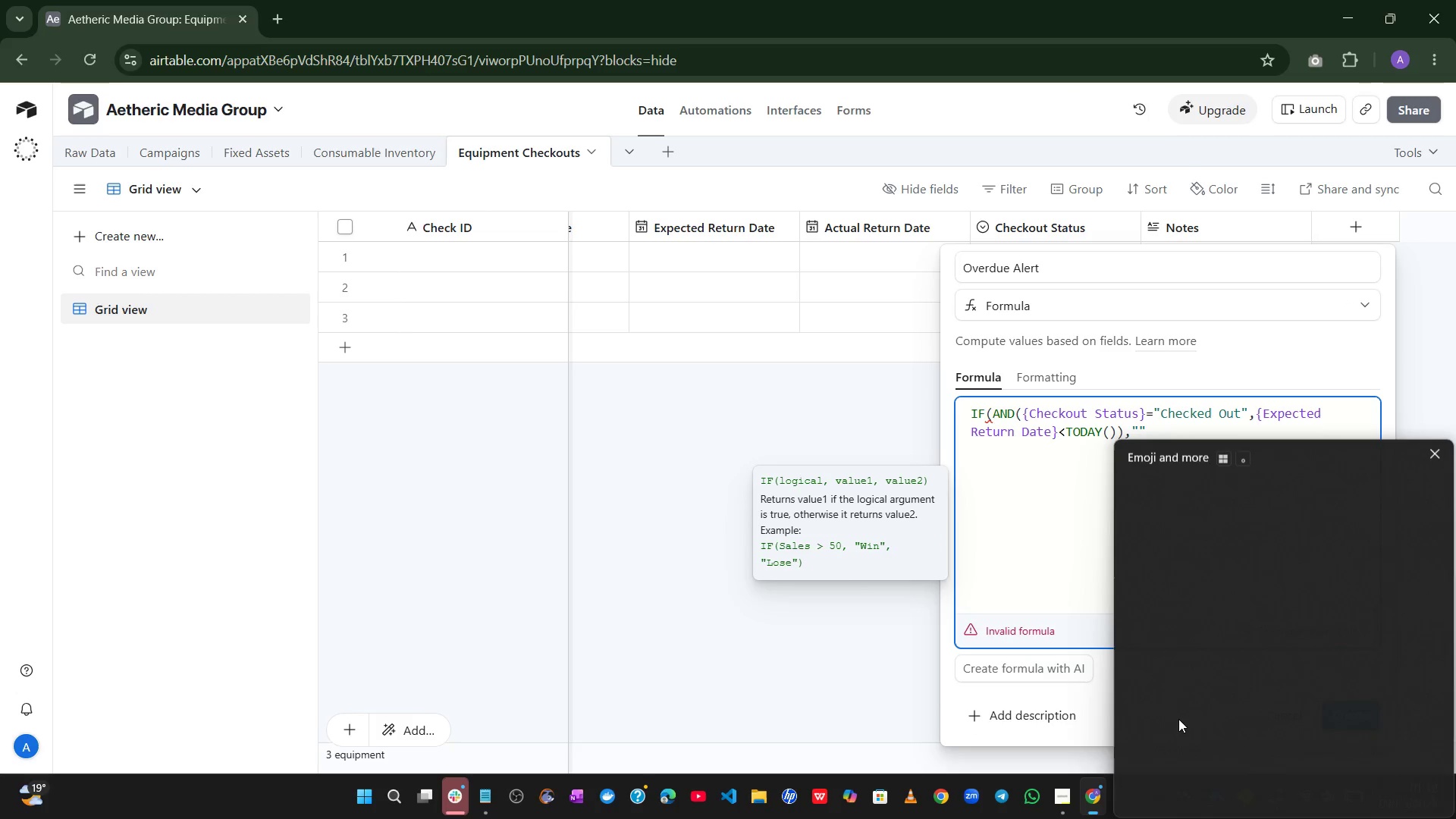 
key(Alt+Control+Meta+Shift+Space)
 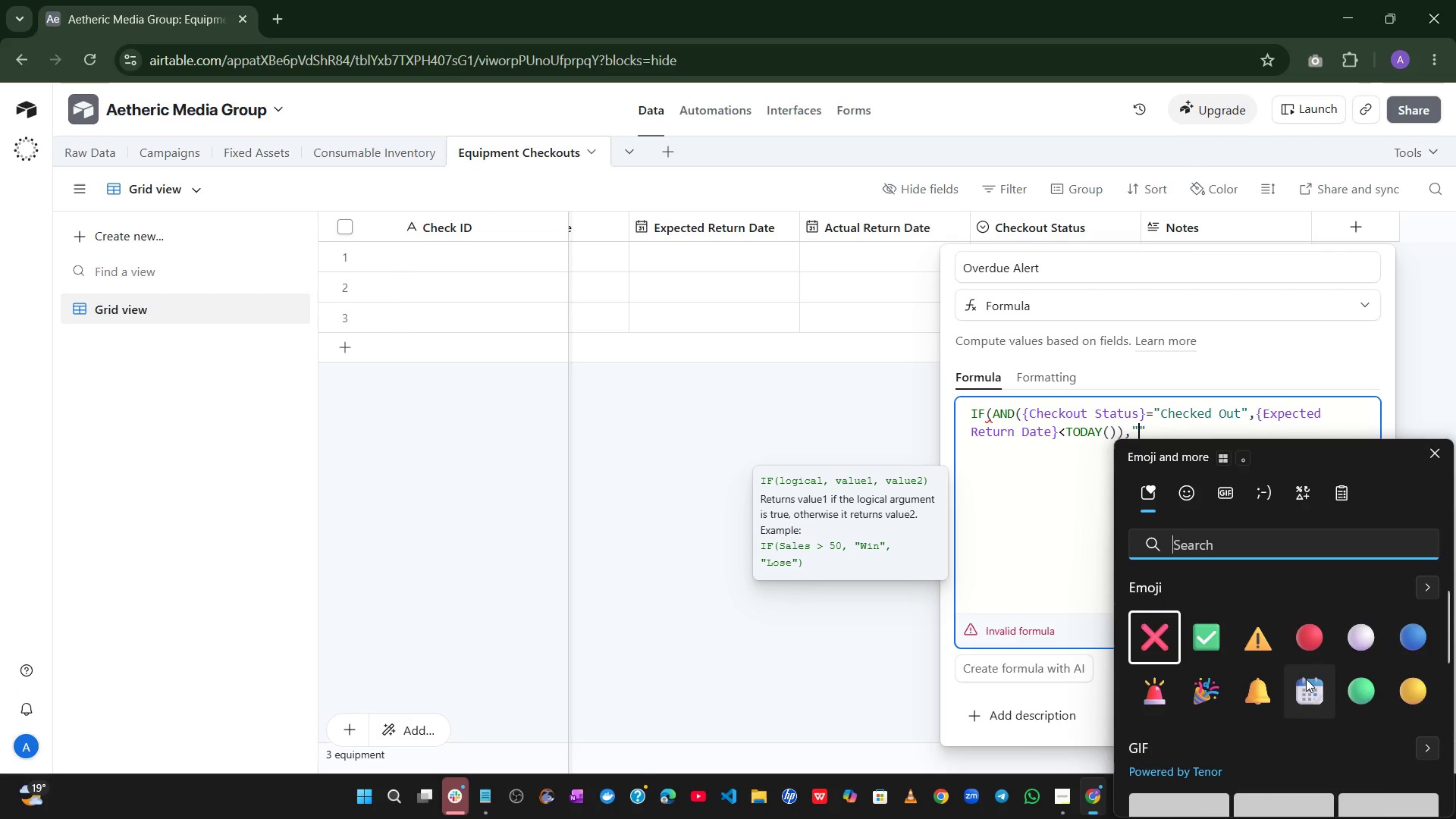 
left_click([1160, 692])
 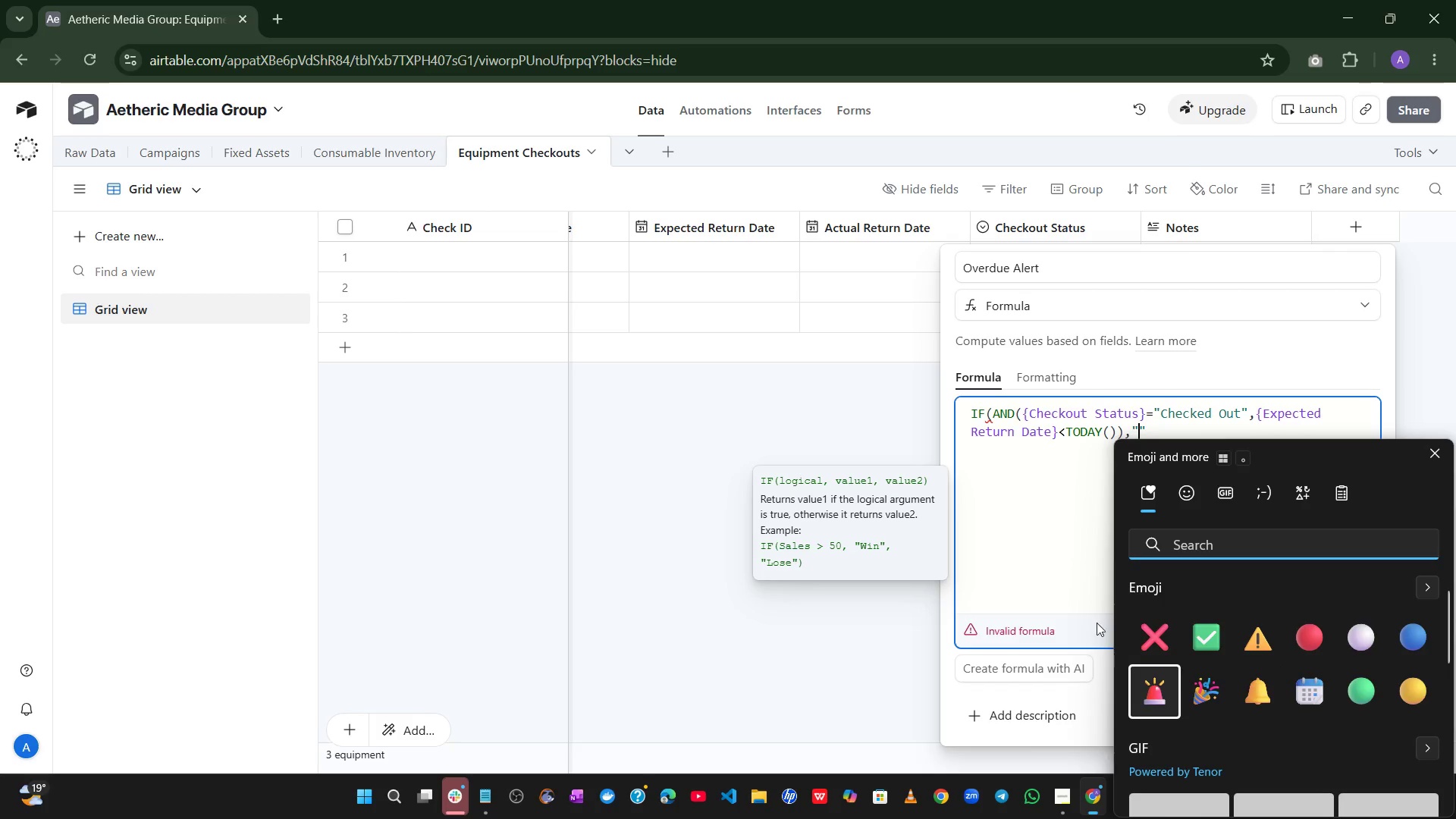 
left_click([1079, 594])
 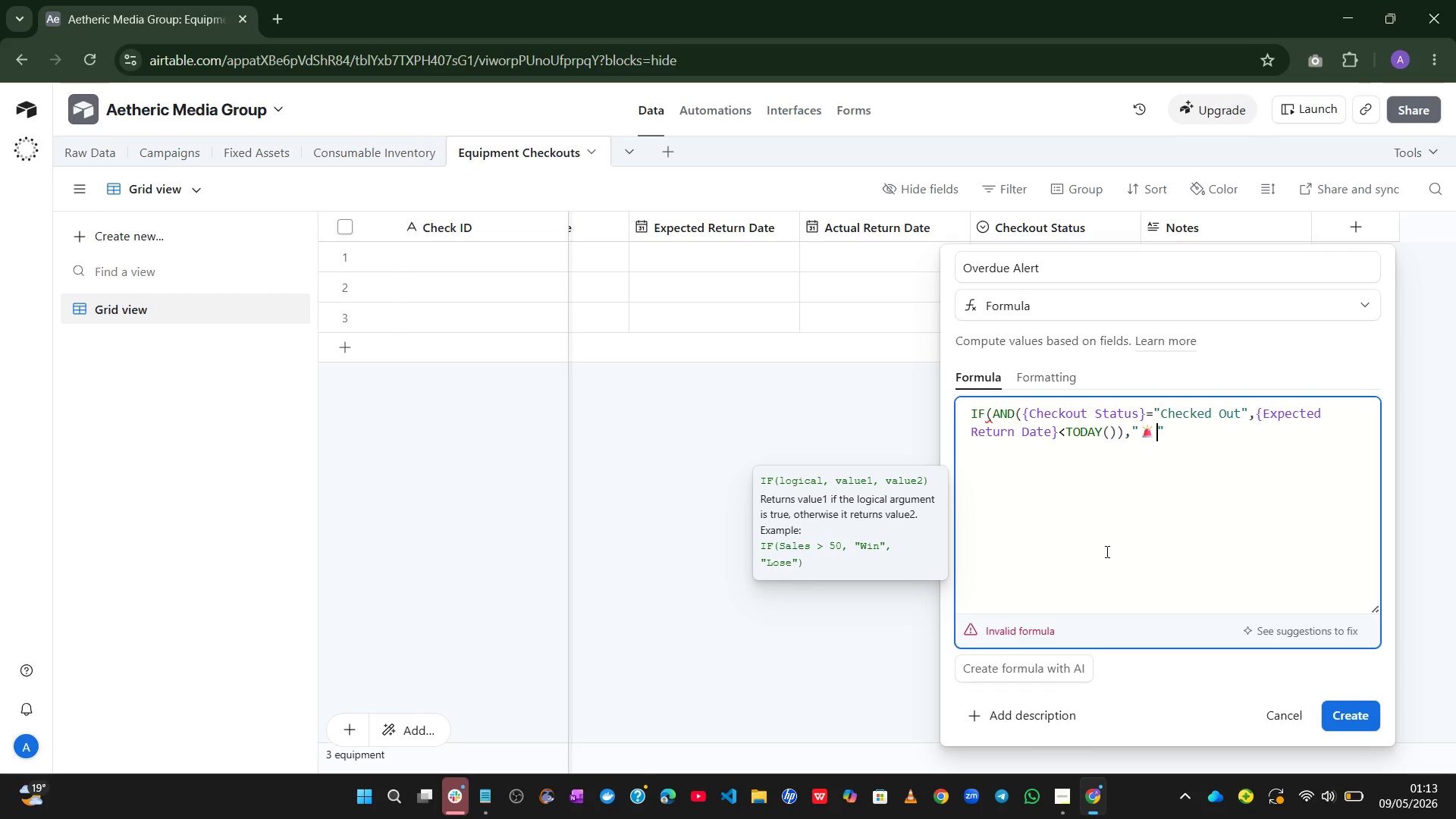 
wait(7.69)
 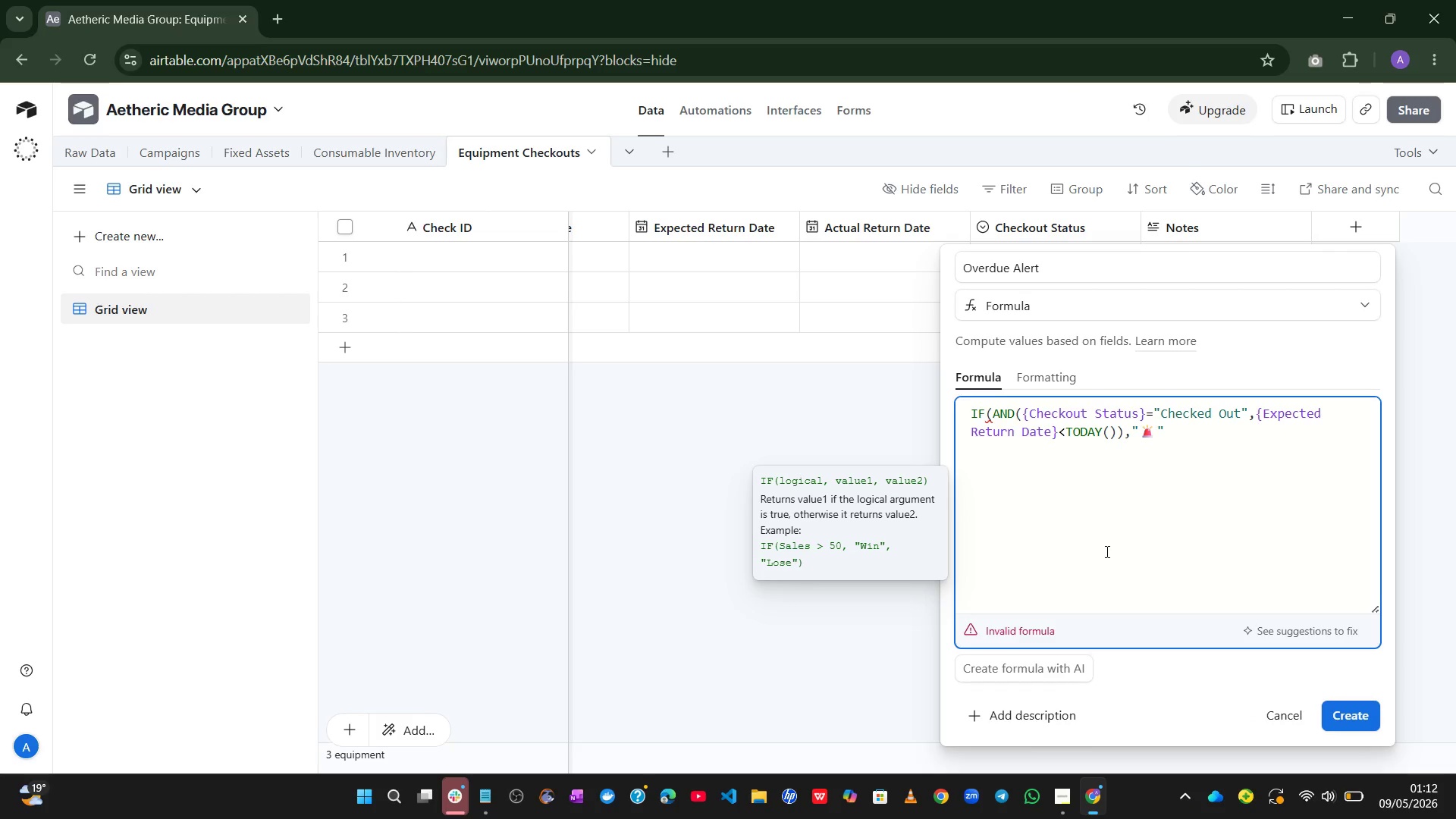 
type( OVERDUE)
 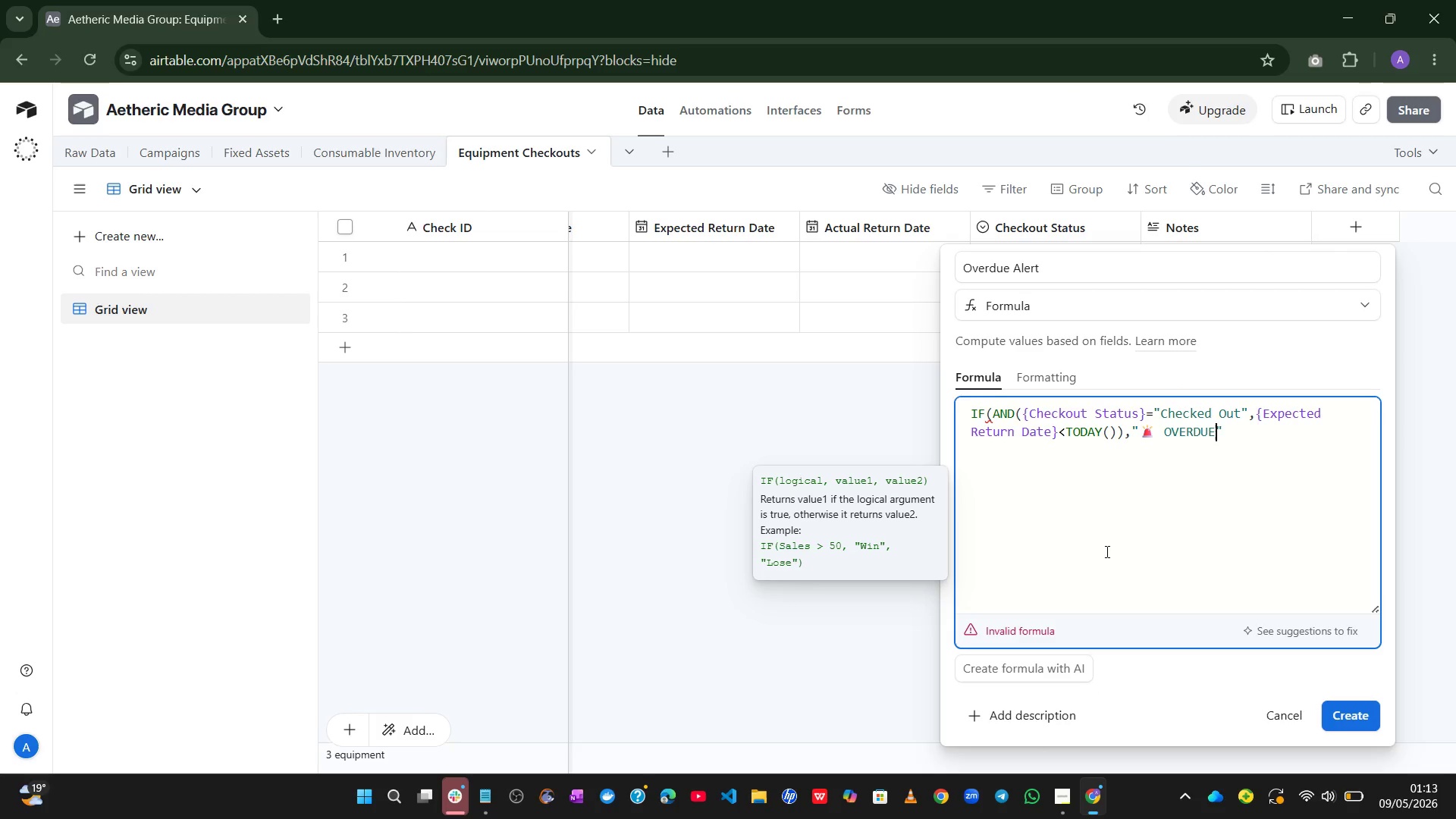 
key(ArrowRight)
 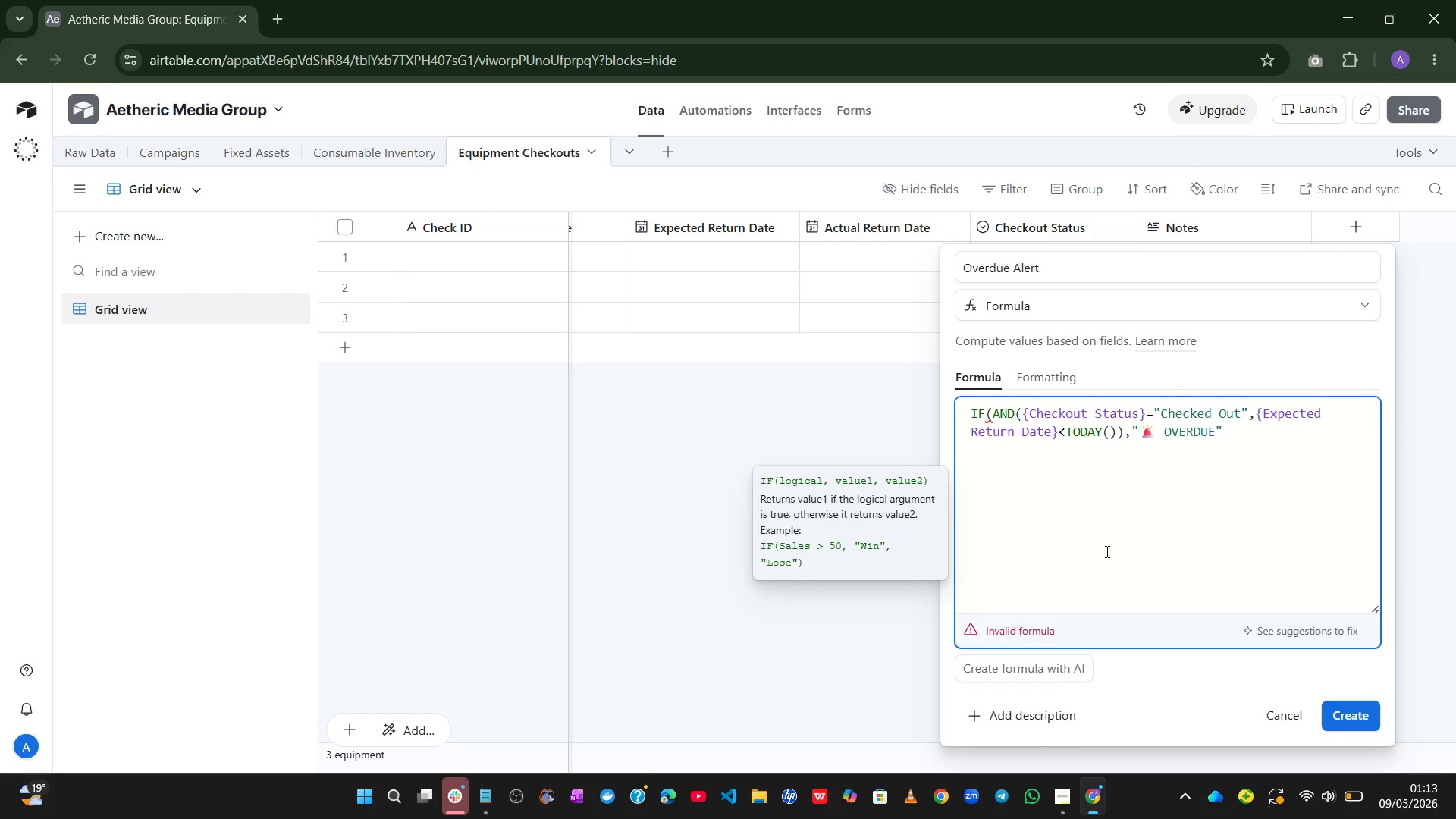 
key(Comma)
 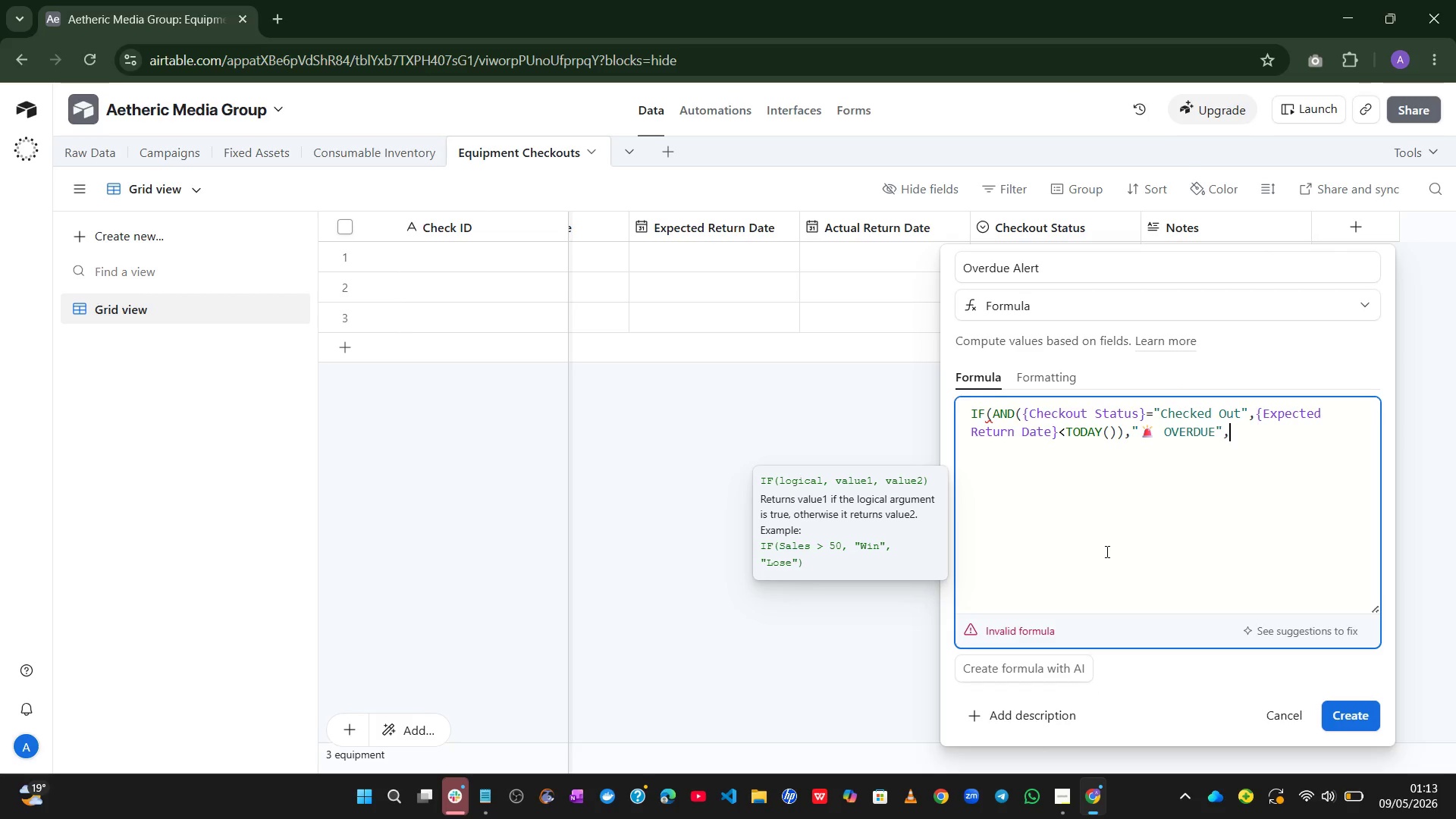 
key(Shift+2)
 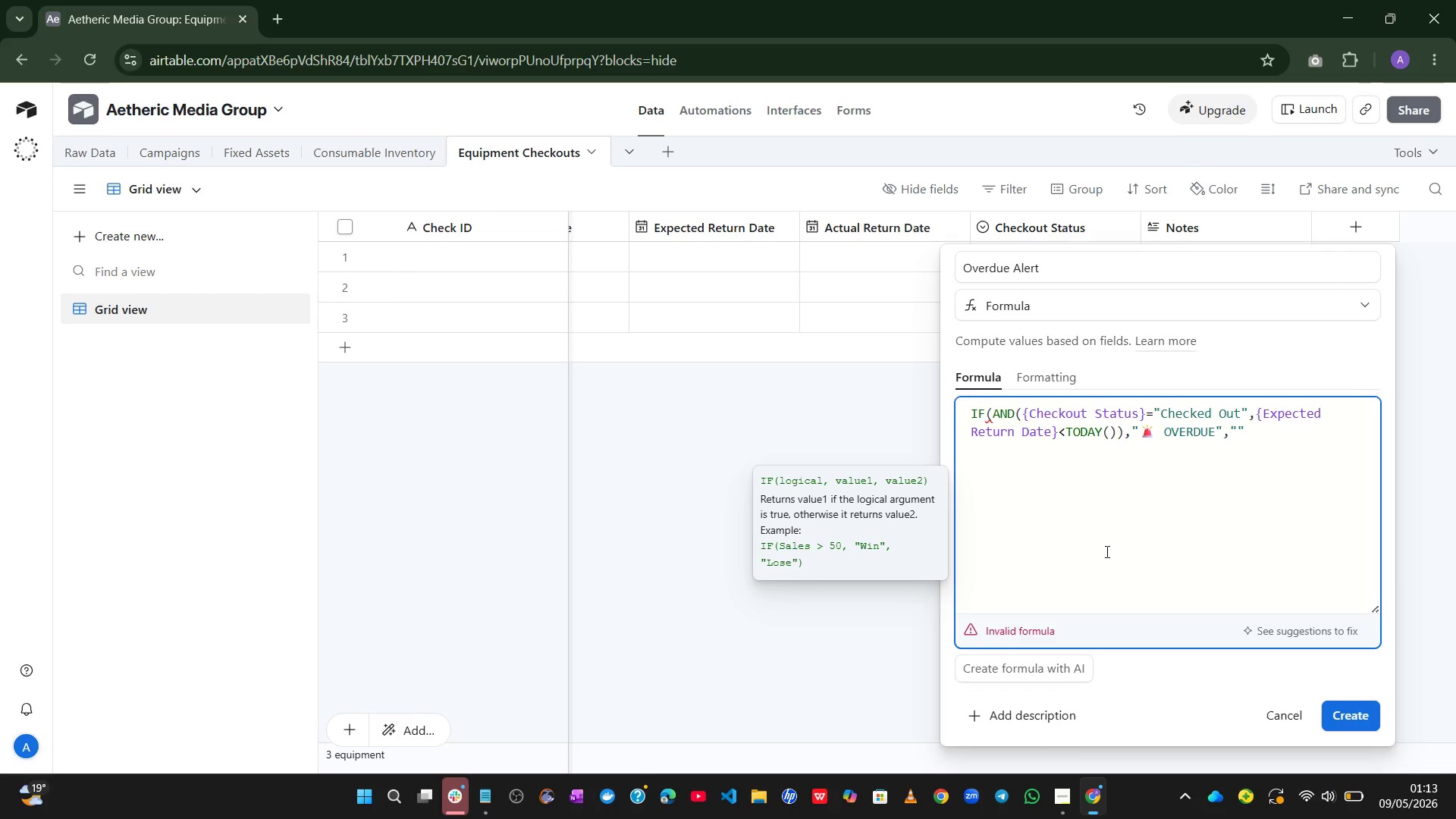 
key(ArrowRight)
 